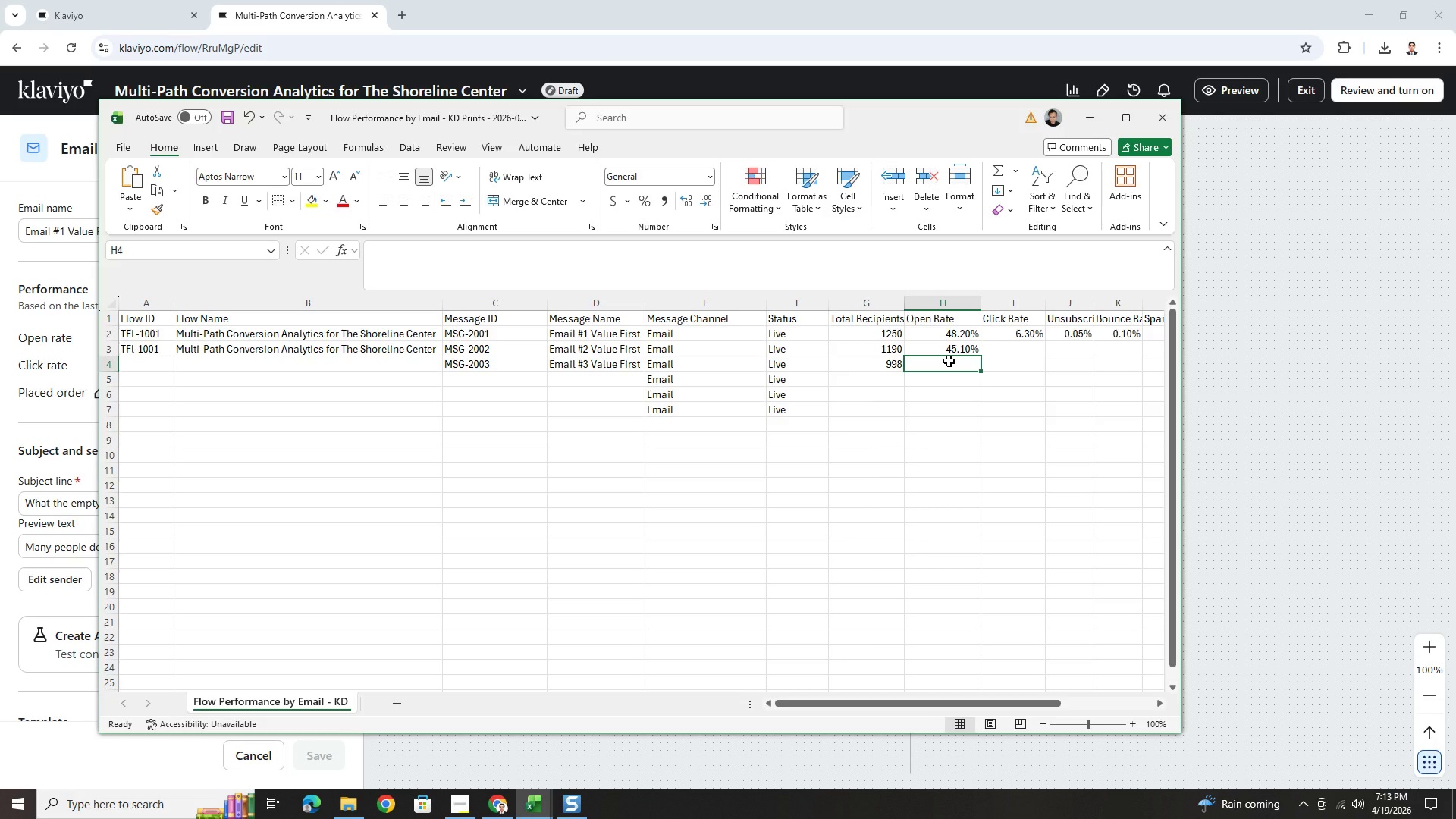 
key(Numpad5)
 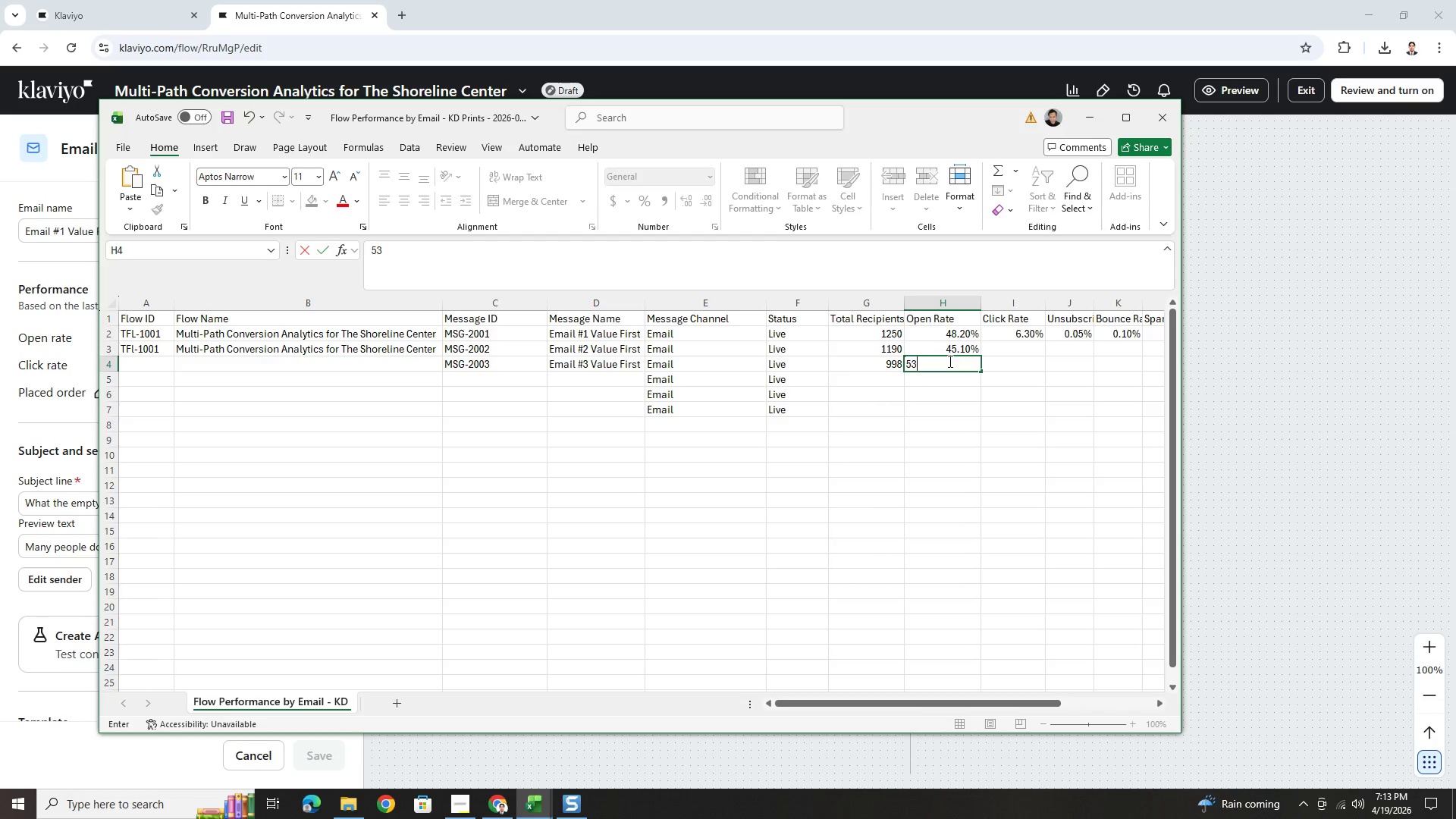 
key(Numpad3)
 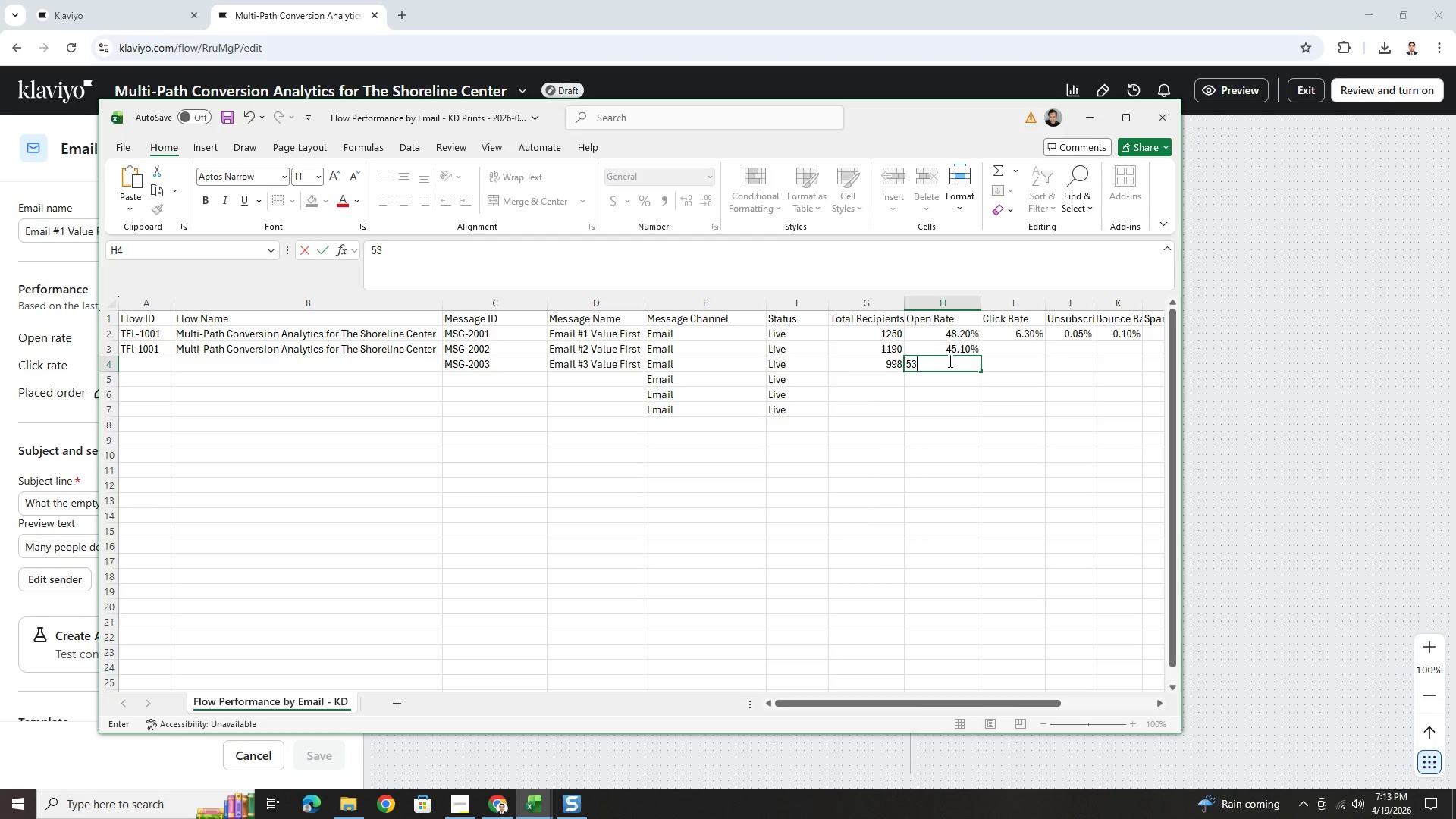 
key(NumpadDecimal)
 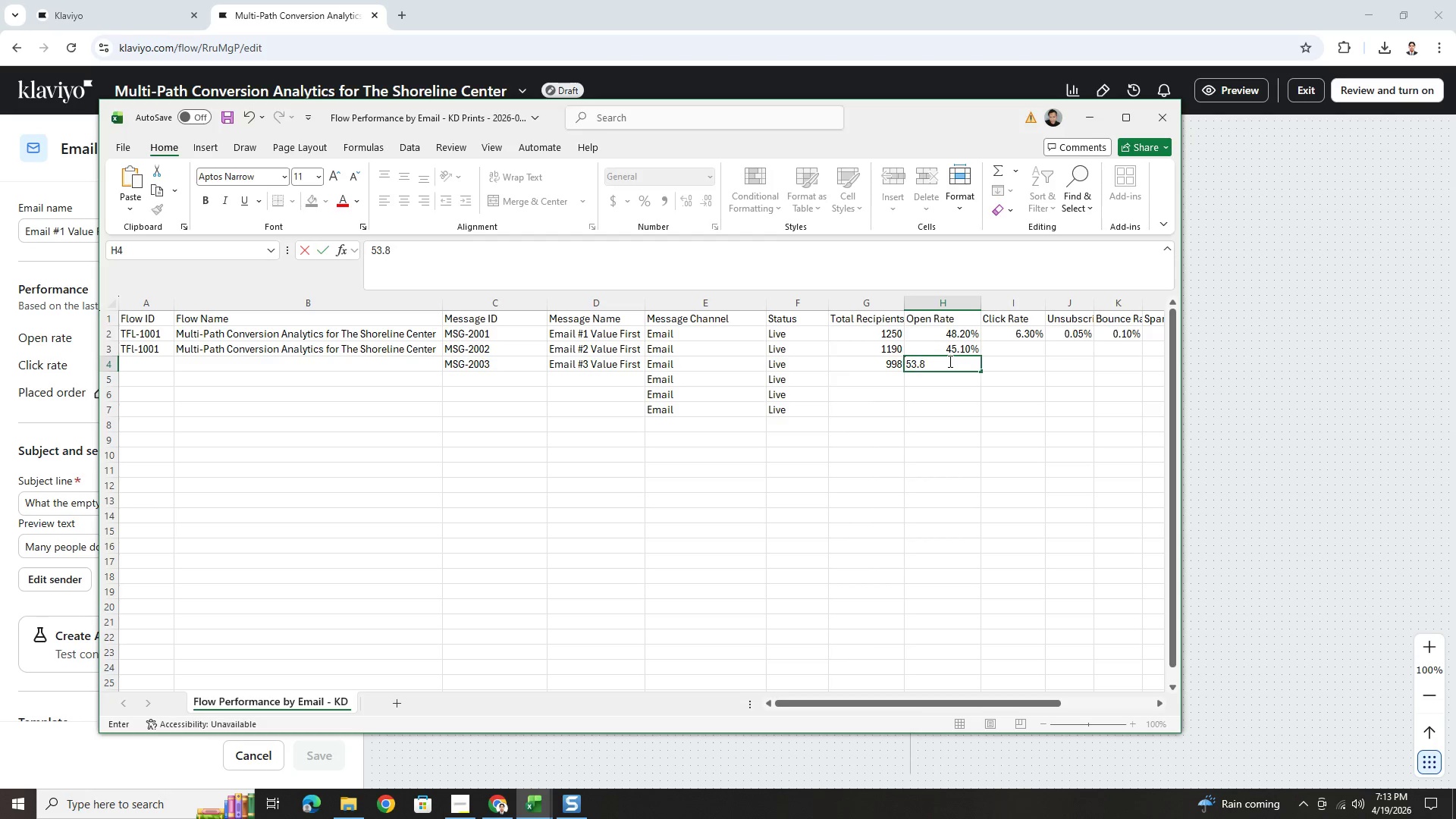 
key(Numpad8)
 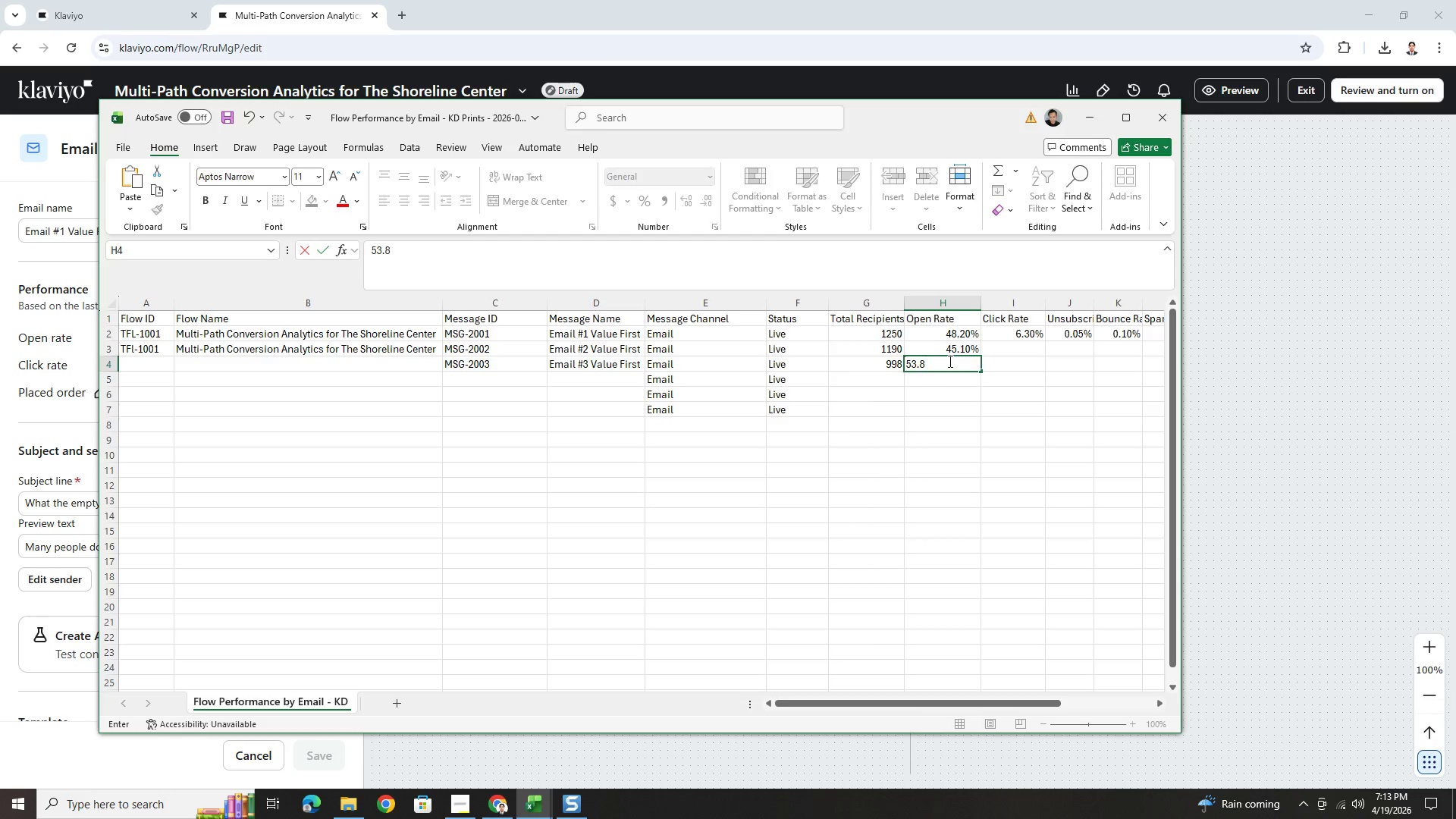 
hold_key(key=ShiftRight, duration=1.5)
 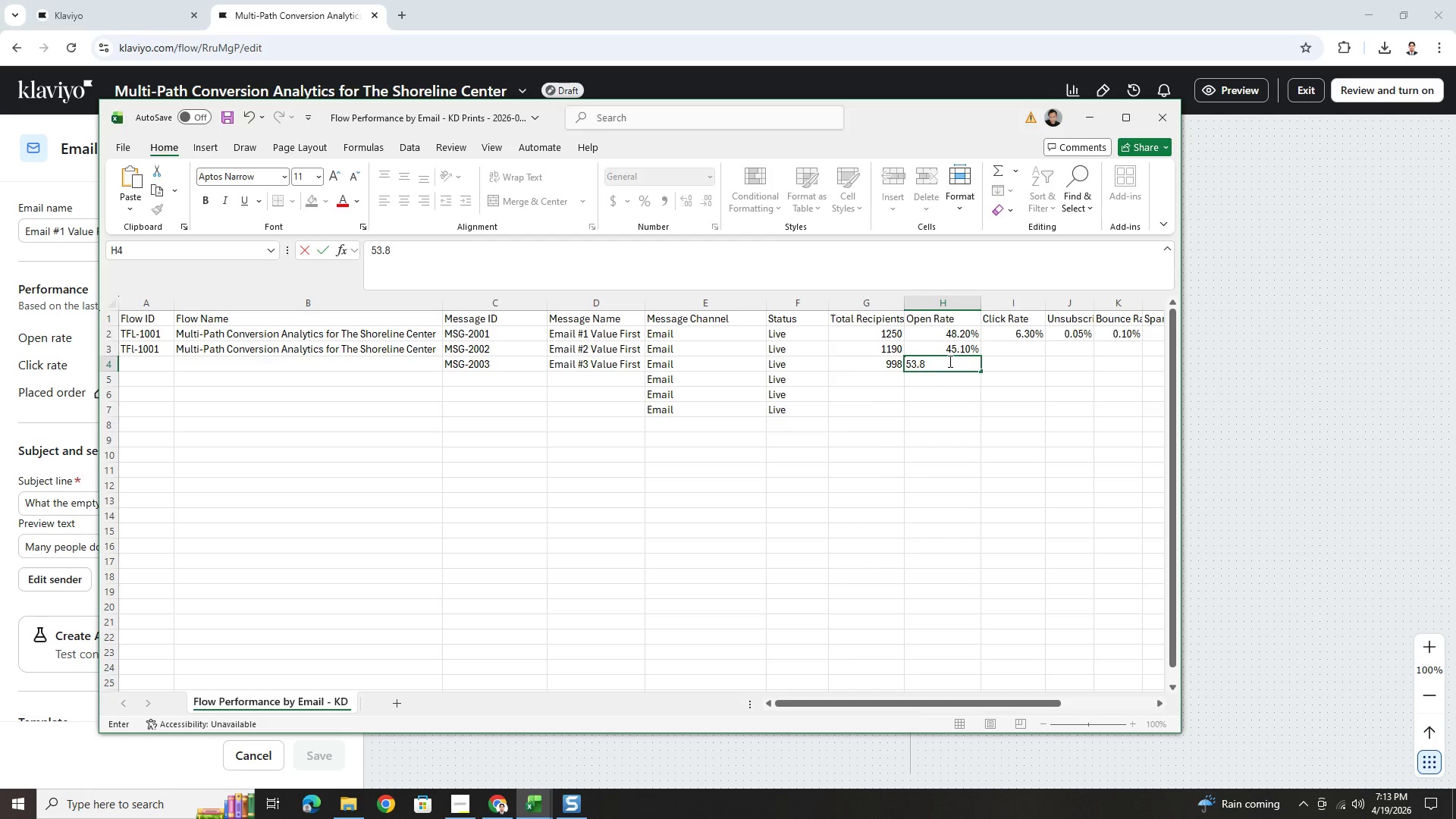 
key(Shift+5)
 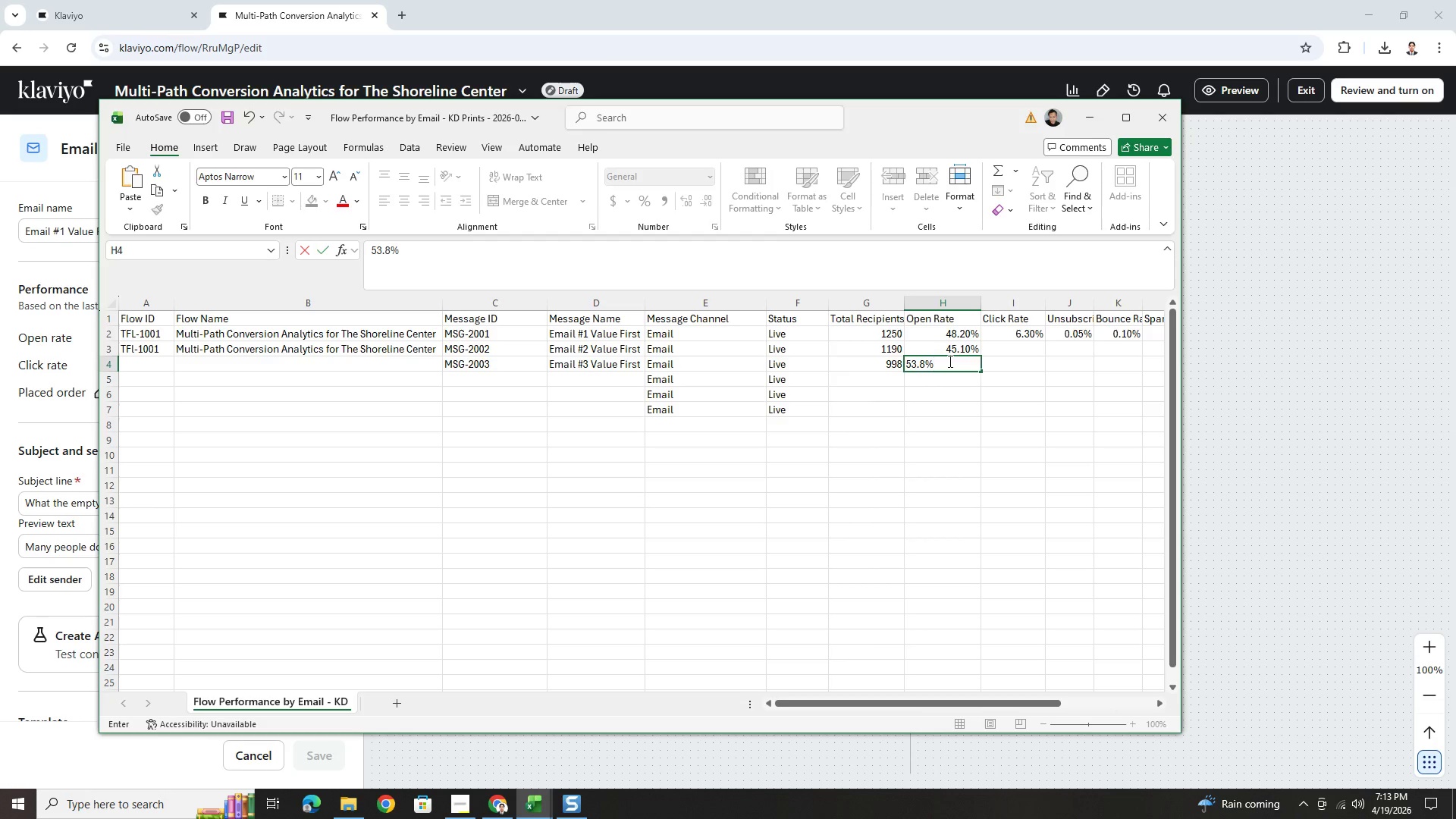 
key(ArrowRight)
 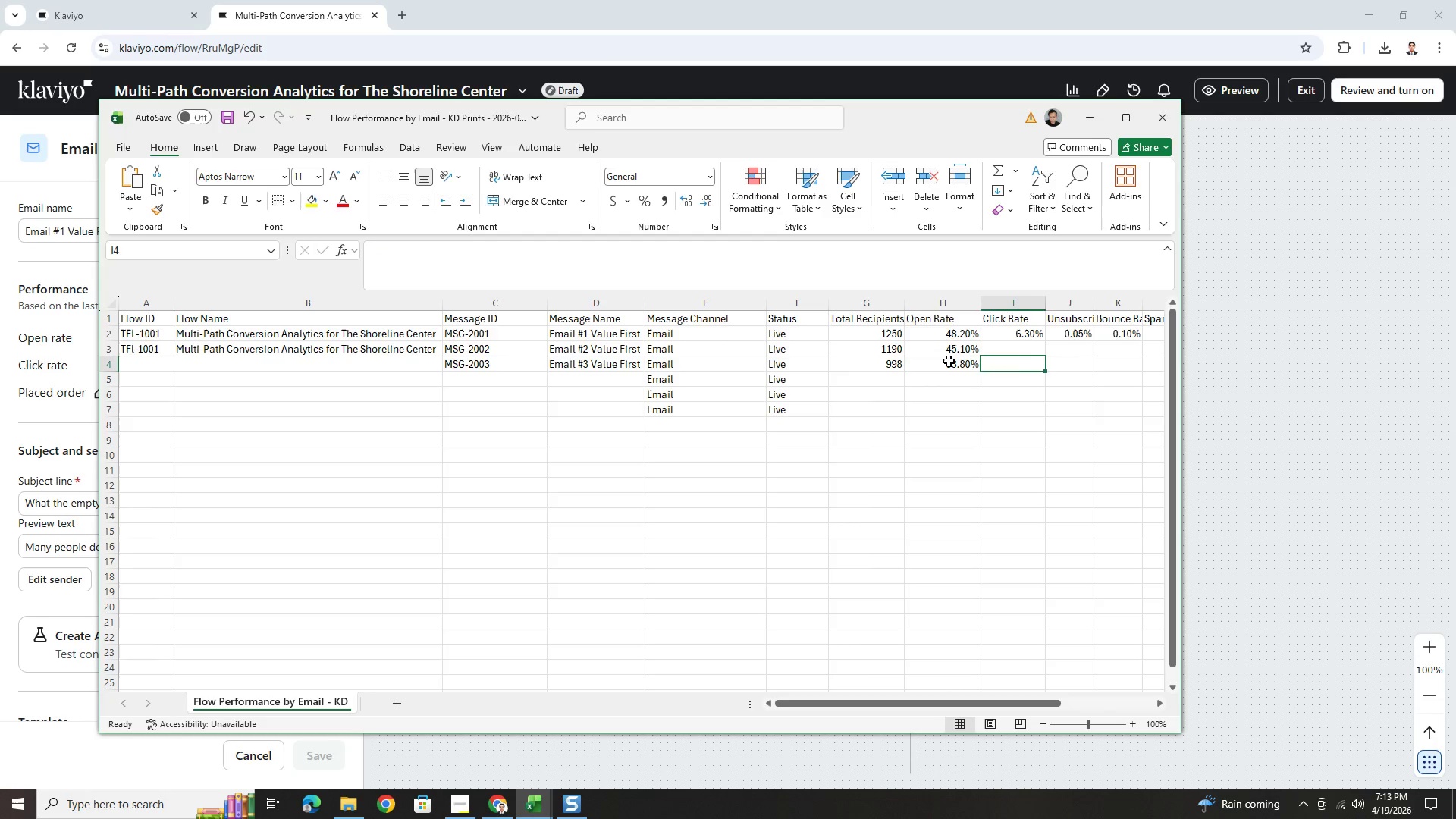 
key(ArrowRight)
 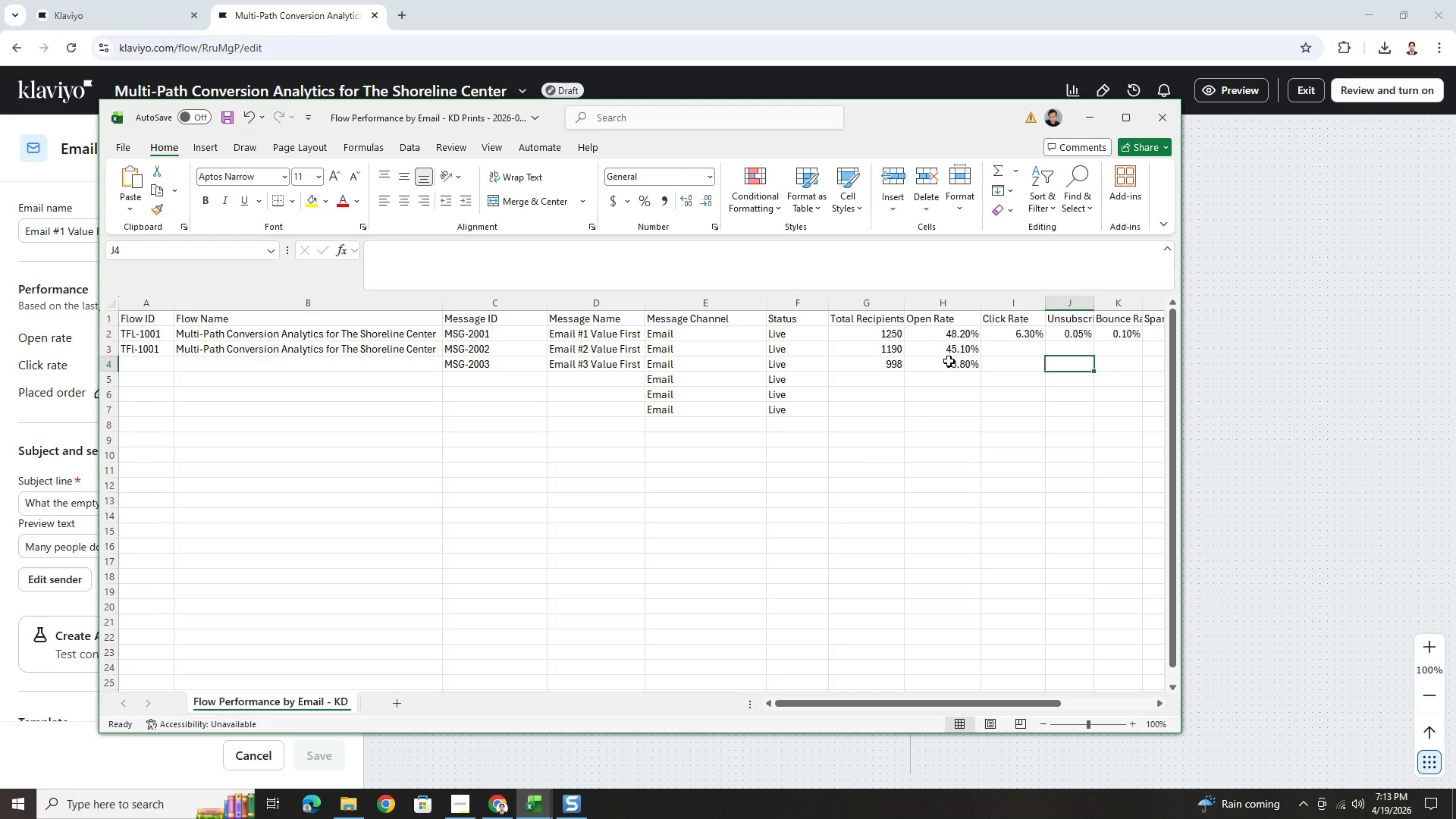 
key(ArrowRight)
 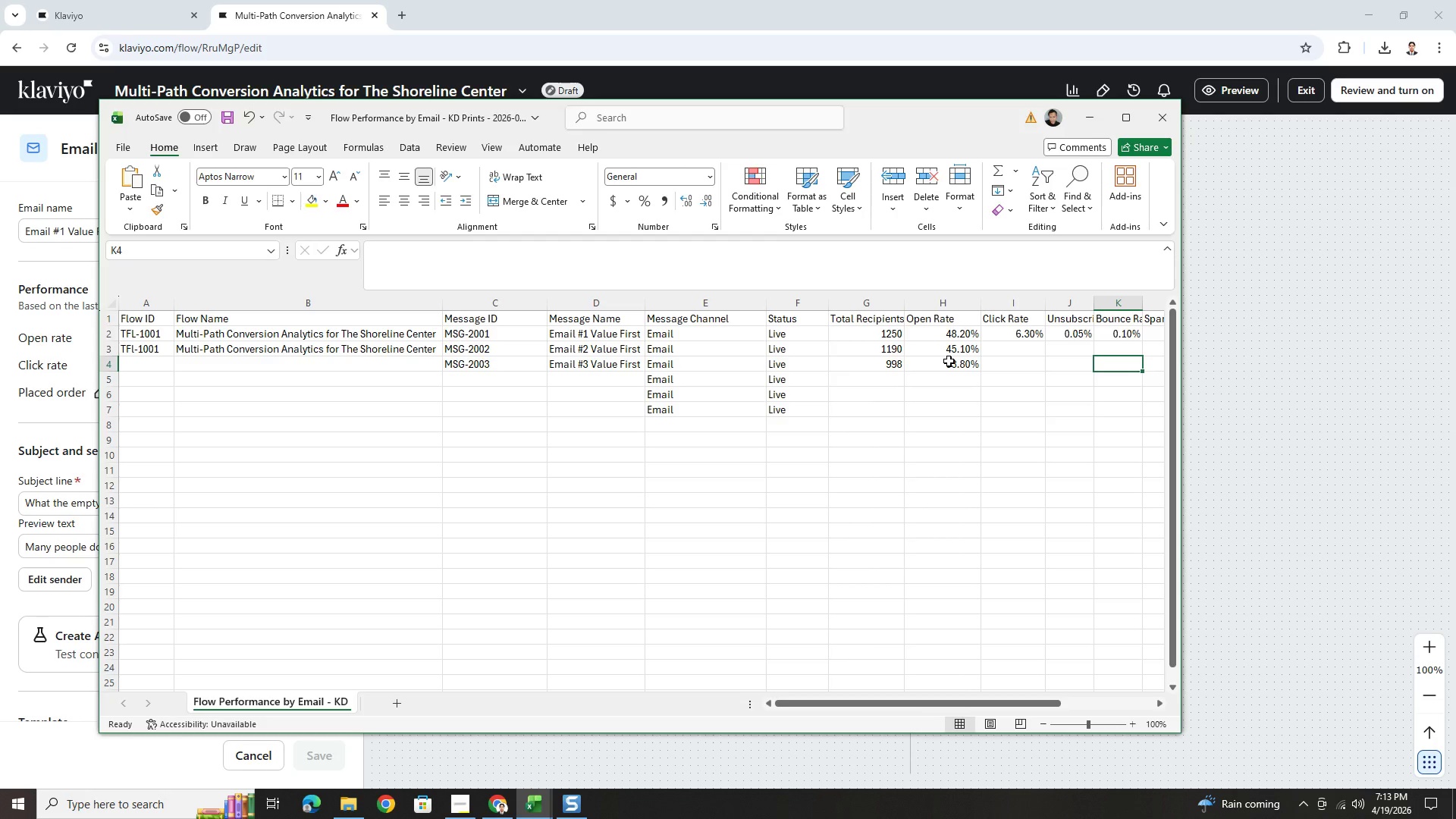 
key(ArrowLeft)
 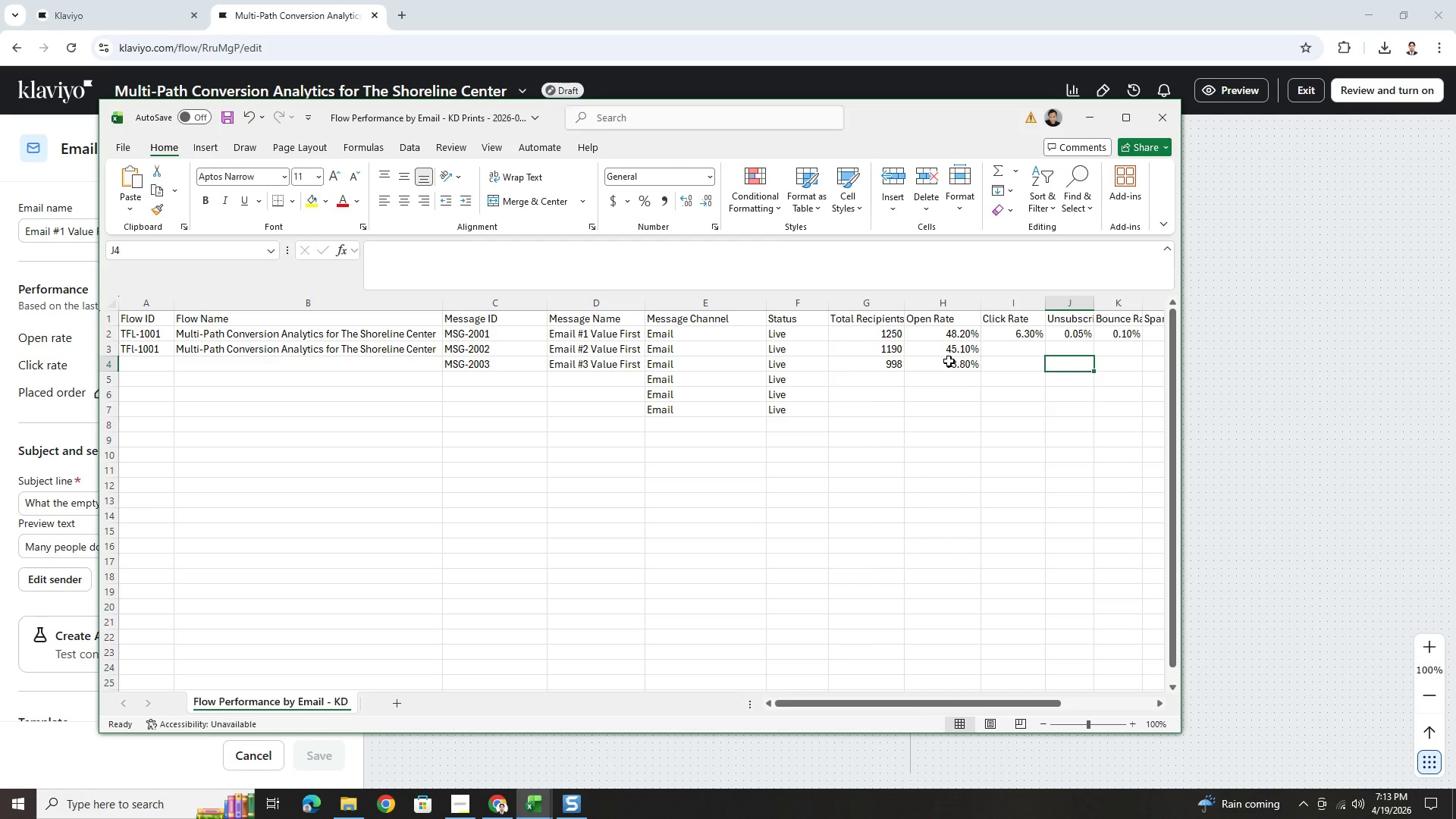 
key(ArrowUp)
 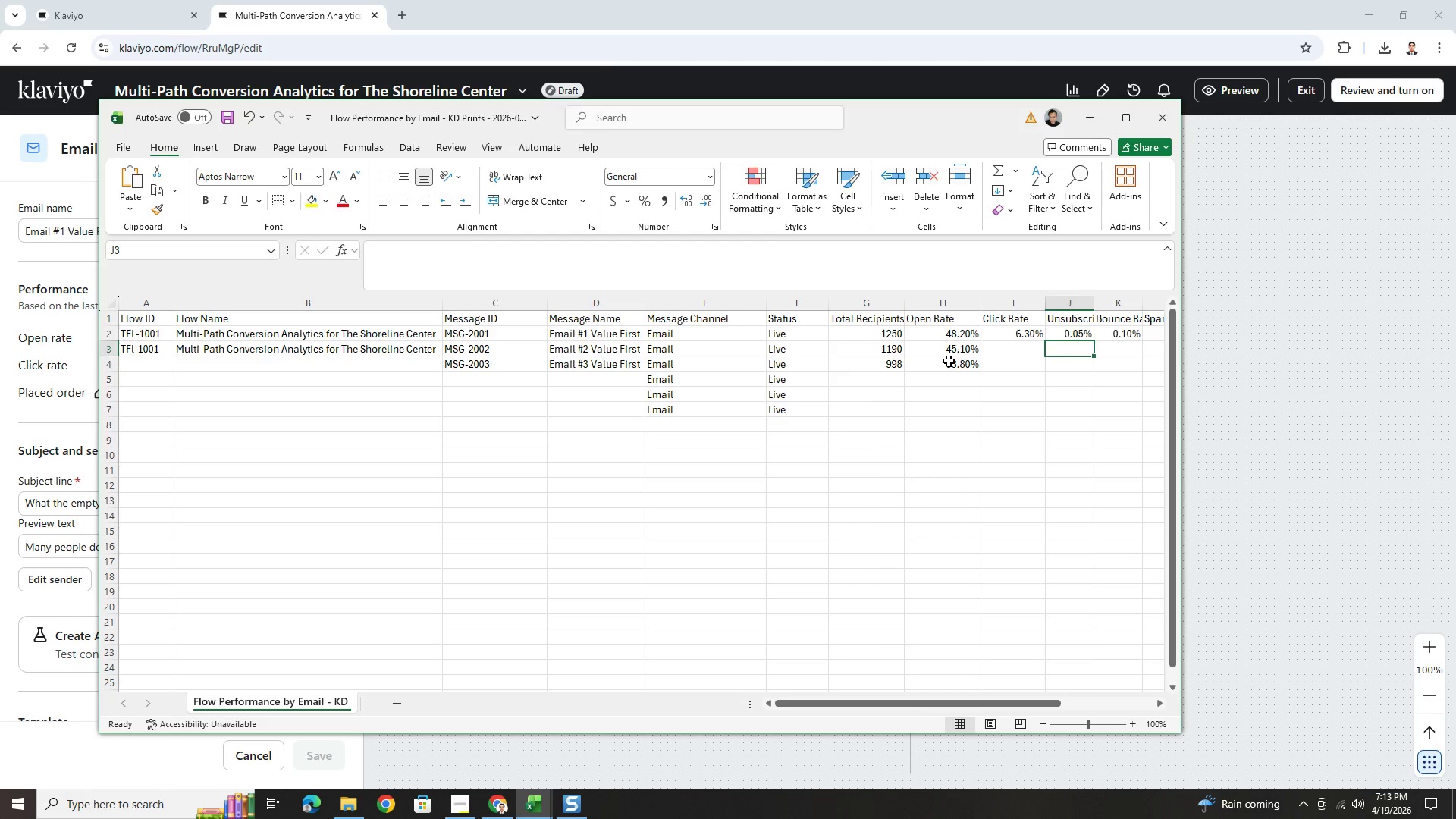 
key(ArrowLeft)
 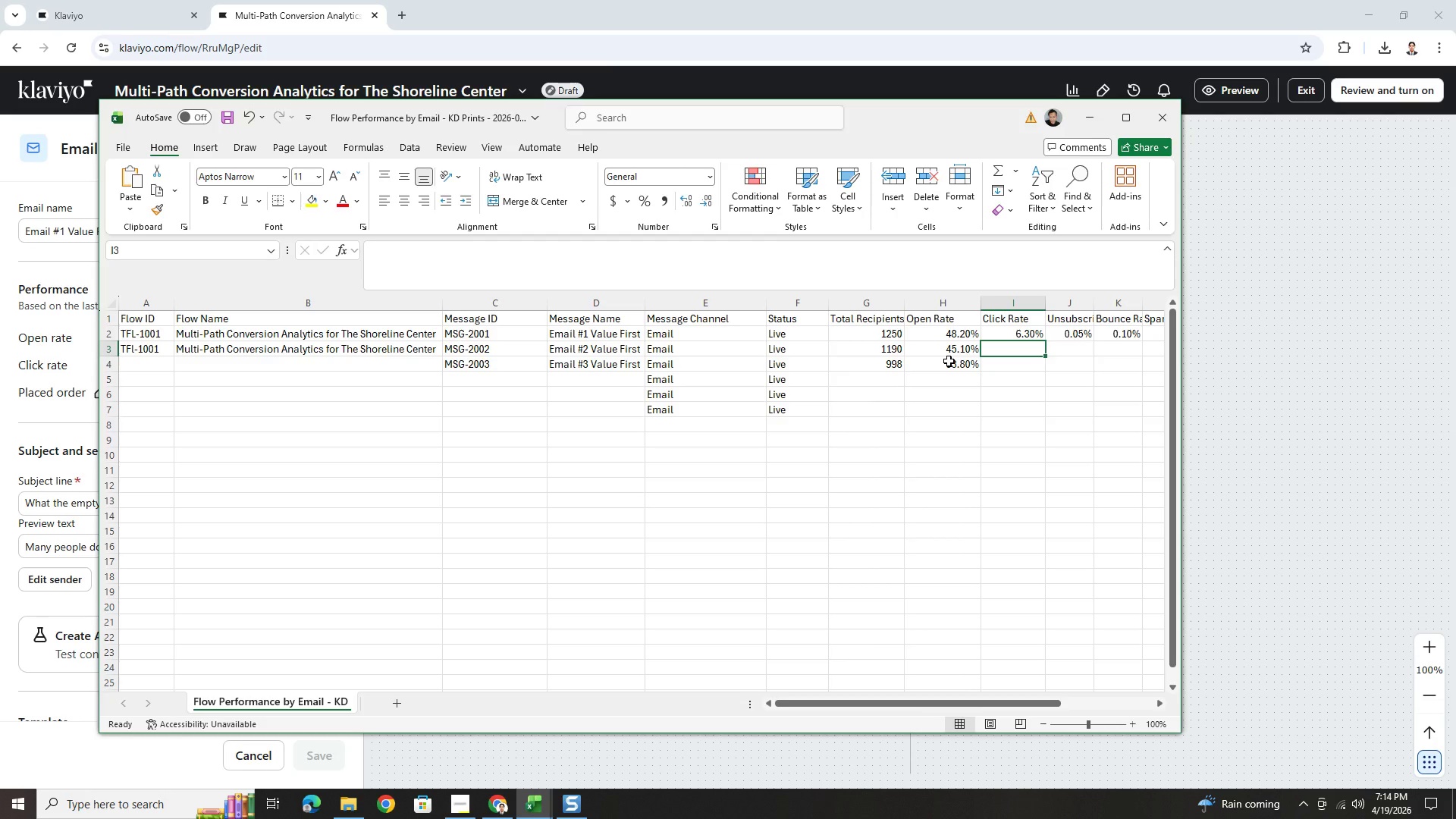 
wait(8.73)
 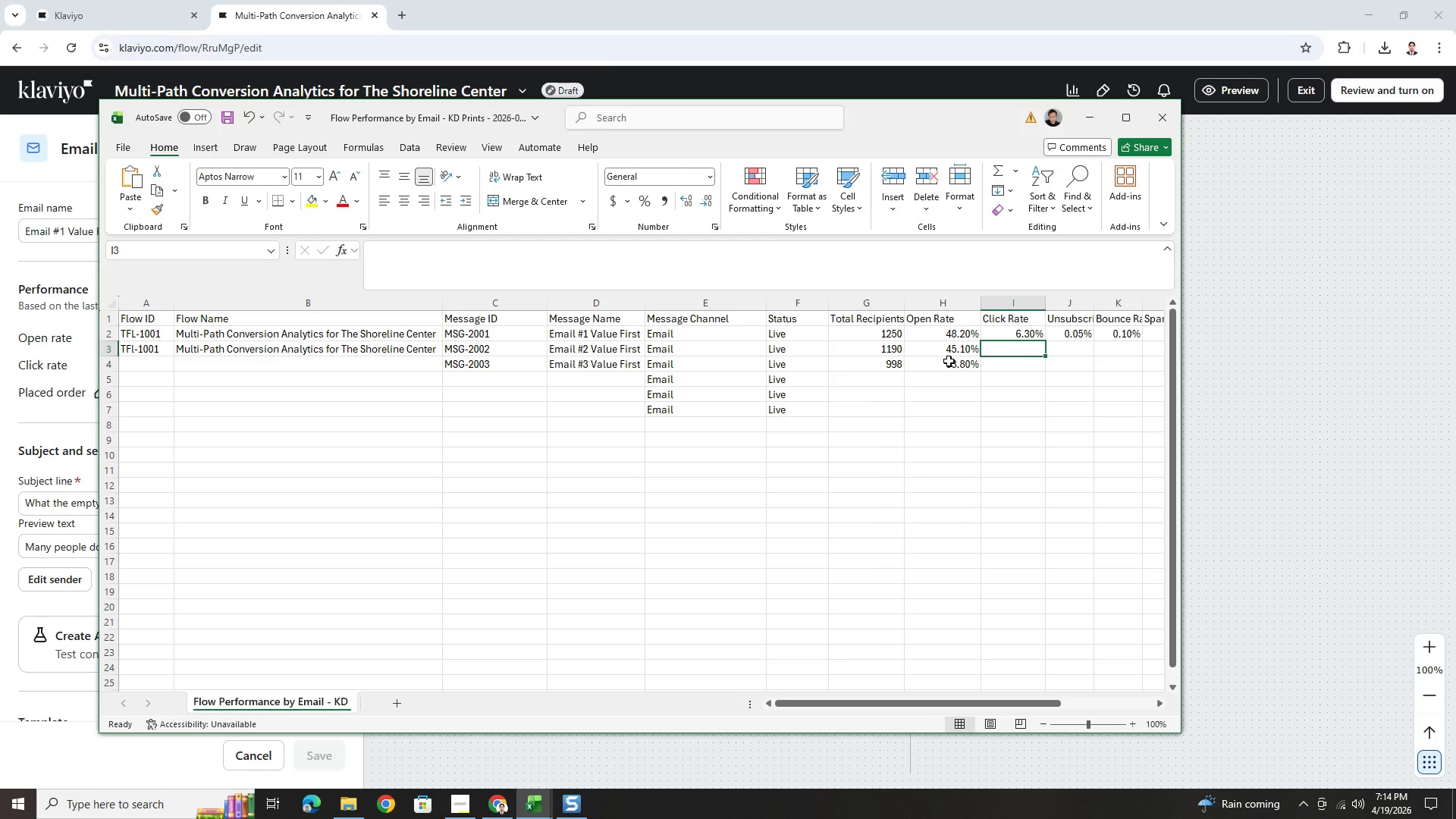 
key(Numpad7)
 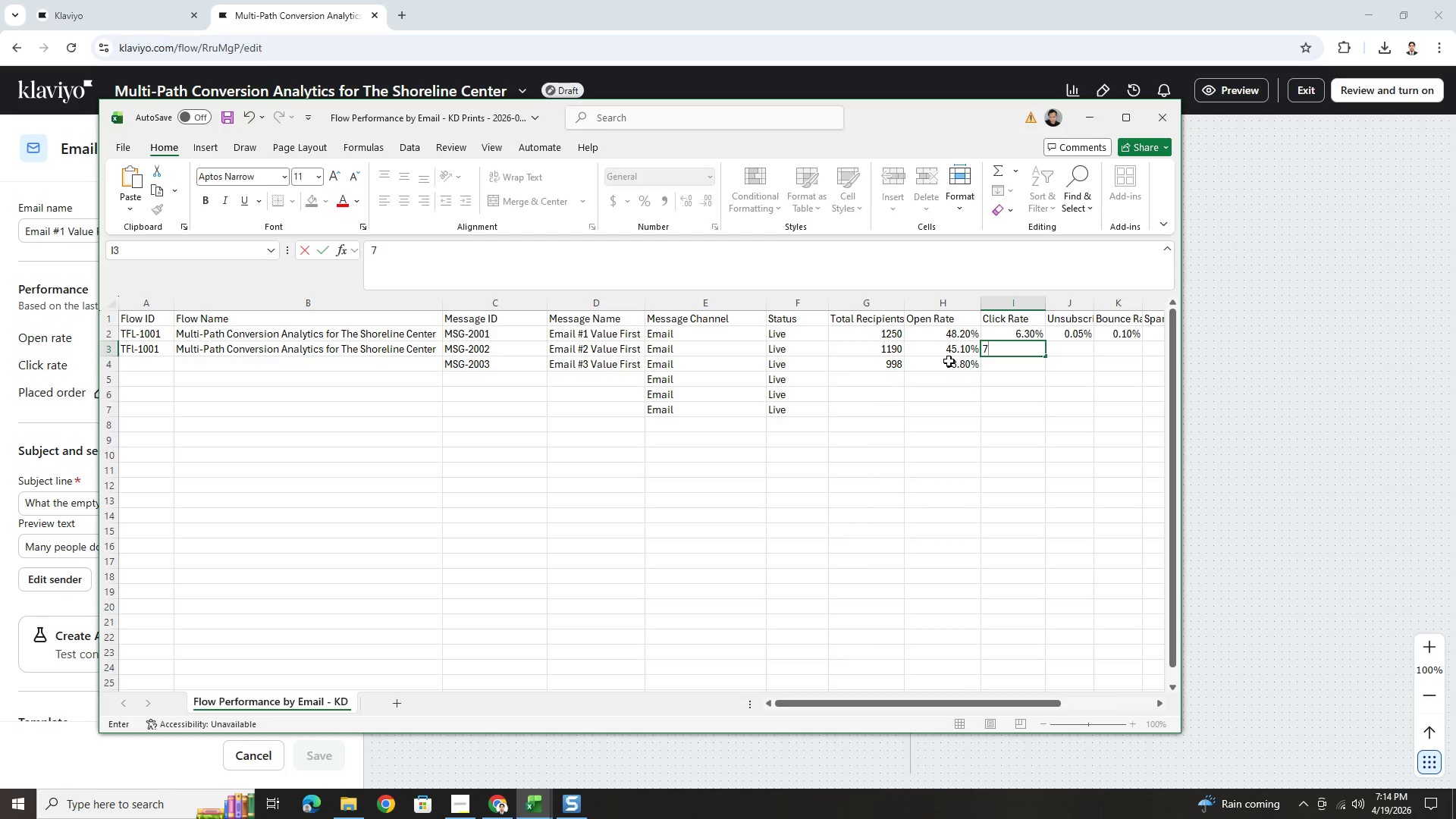 
key(NumpadDecimal)
 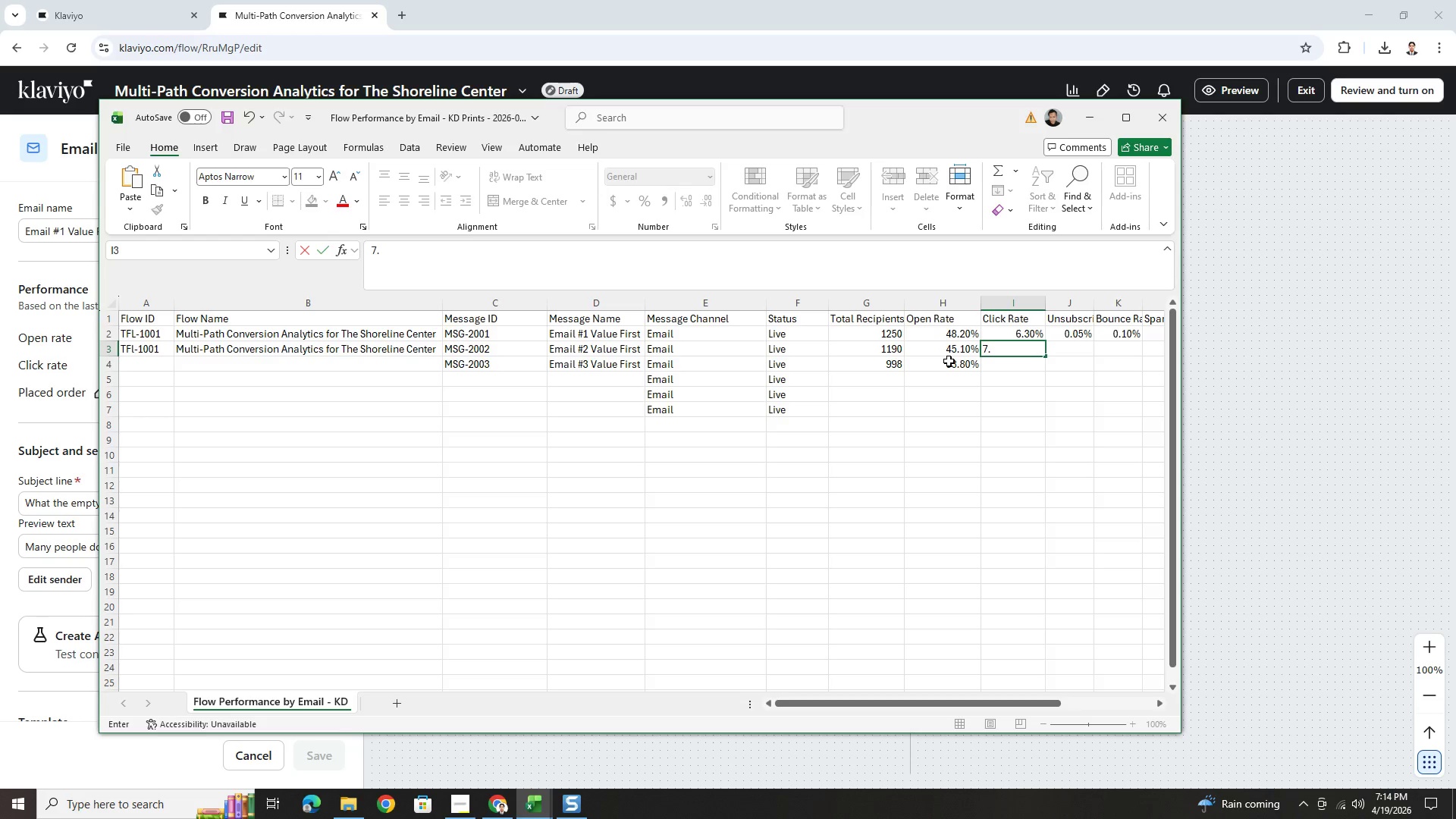 
key(Numpad6)
 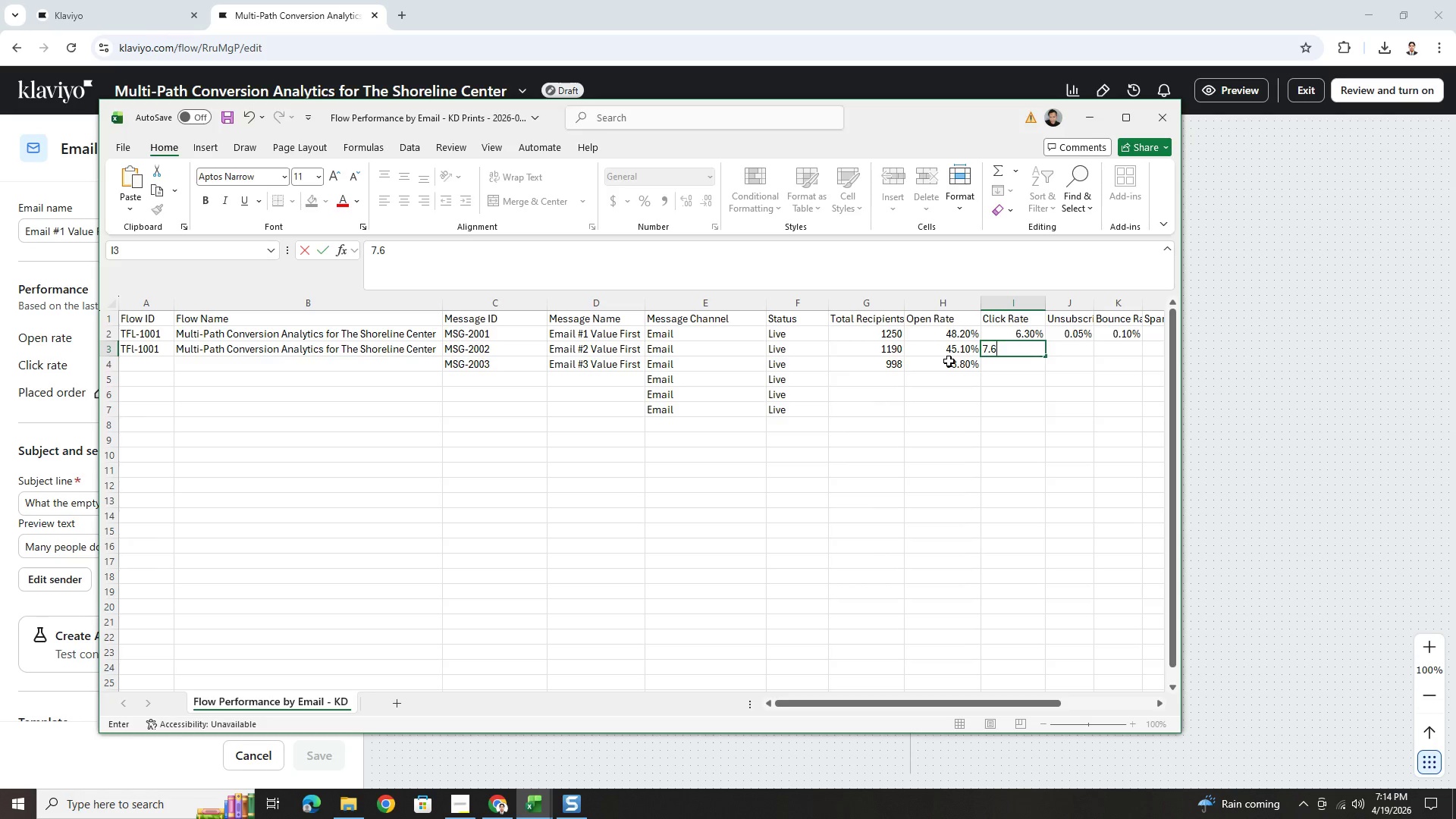 
key(Numpad4)
 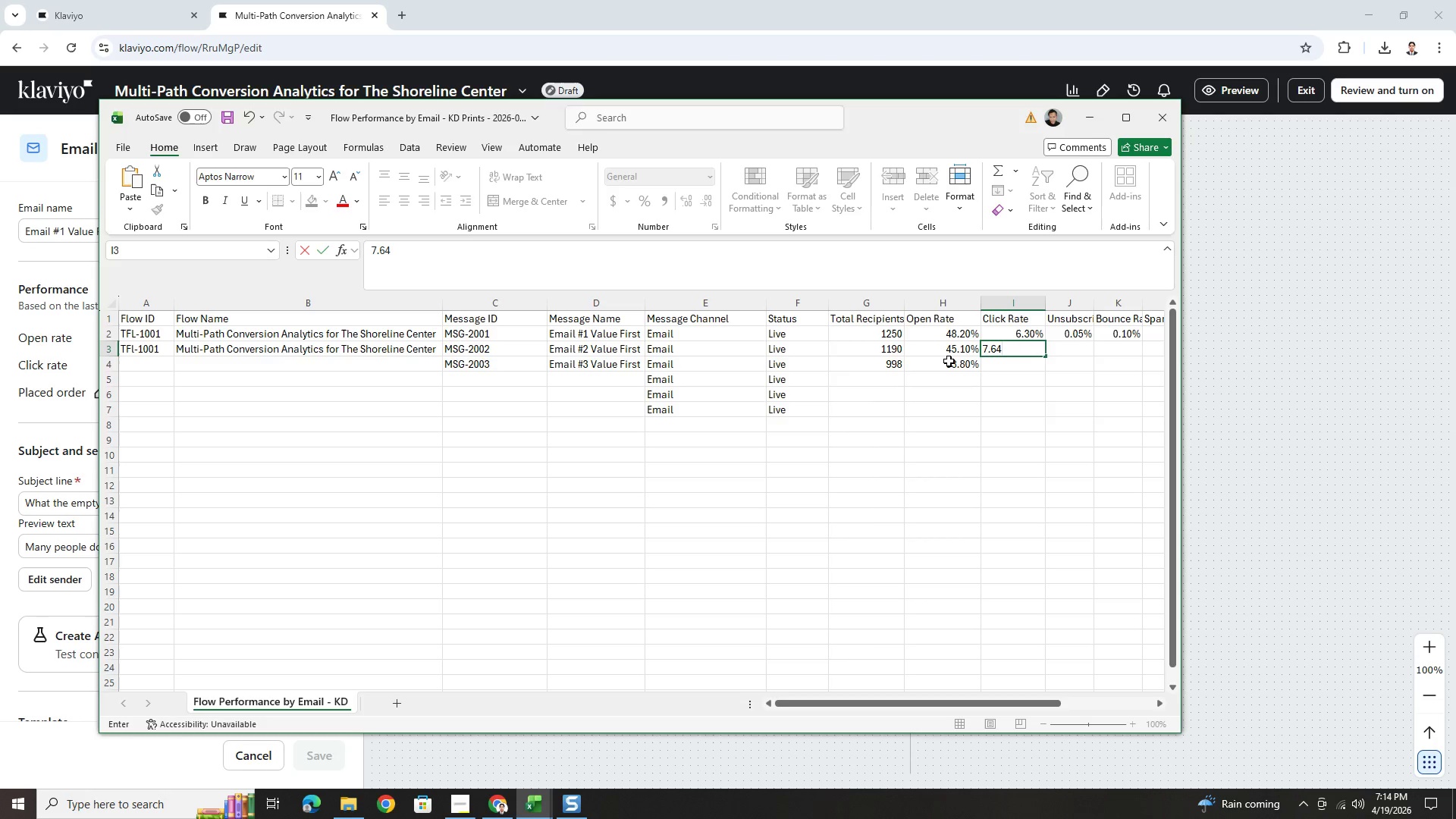 
key(Shift+5)
 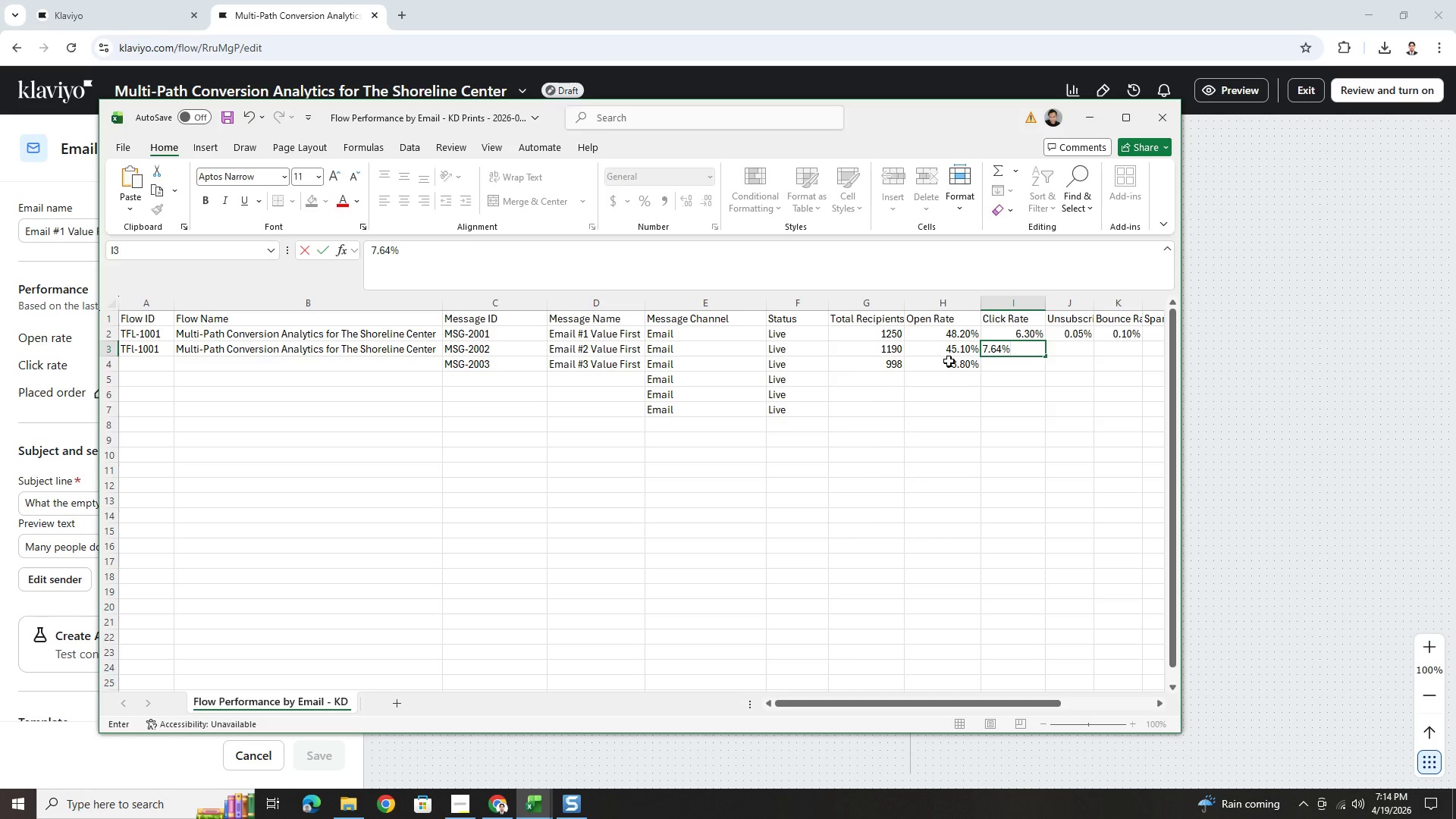 
key(Enter)
 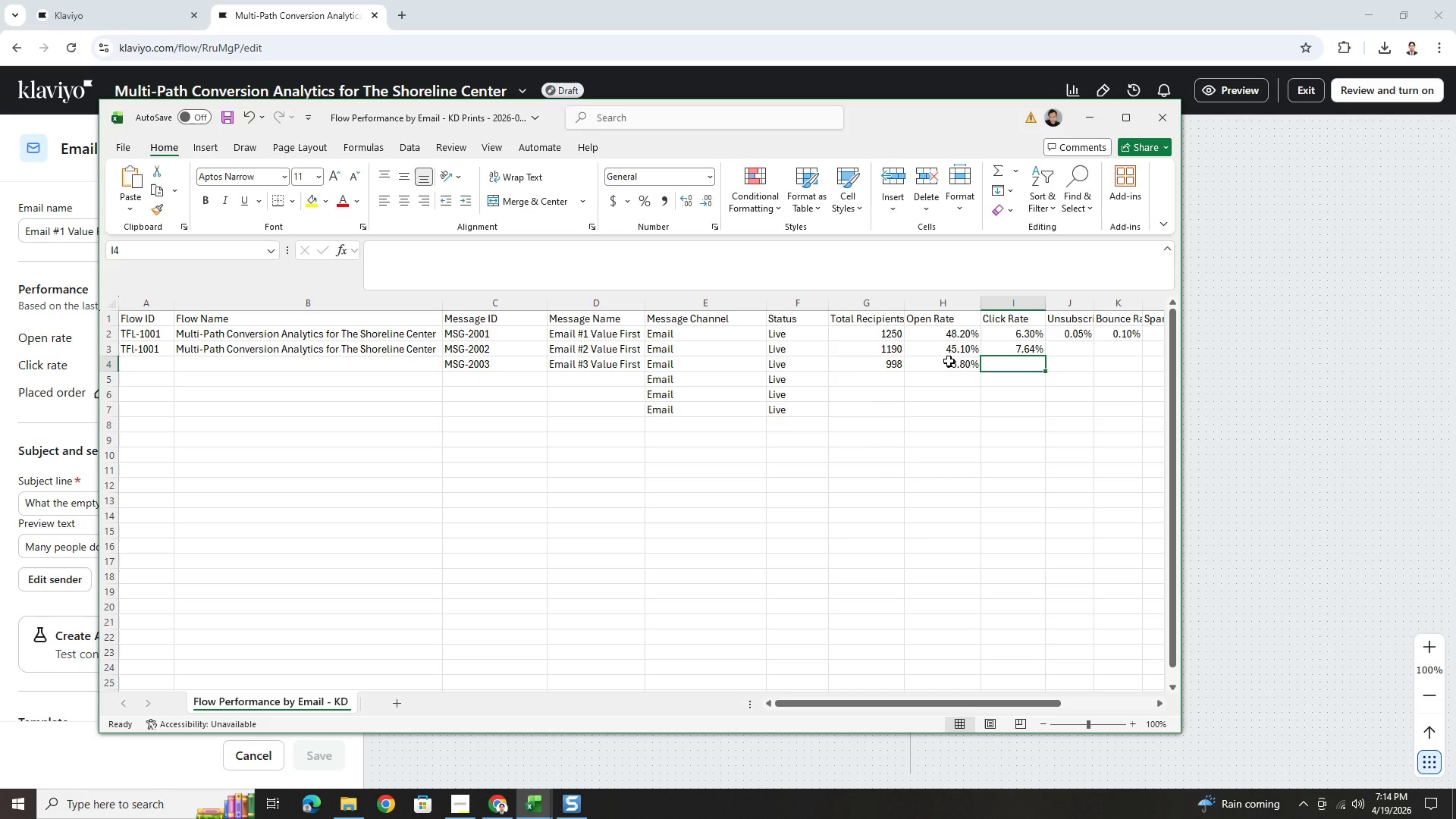 
key(Numpad9)
 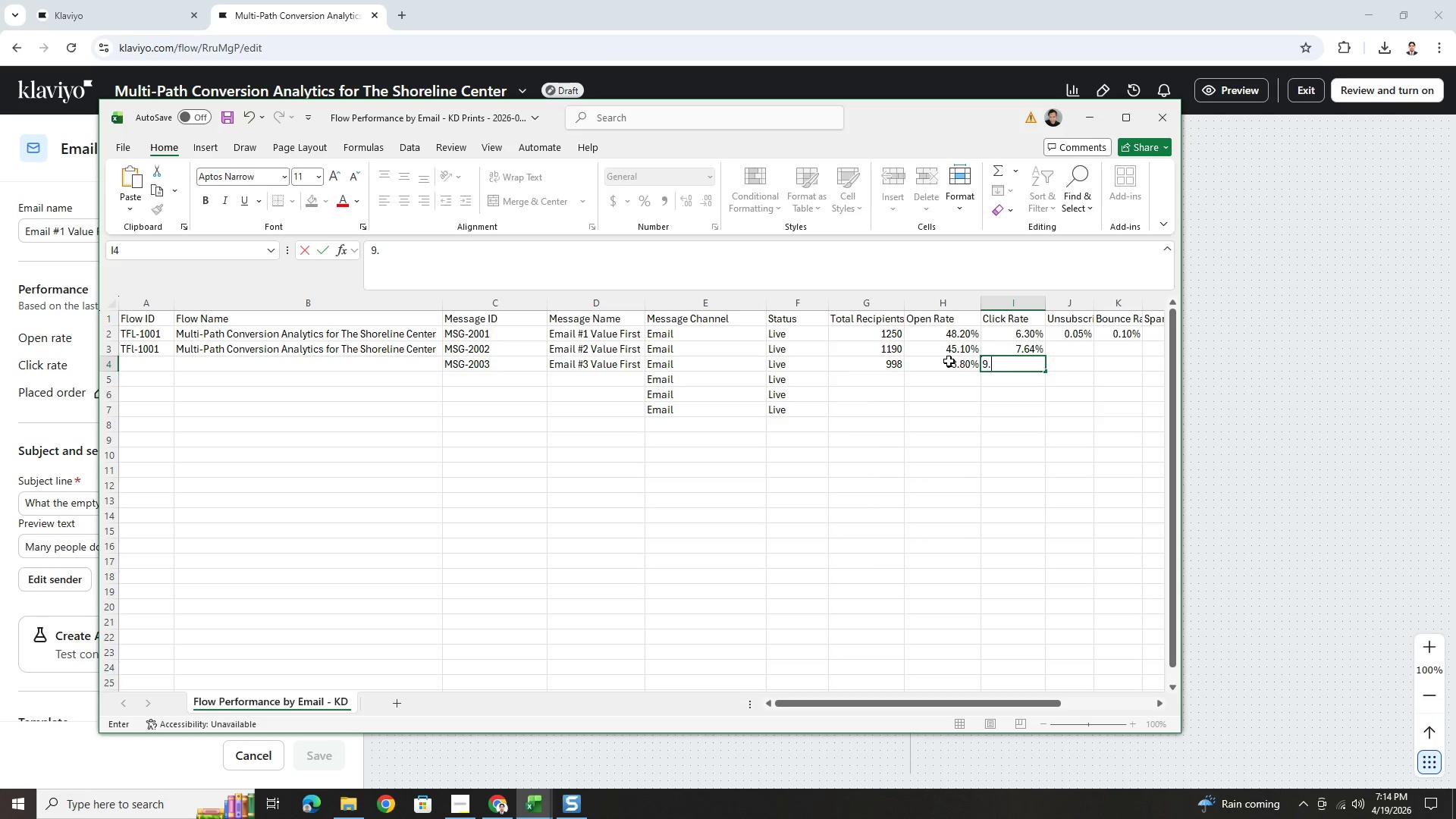 
key(NumpadDecimal)
 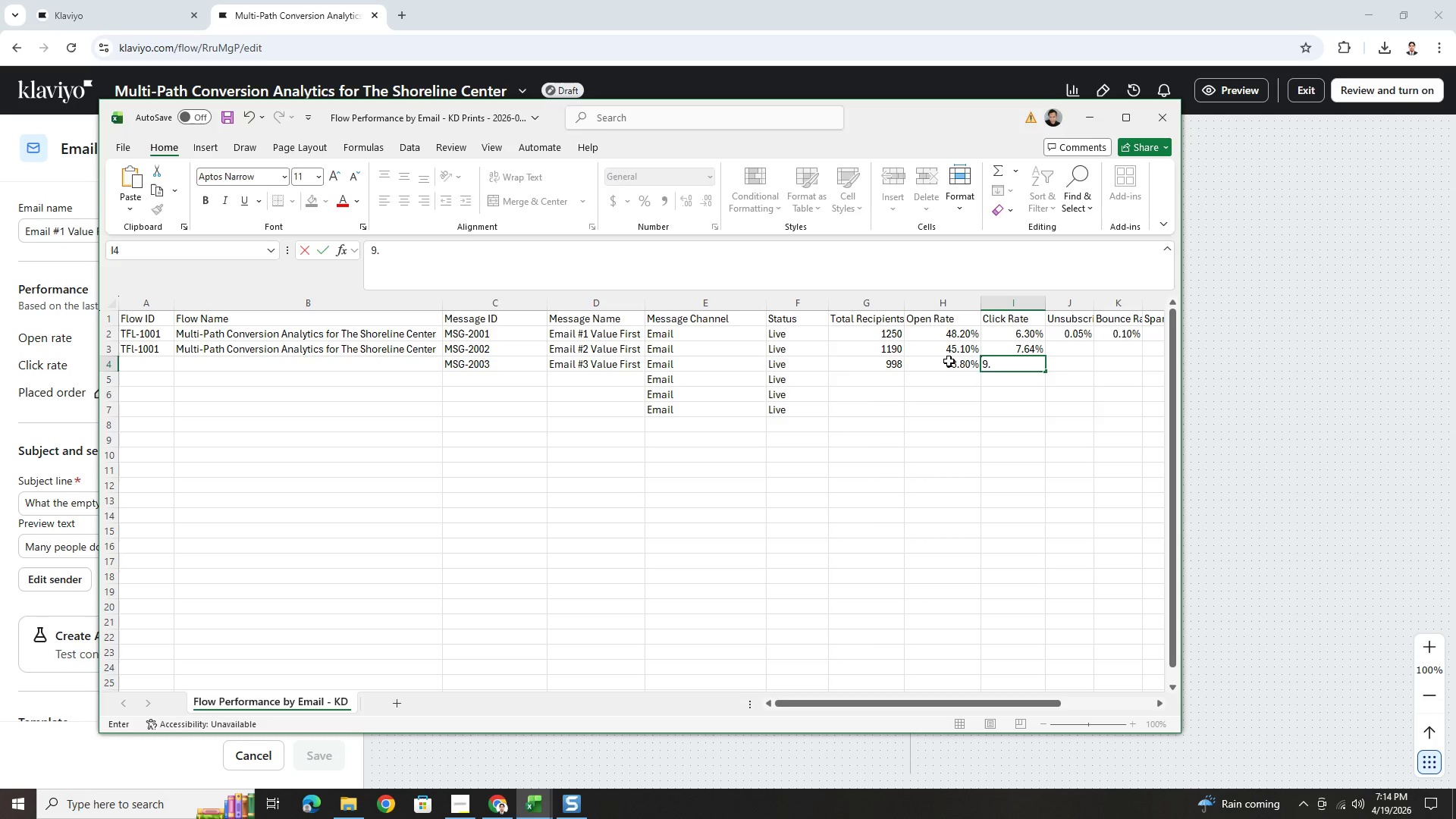 
key(Numpad4)
 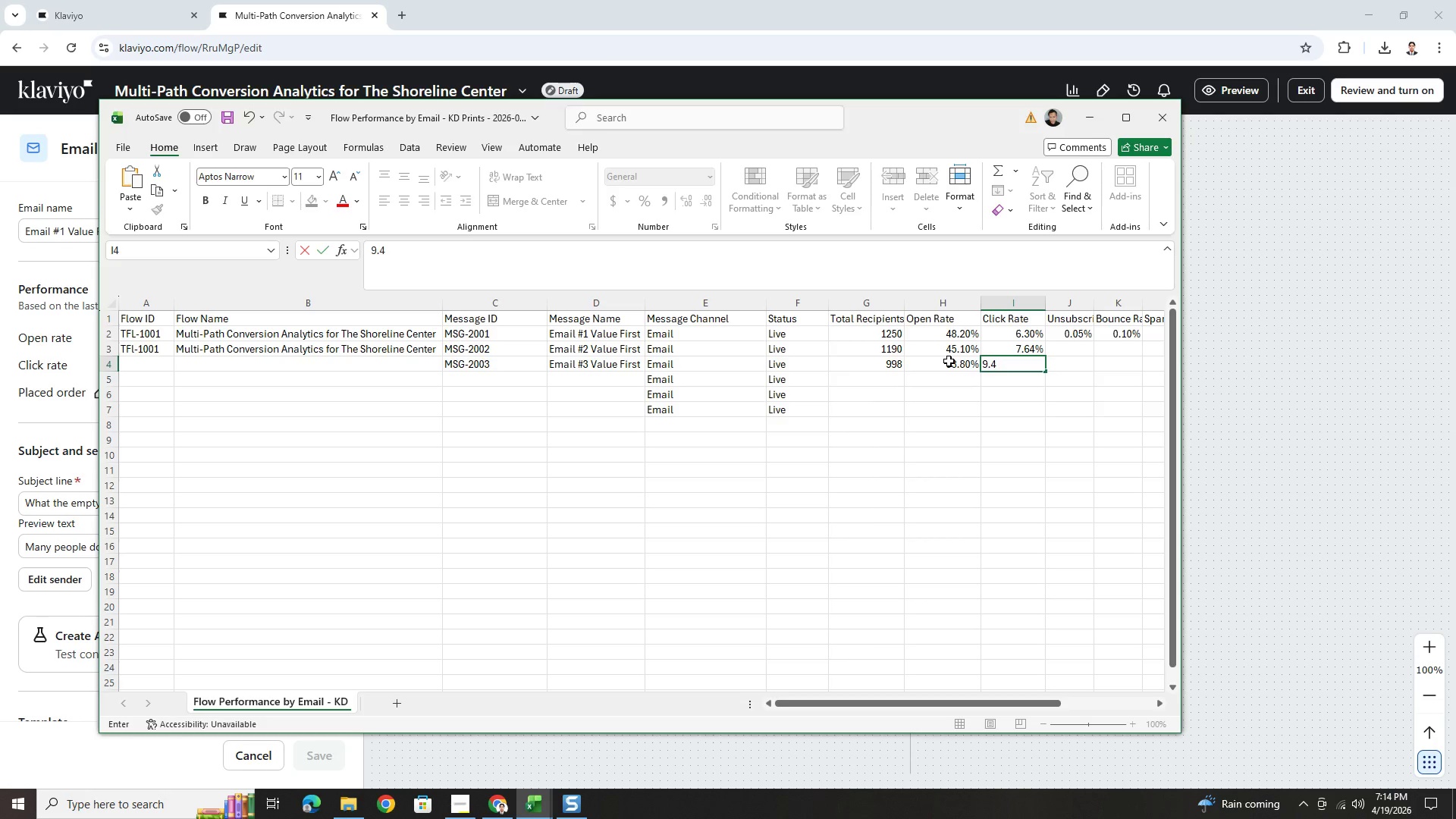 
key(Shift+5)
 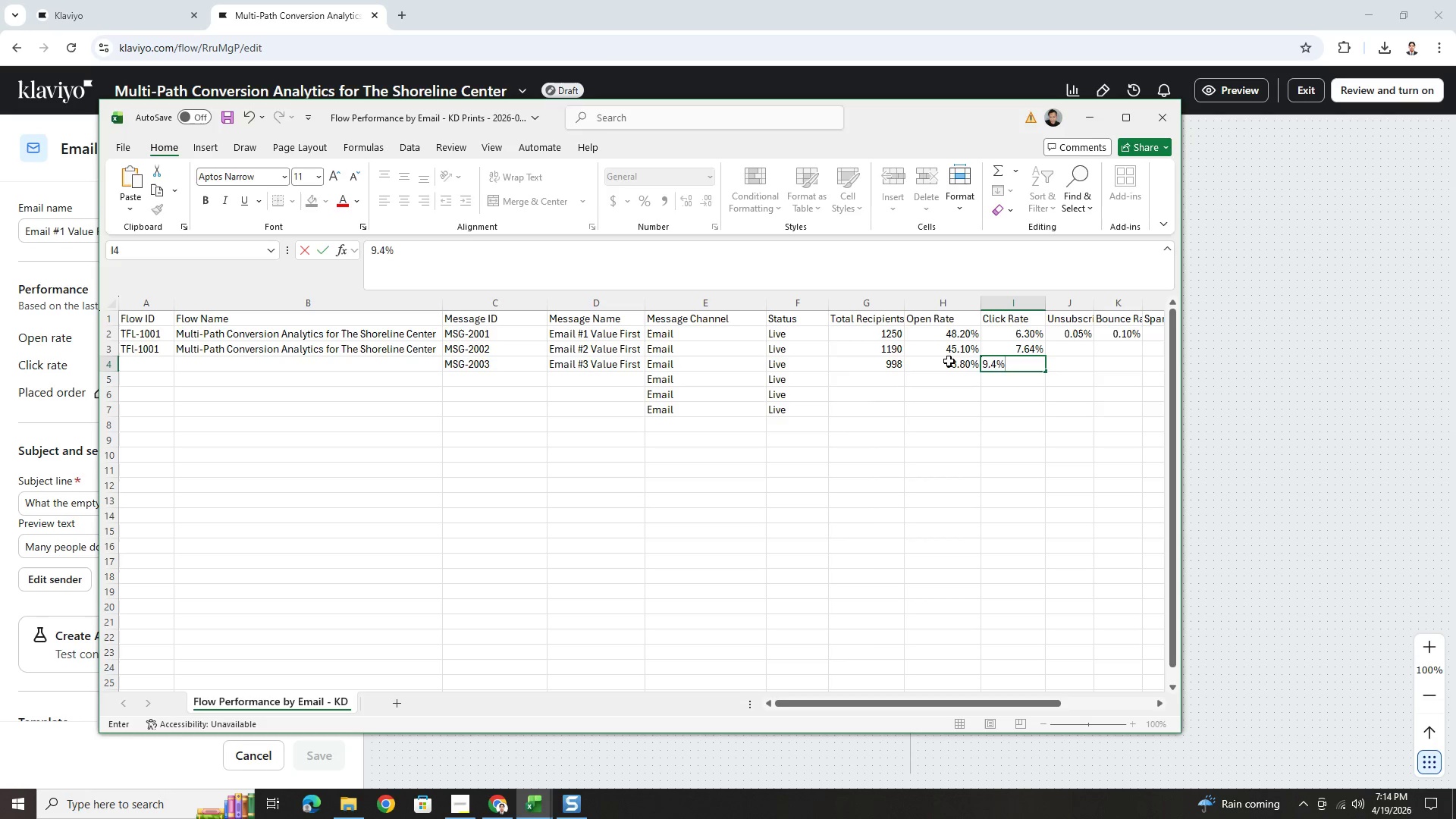 
key(Tab)
 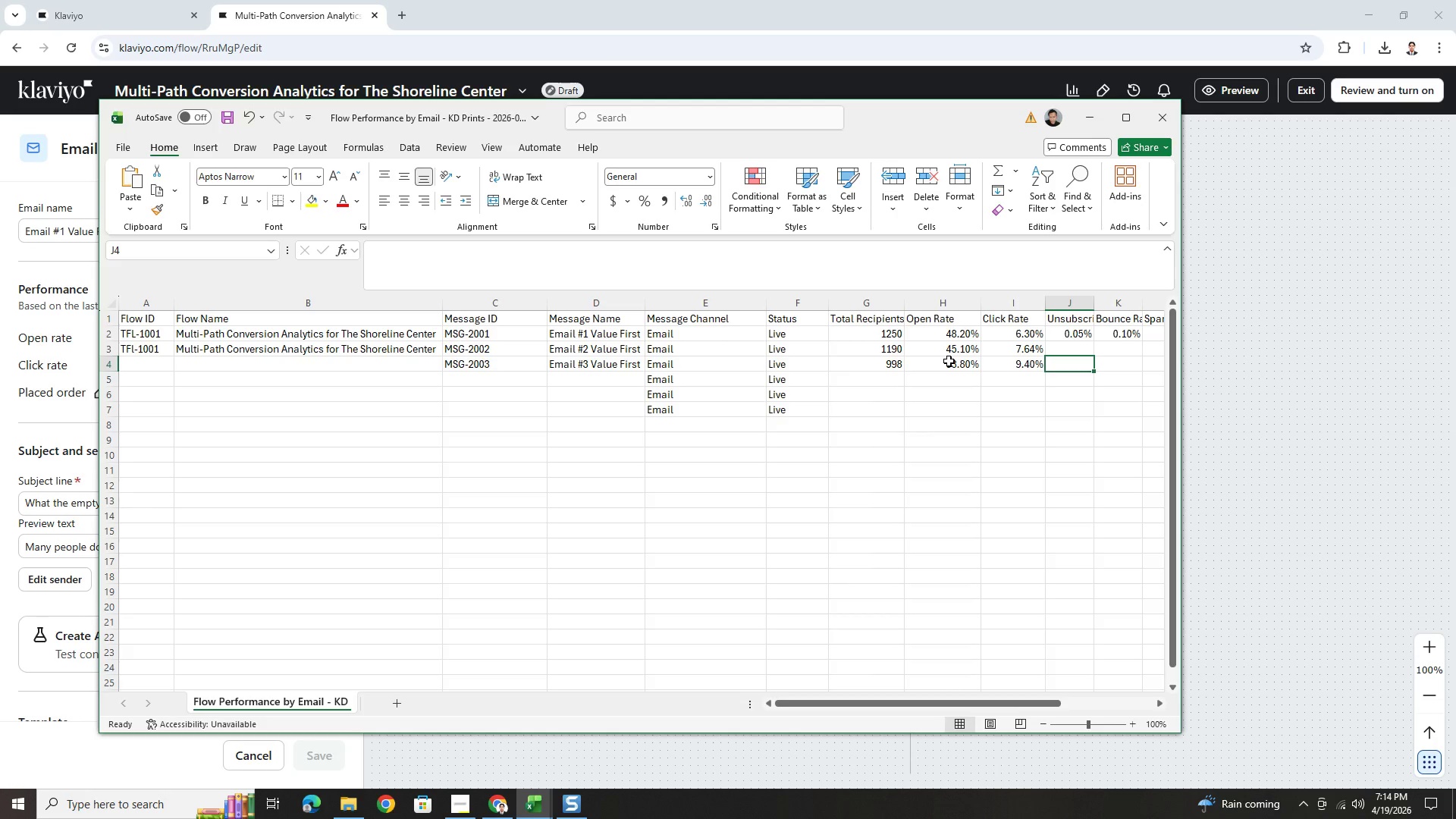 
key(Tab)
 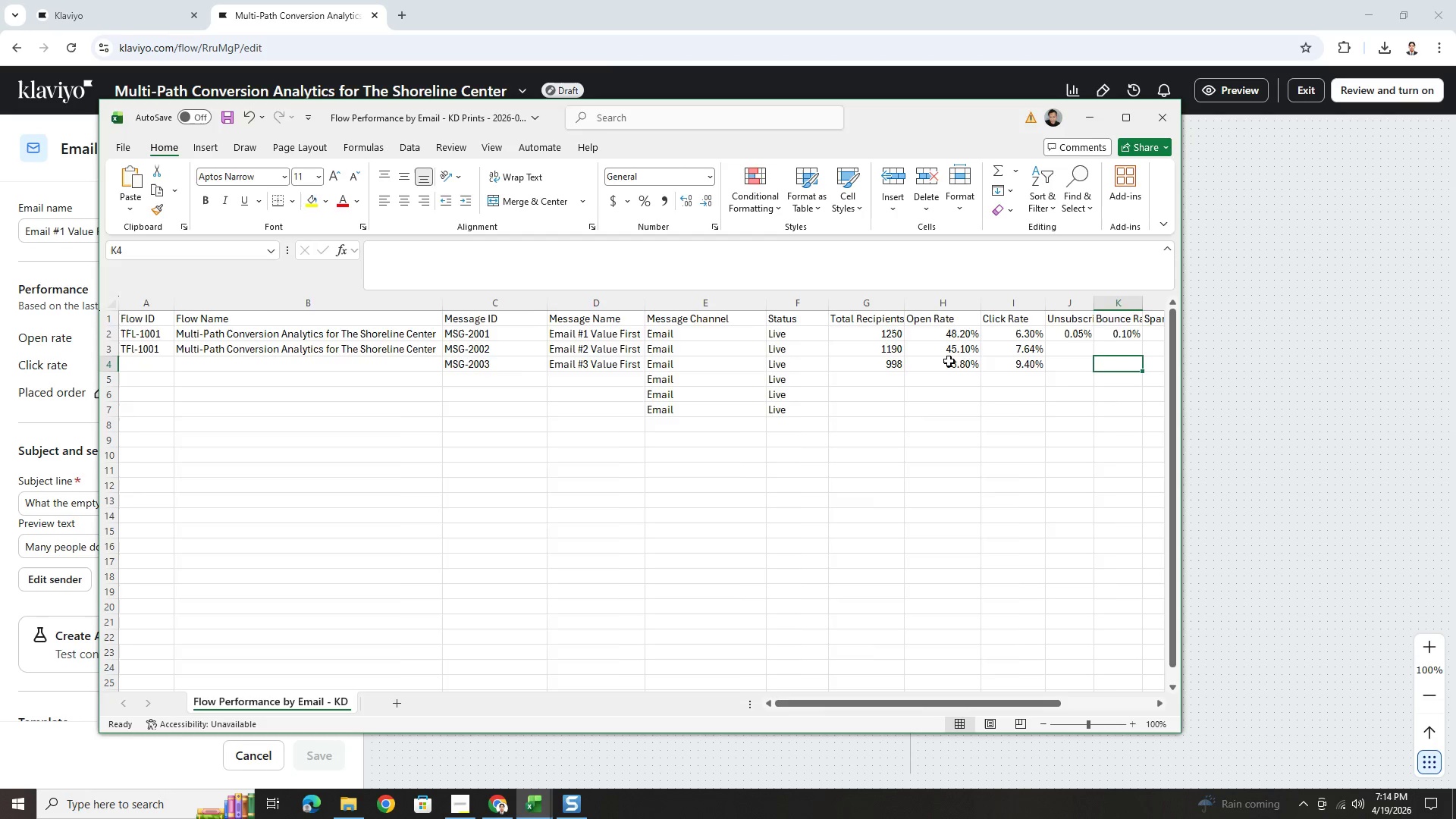 
key(Tab)
 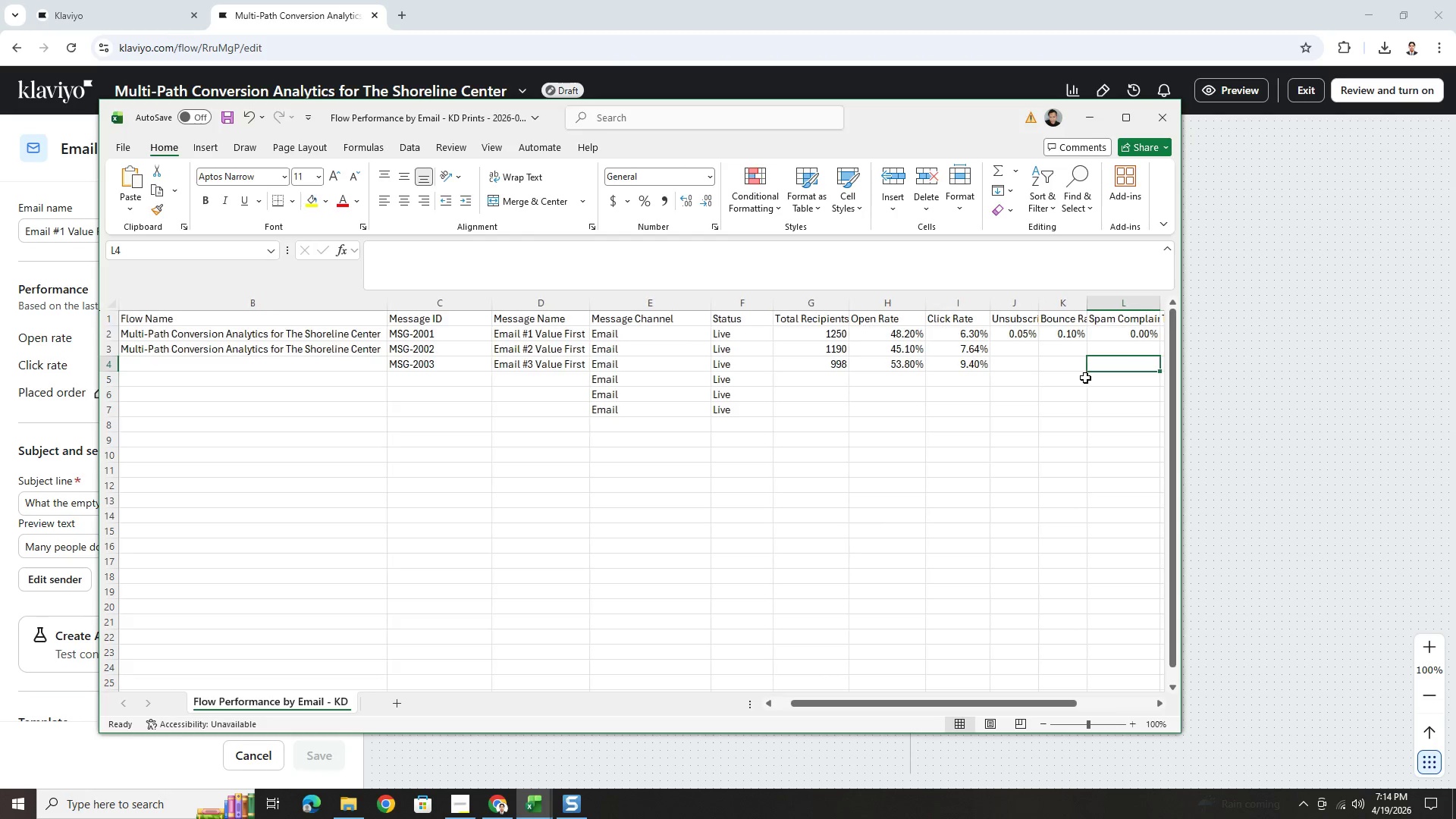 
key(Tab)
 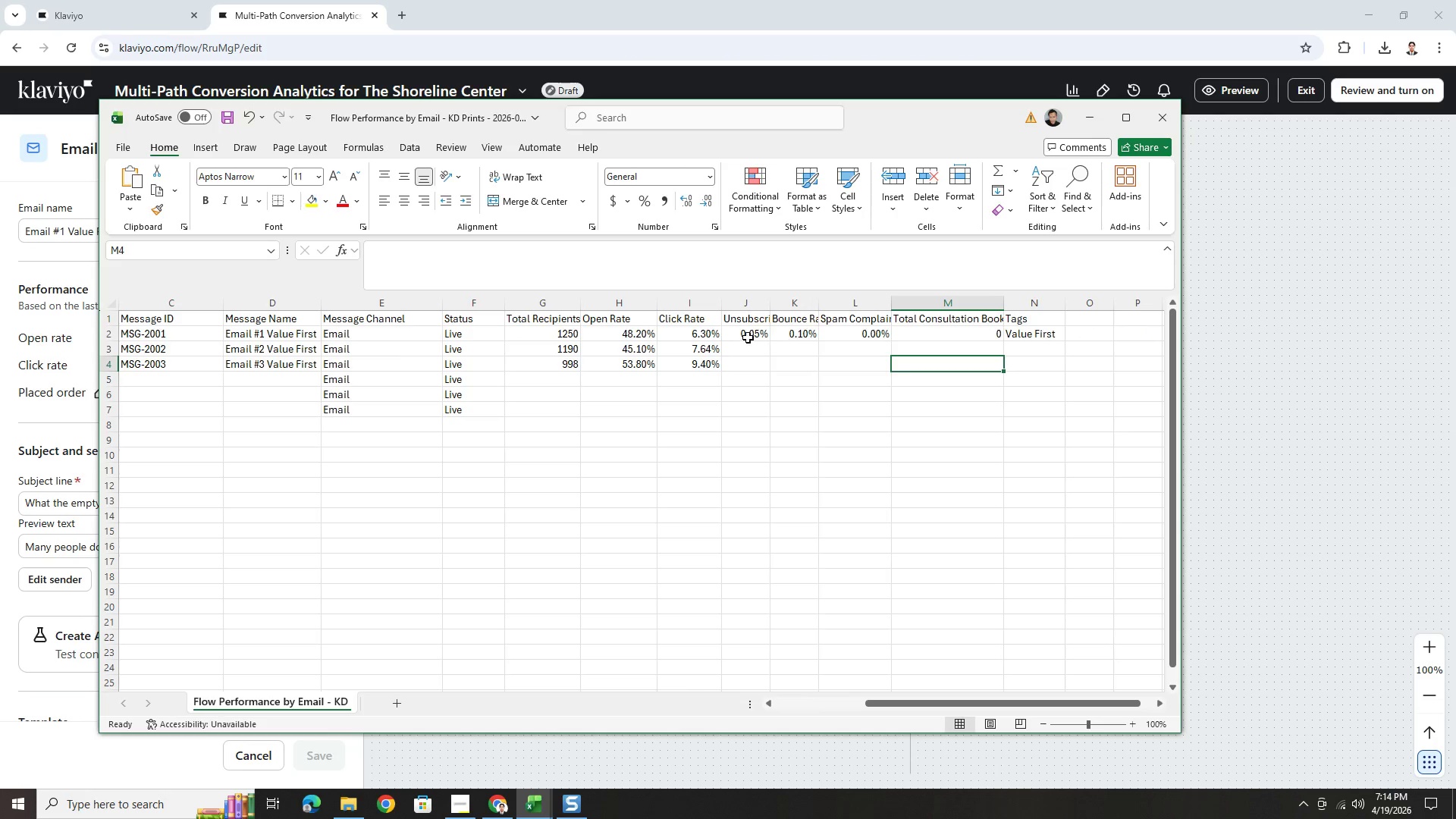 
left_click([747, 349])
 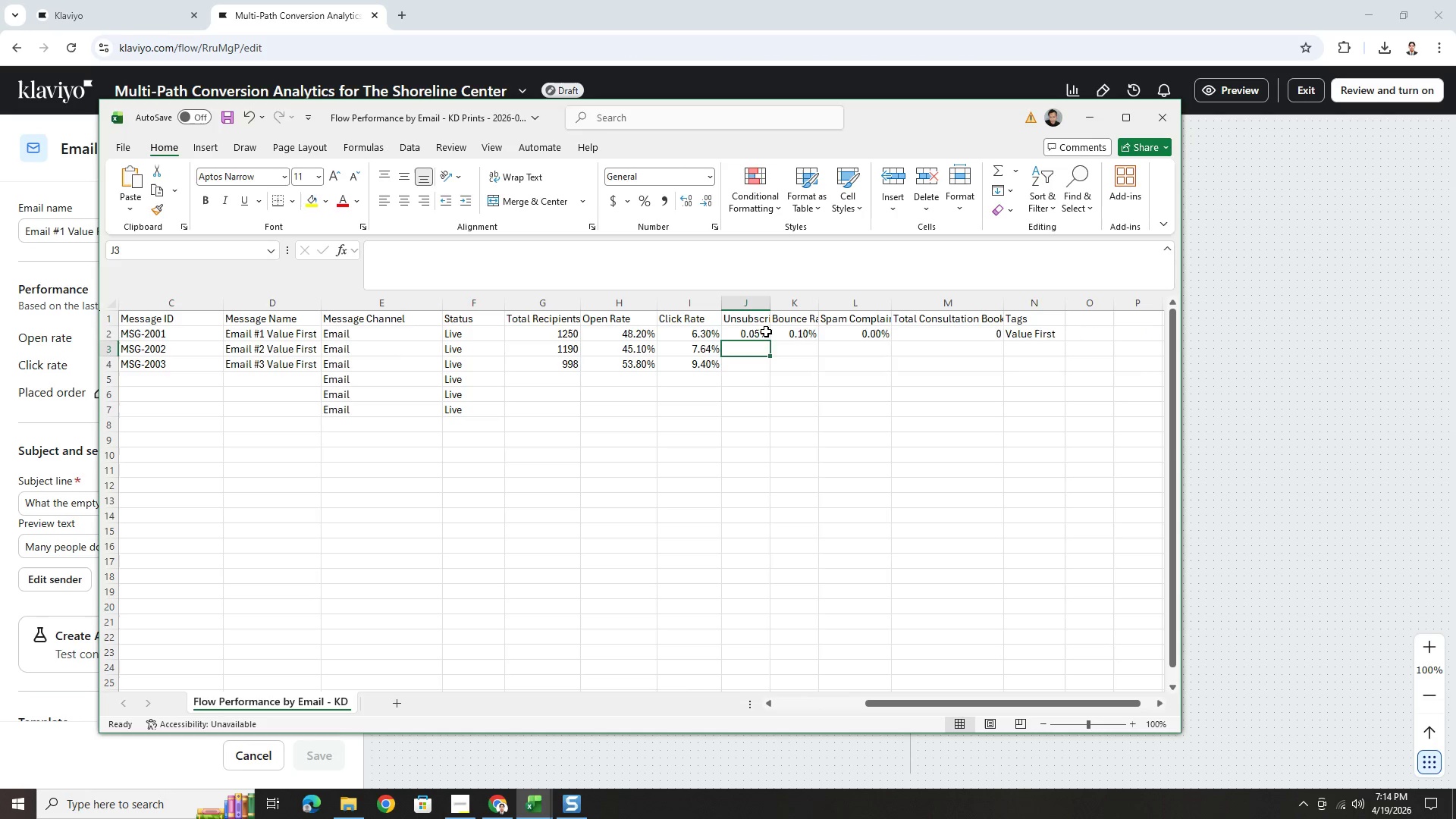 
left_click([766, 331])
 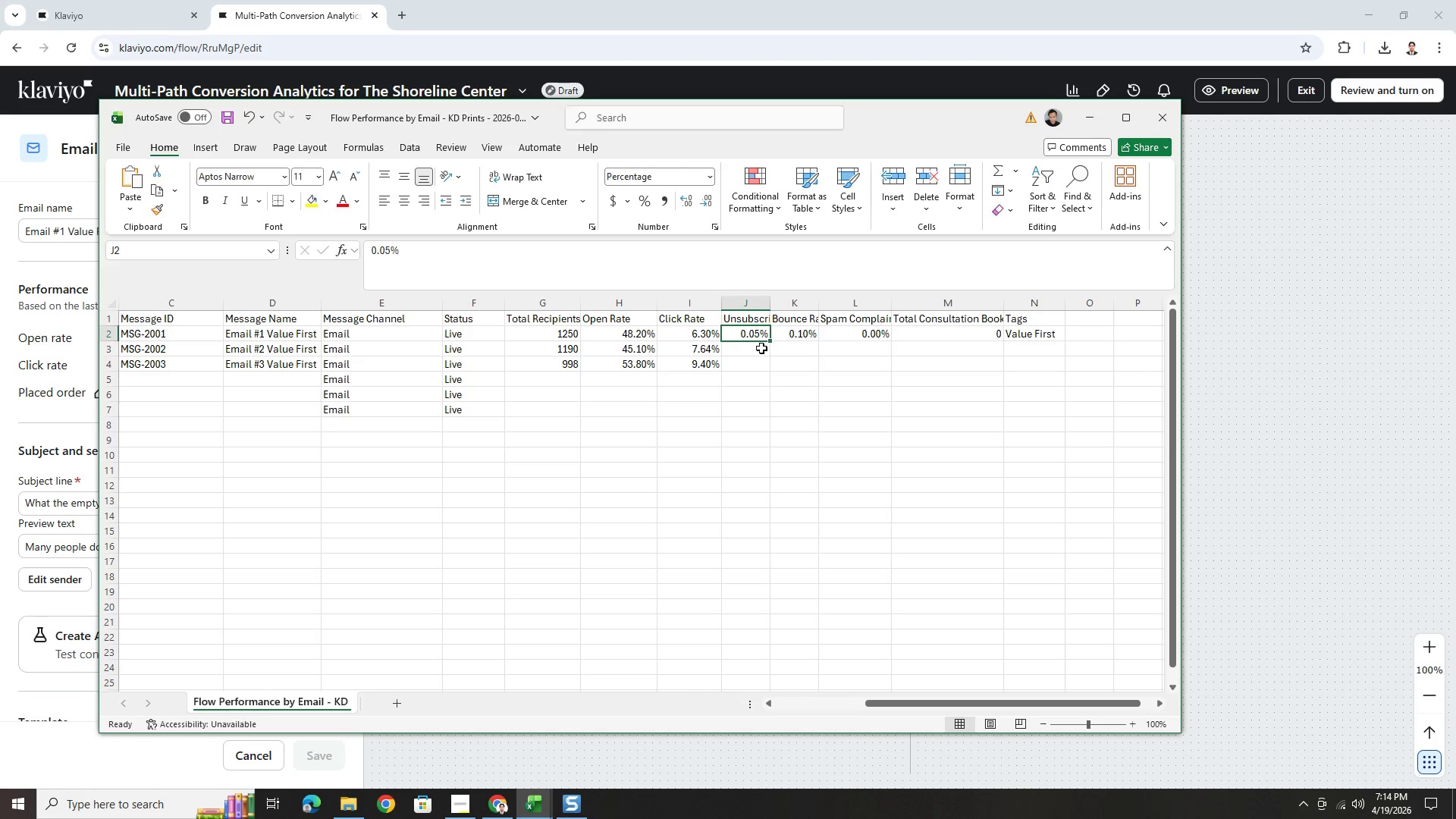 
left_click([761, 349])
 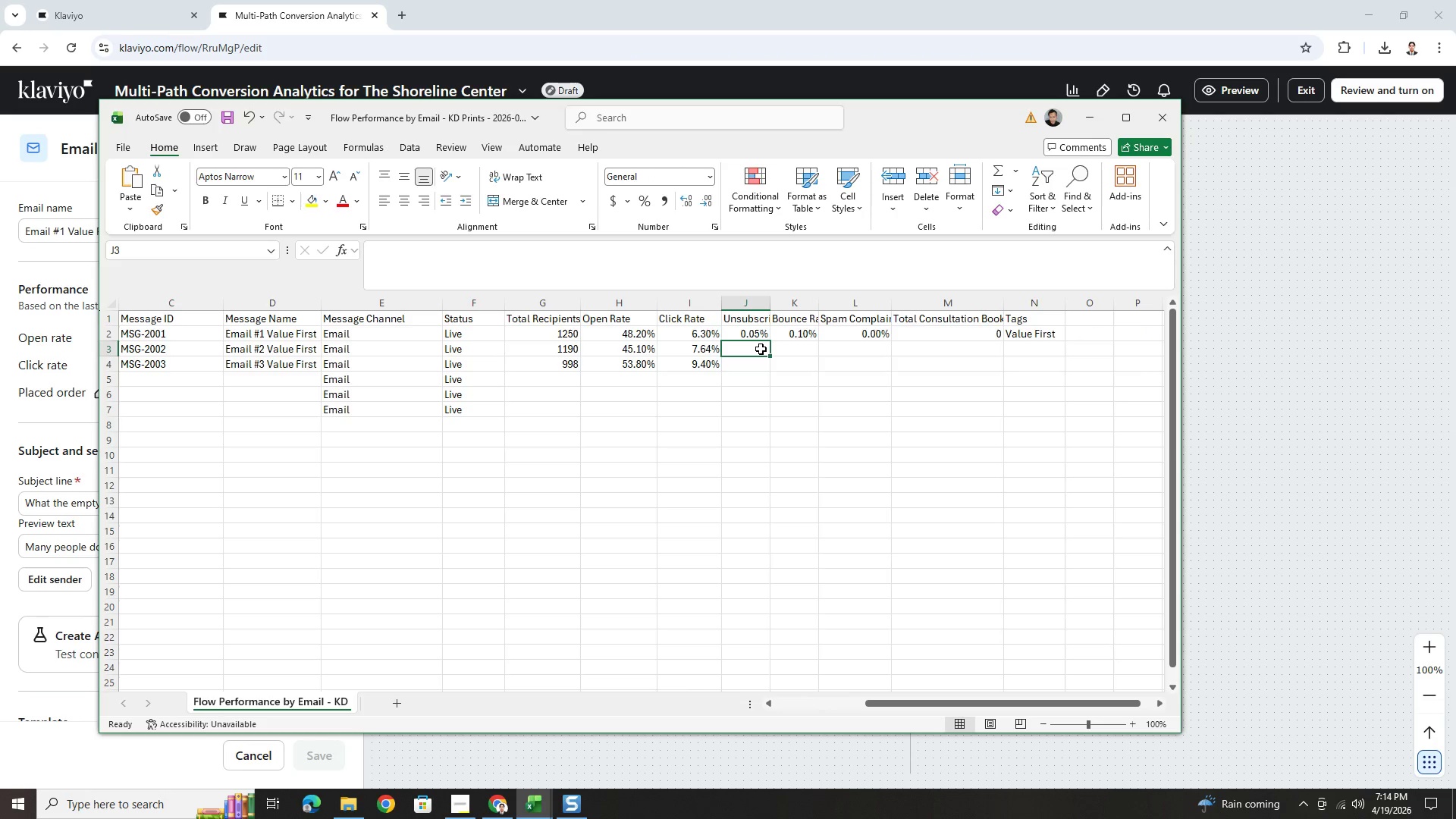 
key(Numpad0)
 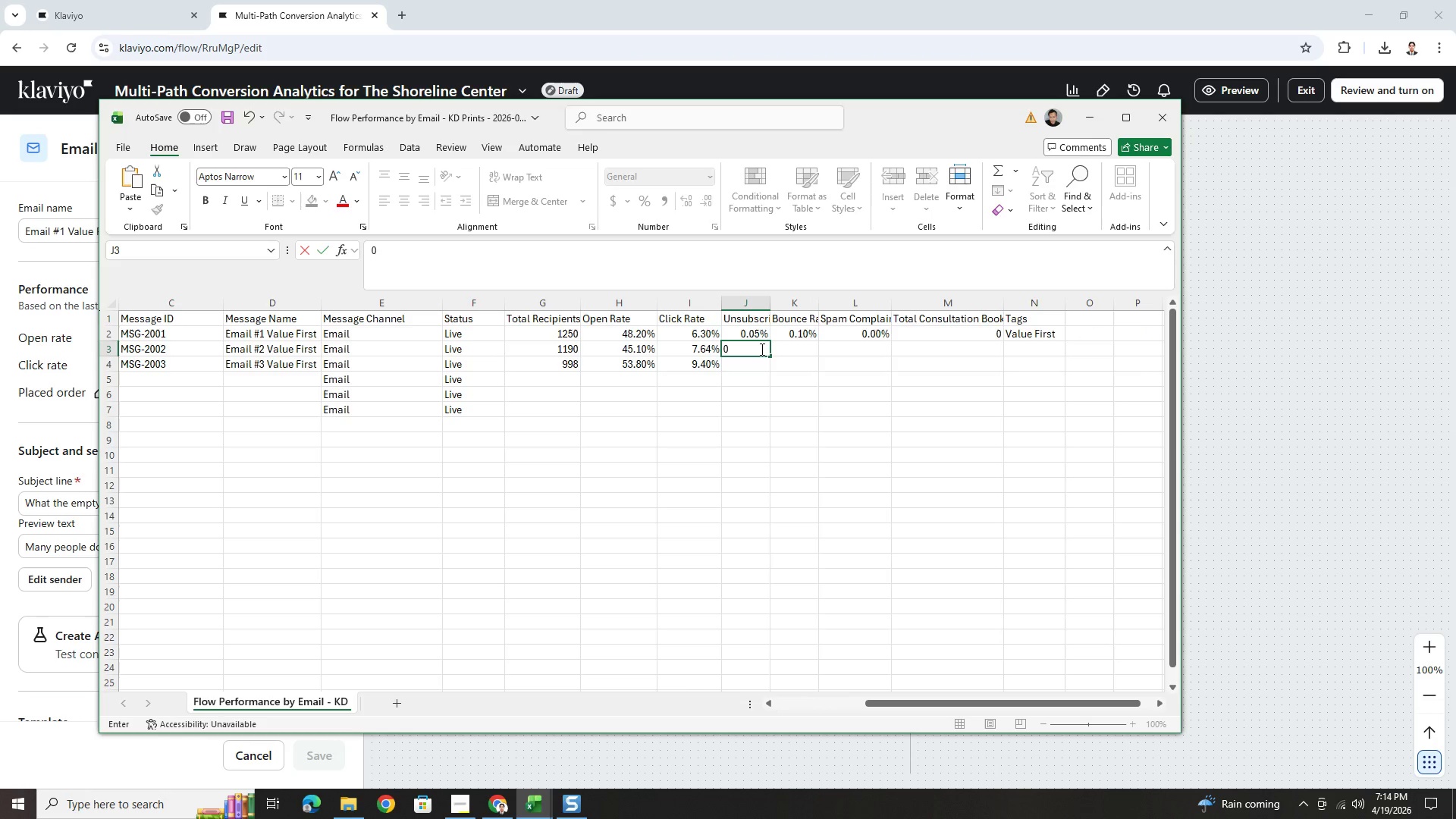 
key(NumpadDecimal)
 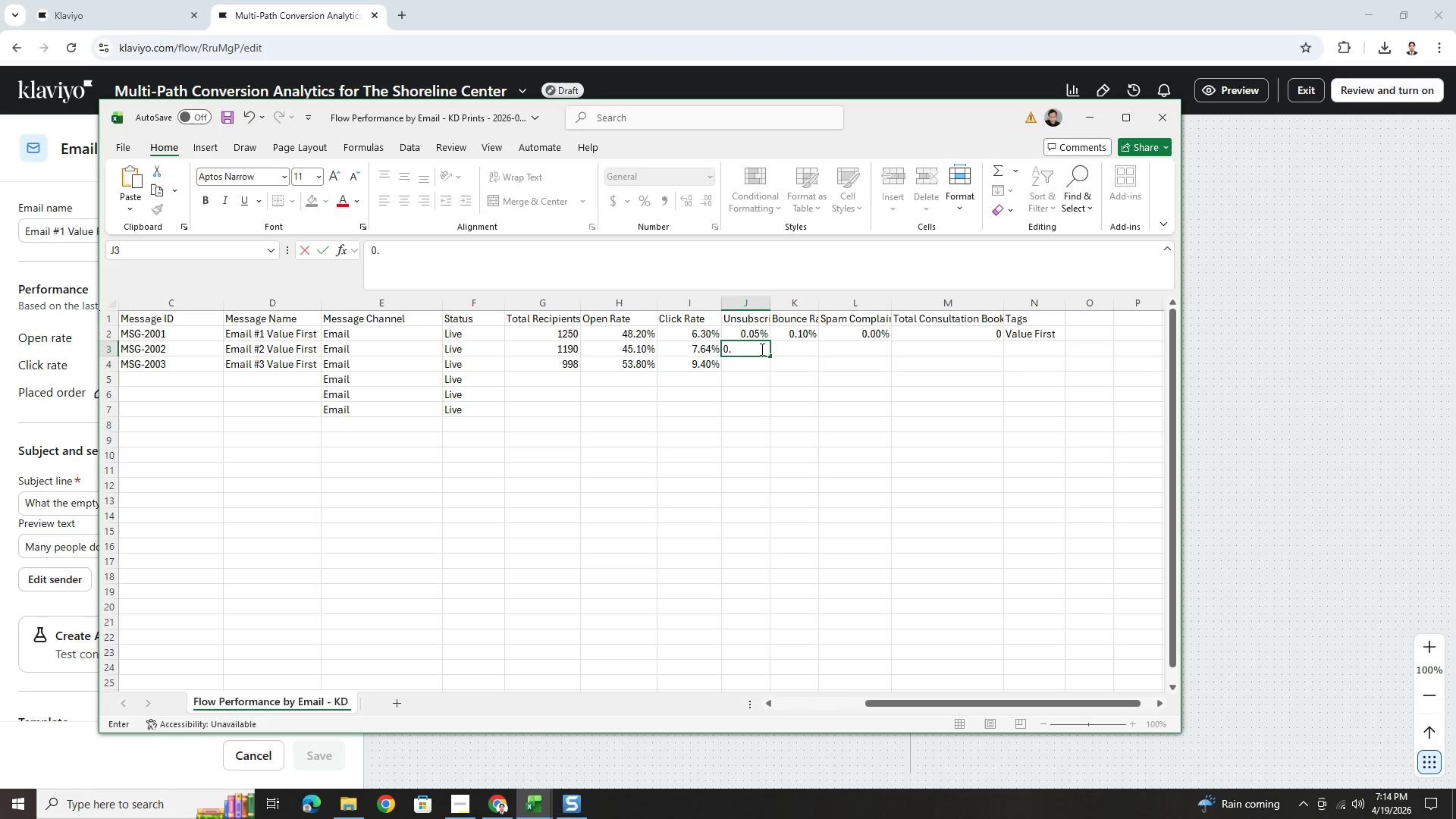 
key(Numpad0)
 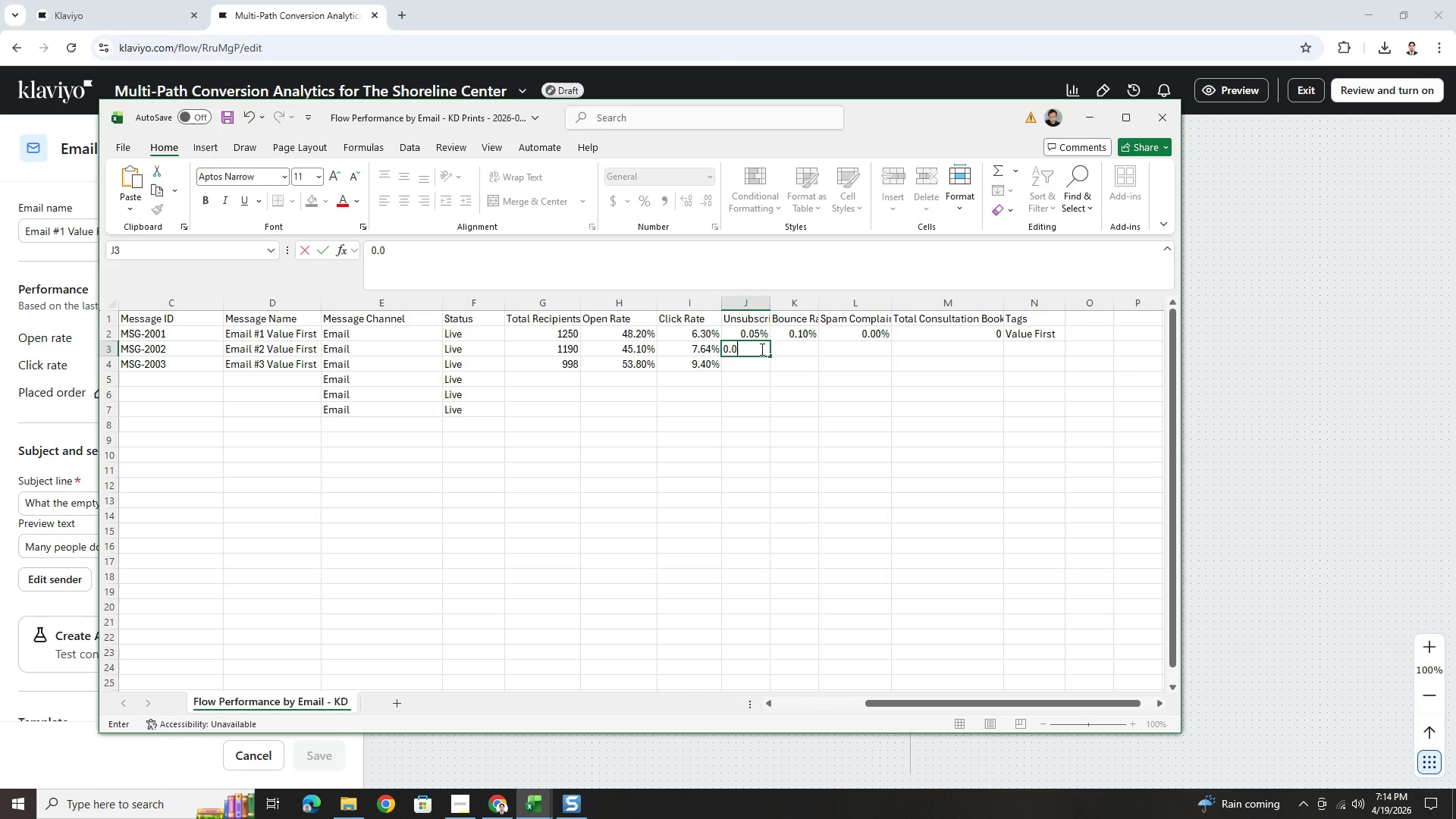 
key(Numpad0)
 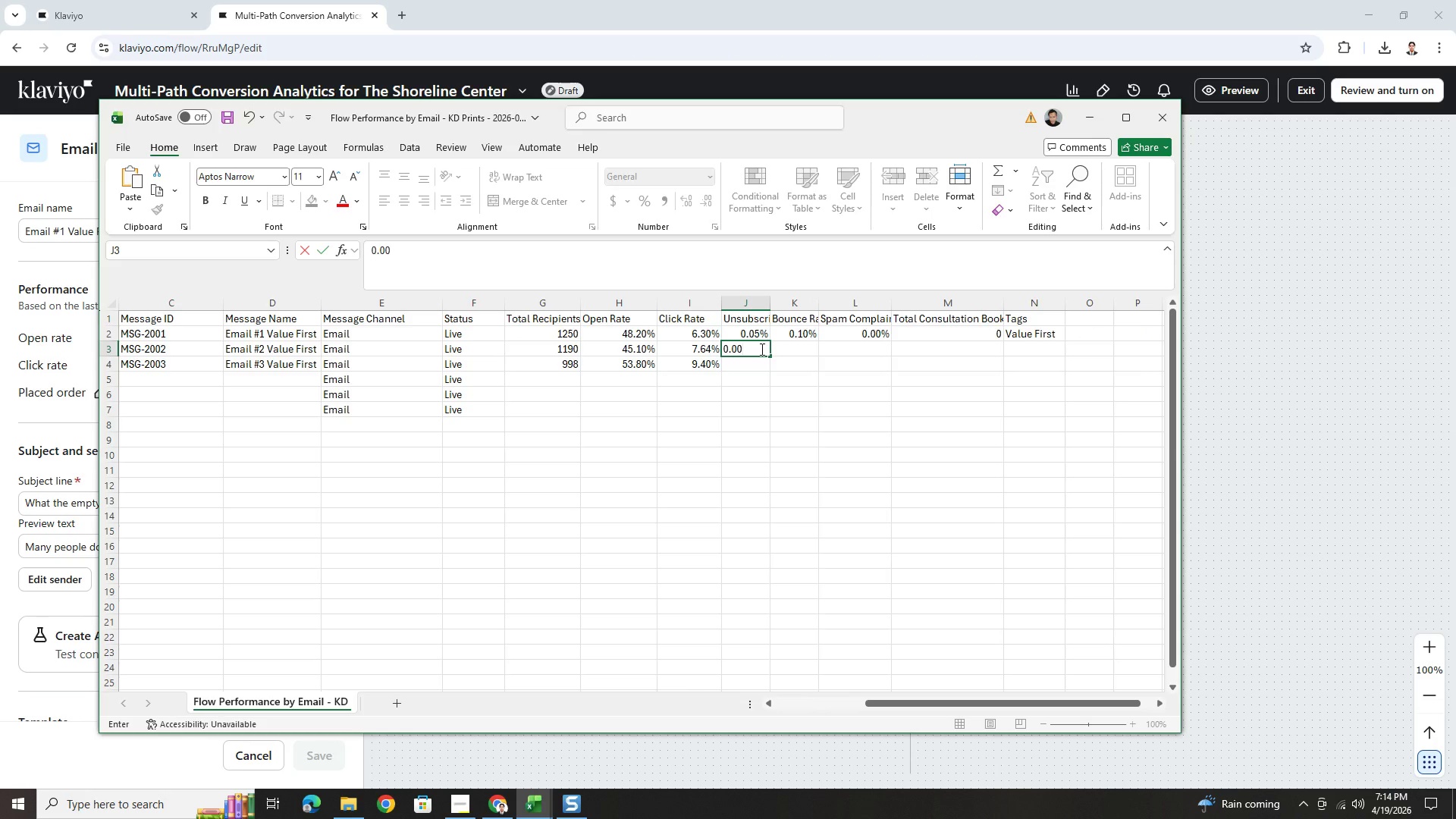 
hold_key(key=ShiftRight, duration=1.5)
 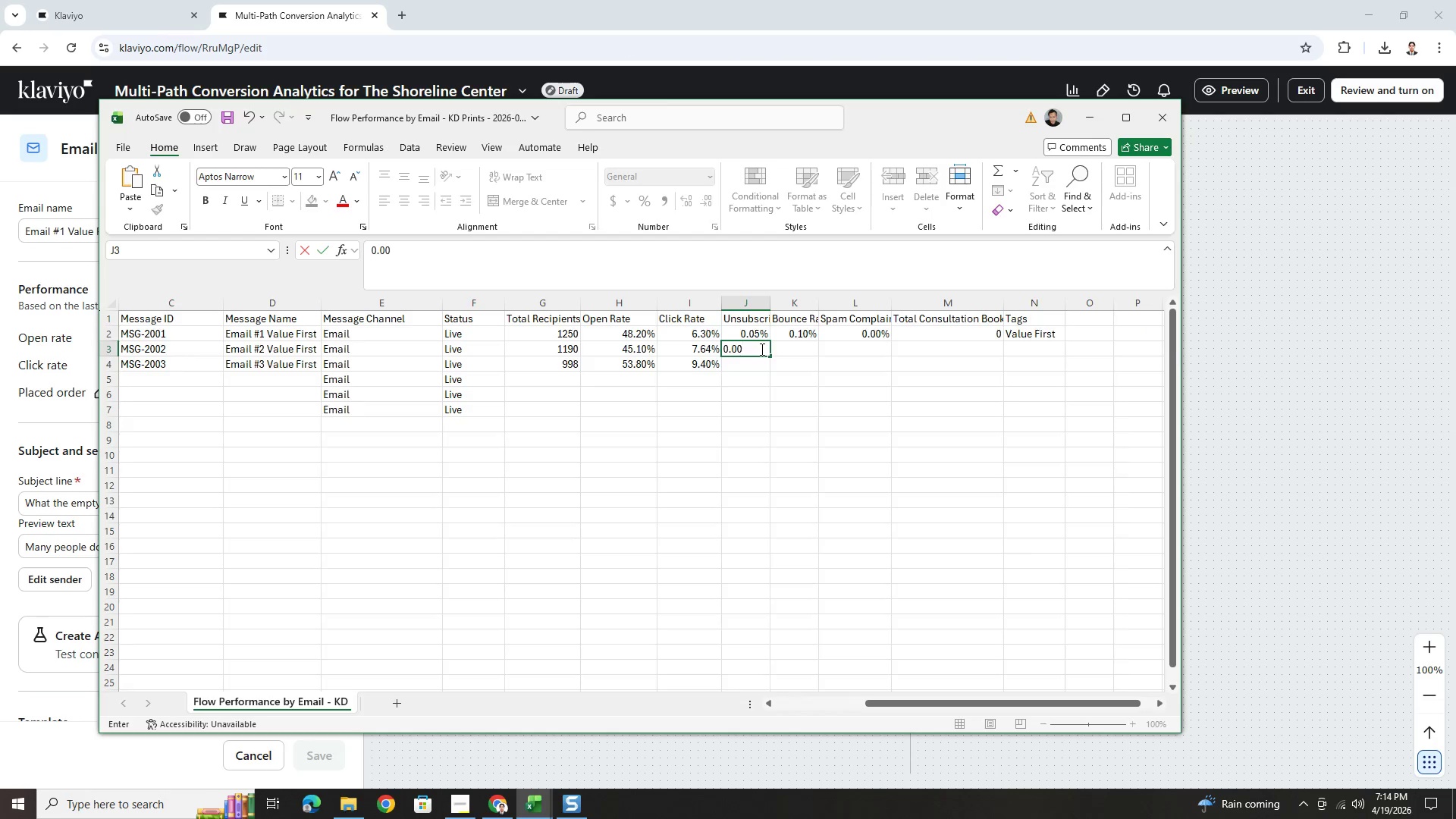 
key(Shift+ShiftRight)
 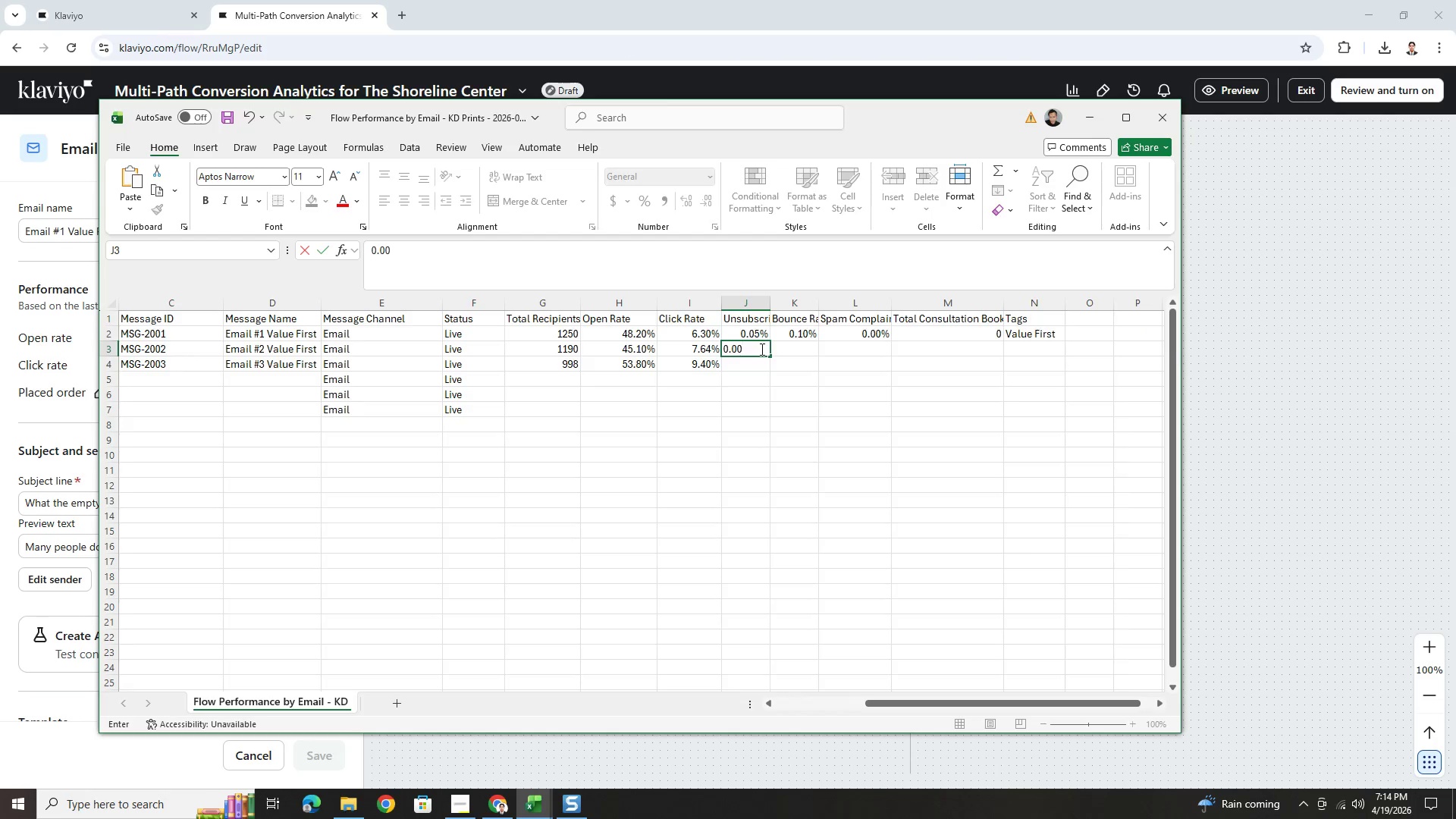 
key(Shift+ShiftRight)
 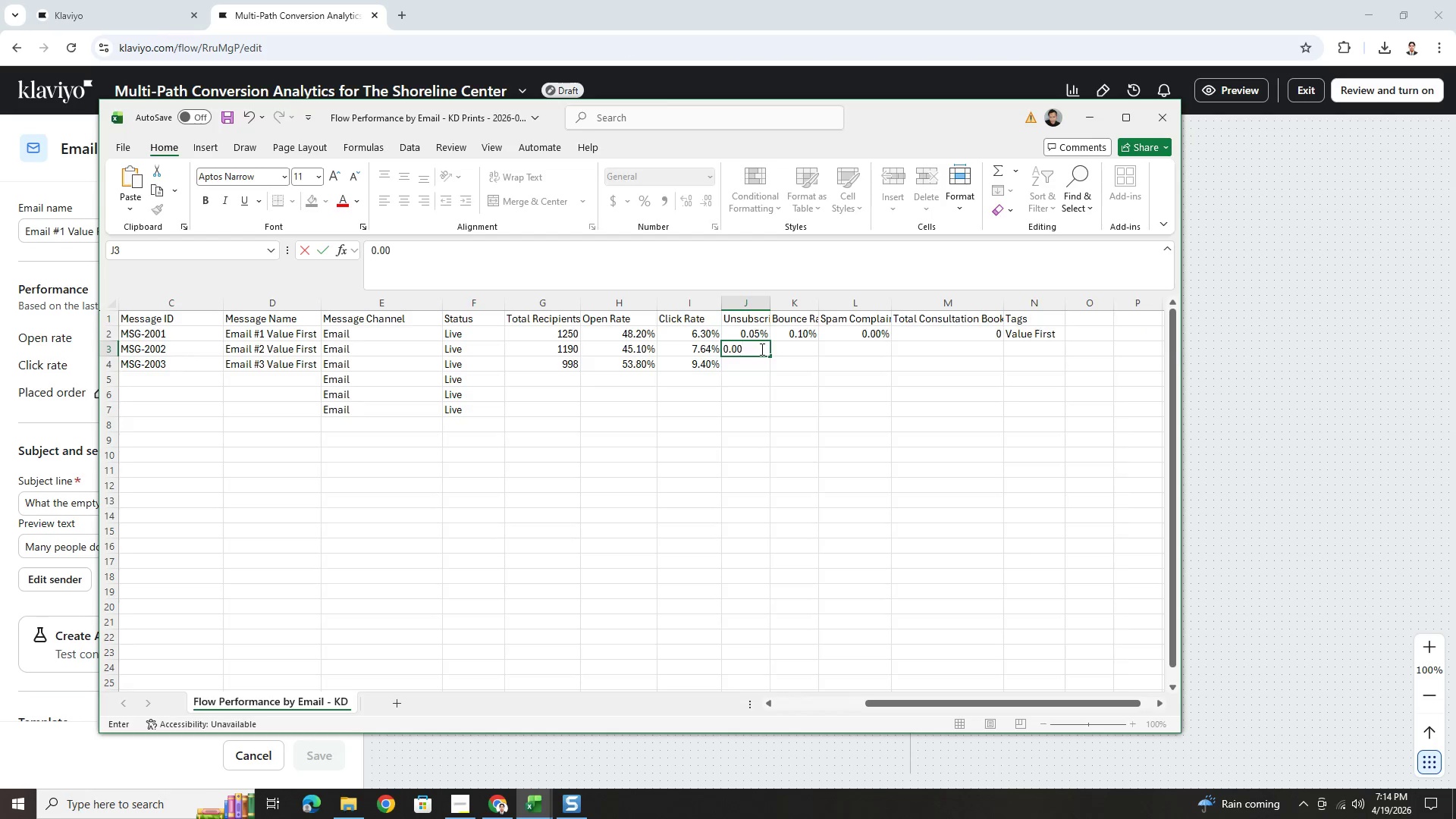 
key(Shift+5)
 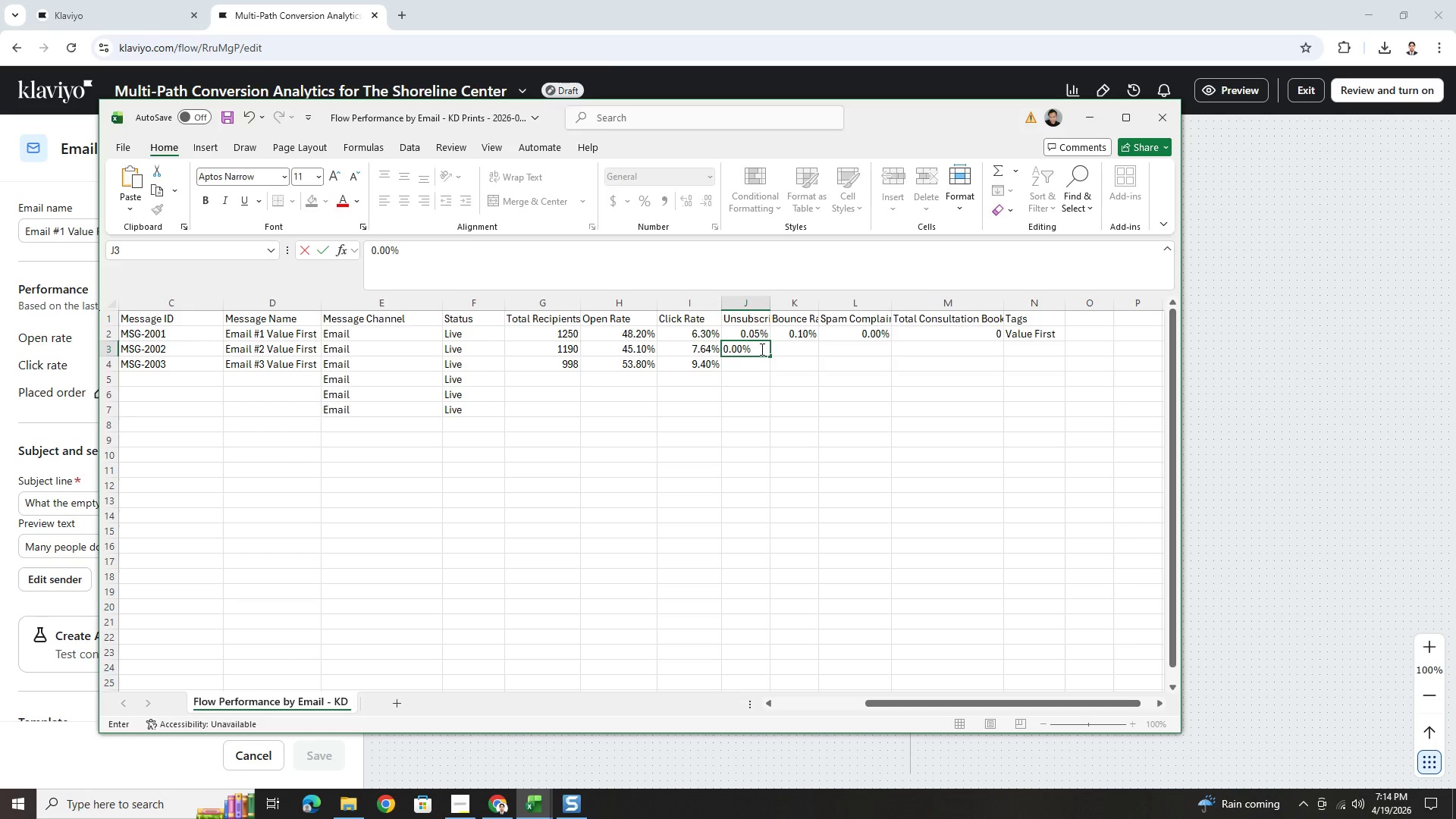 
key(Tab)
 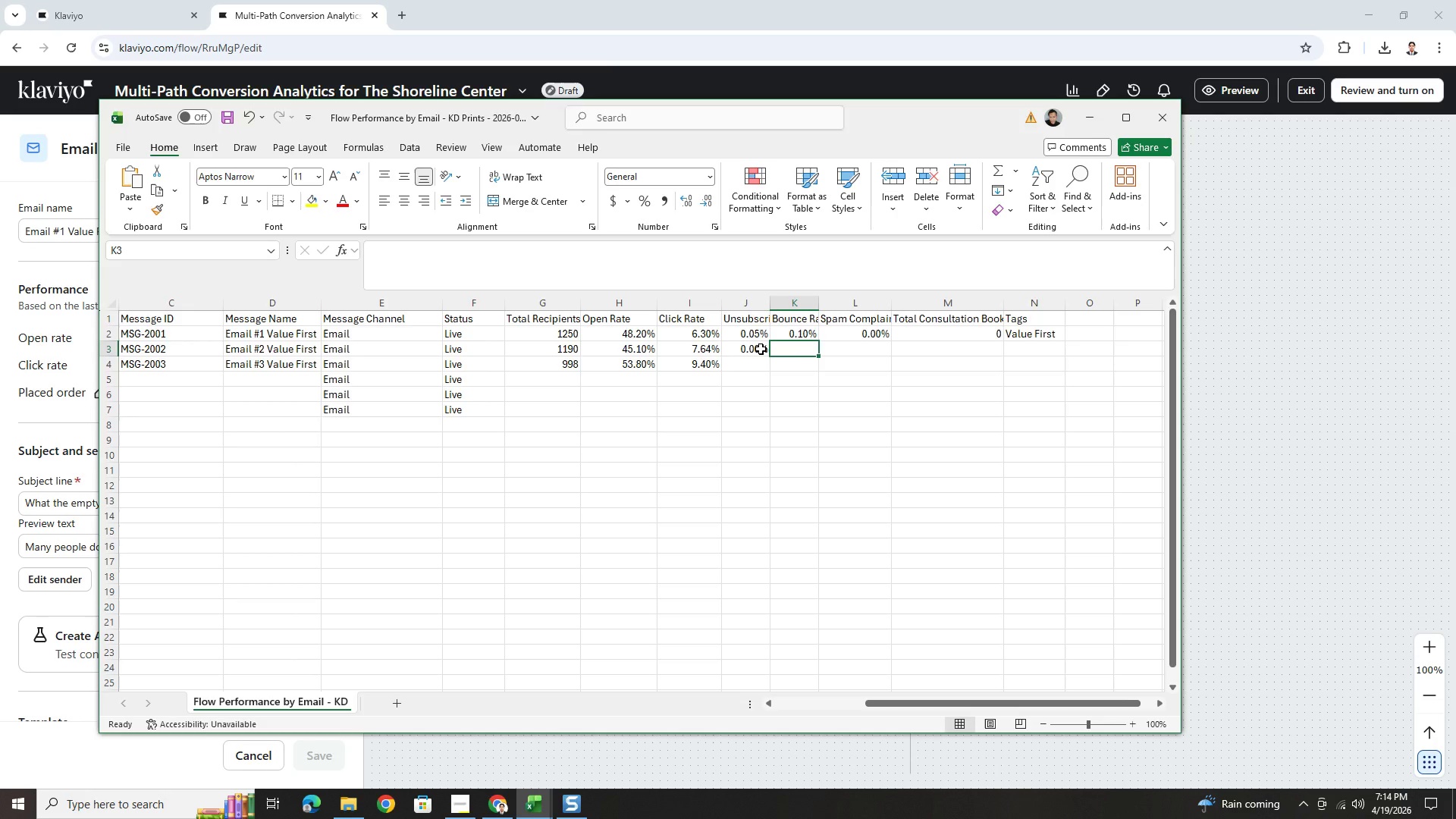 
type(0.05%)
key(Tab)
 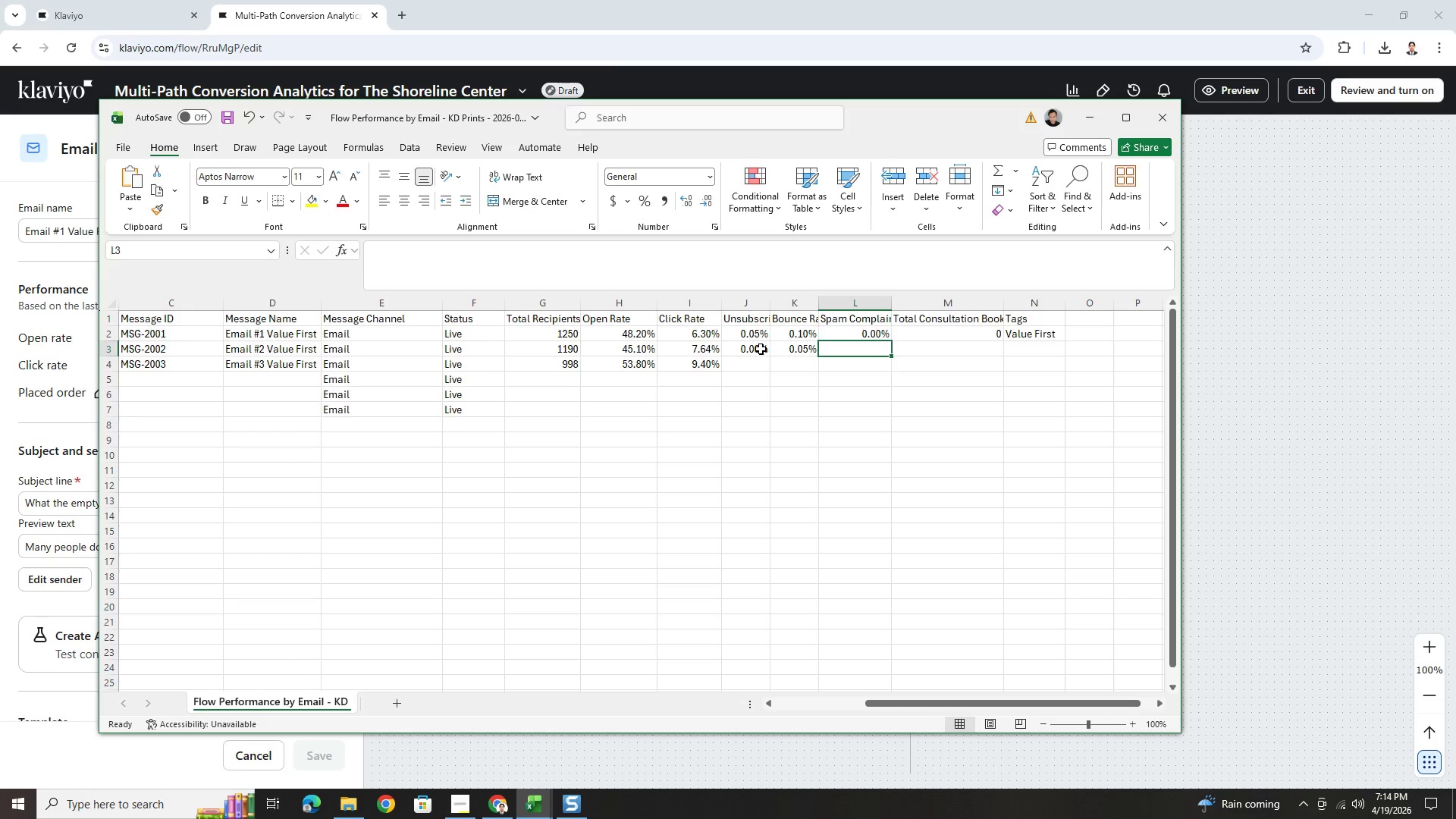 
type(0.00%)
key(Tab)
type(0)
key(NumpadEnter)
 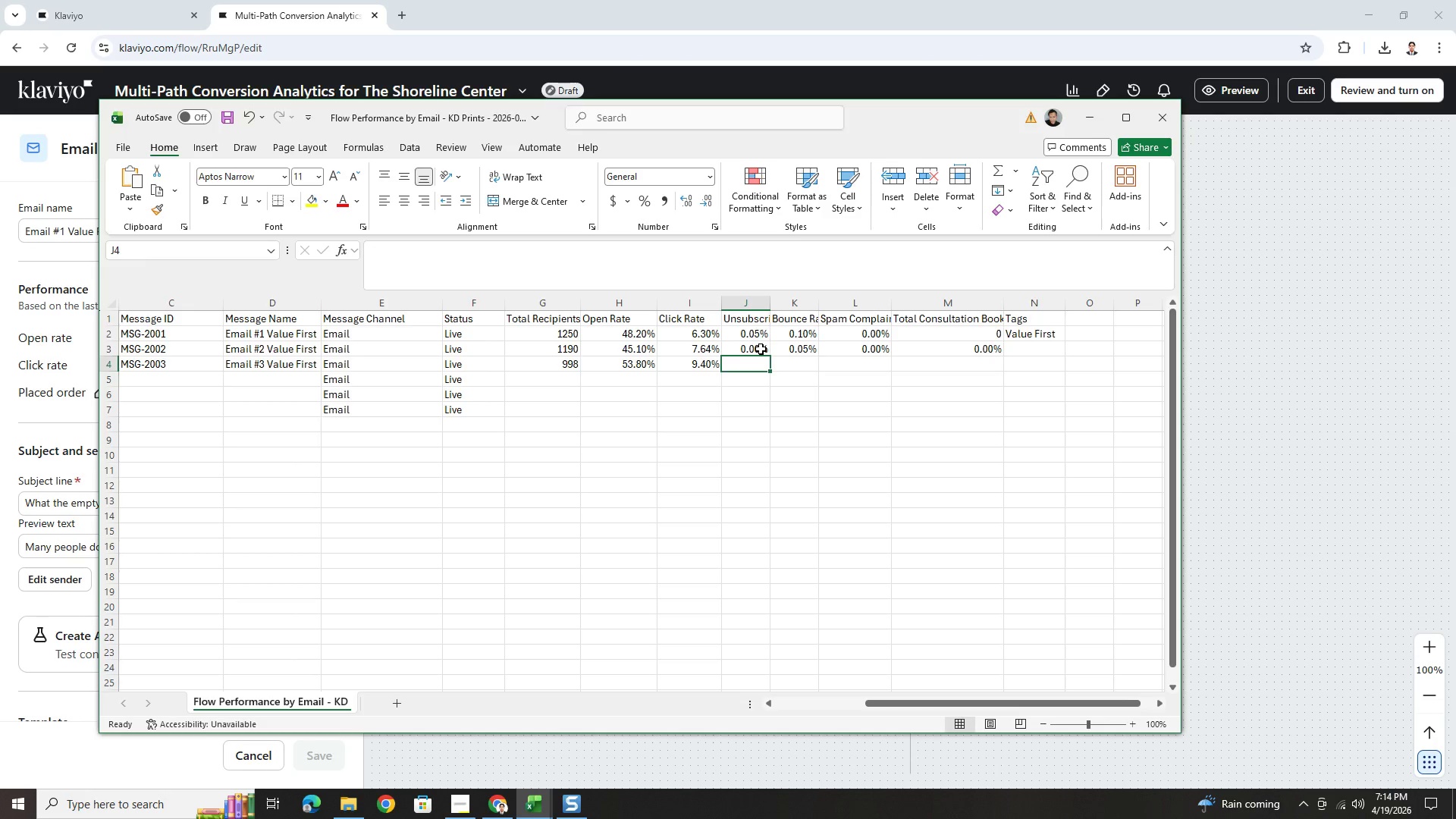 
key(Control+Z)
 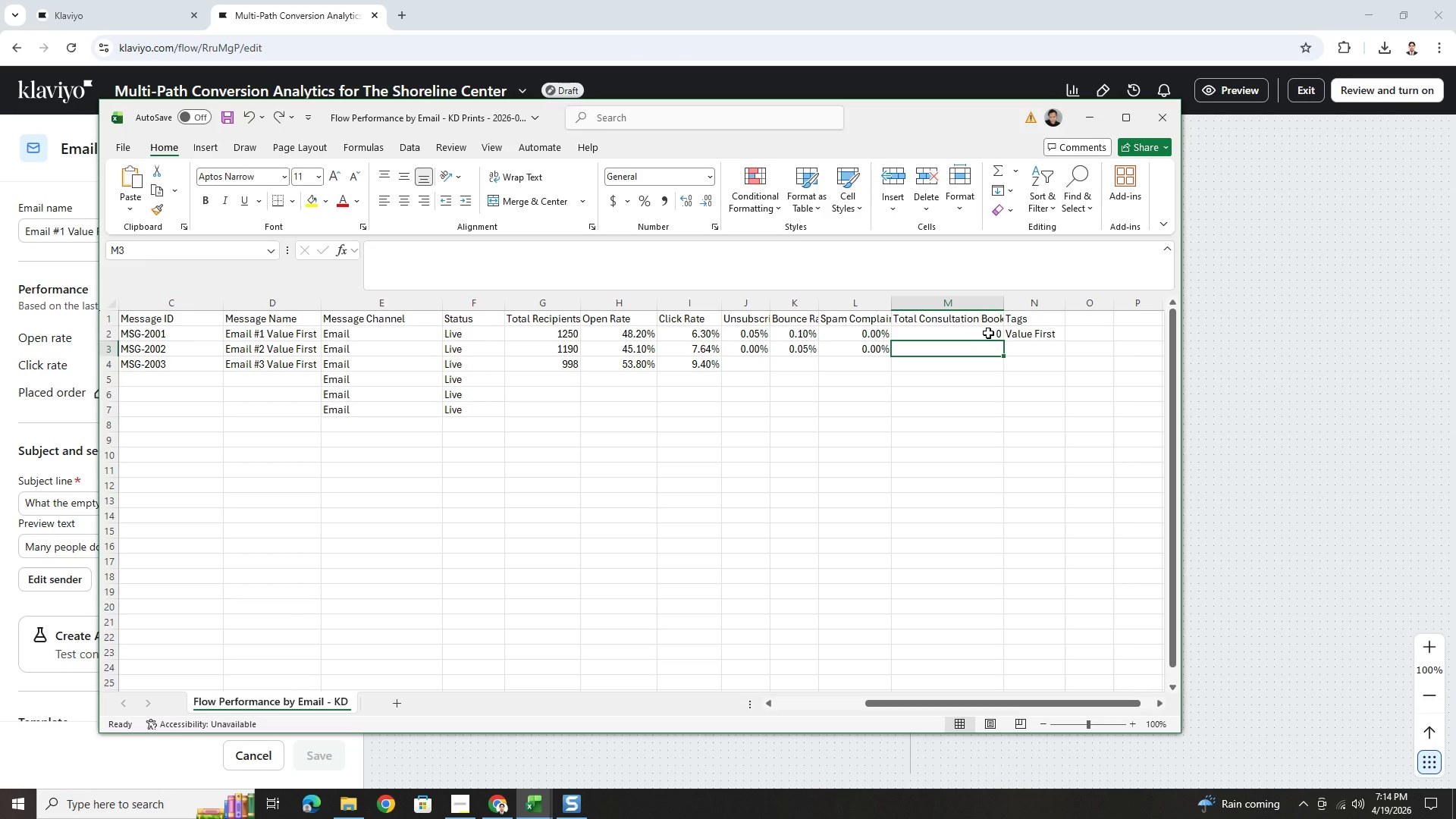 
left_click([989, 334])
 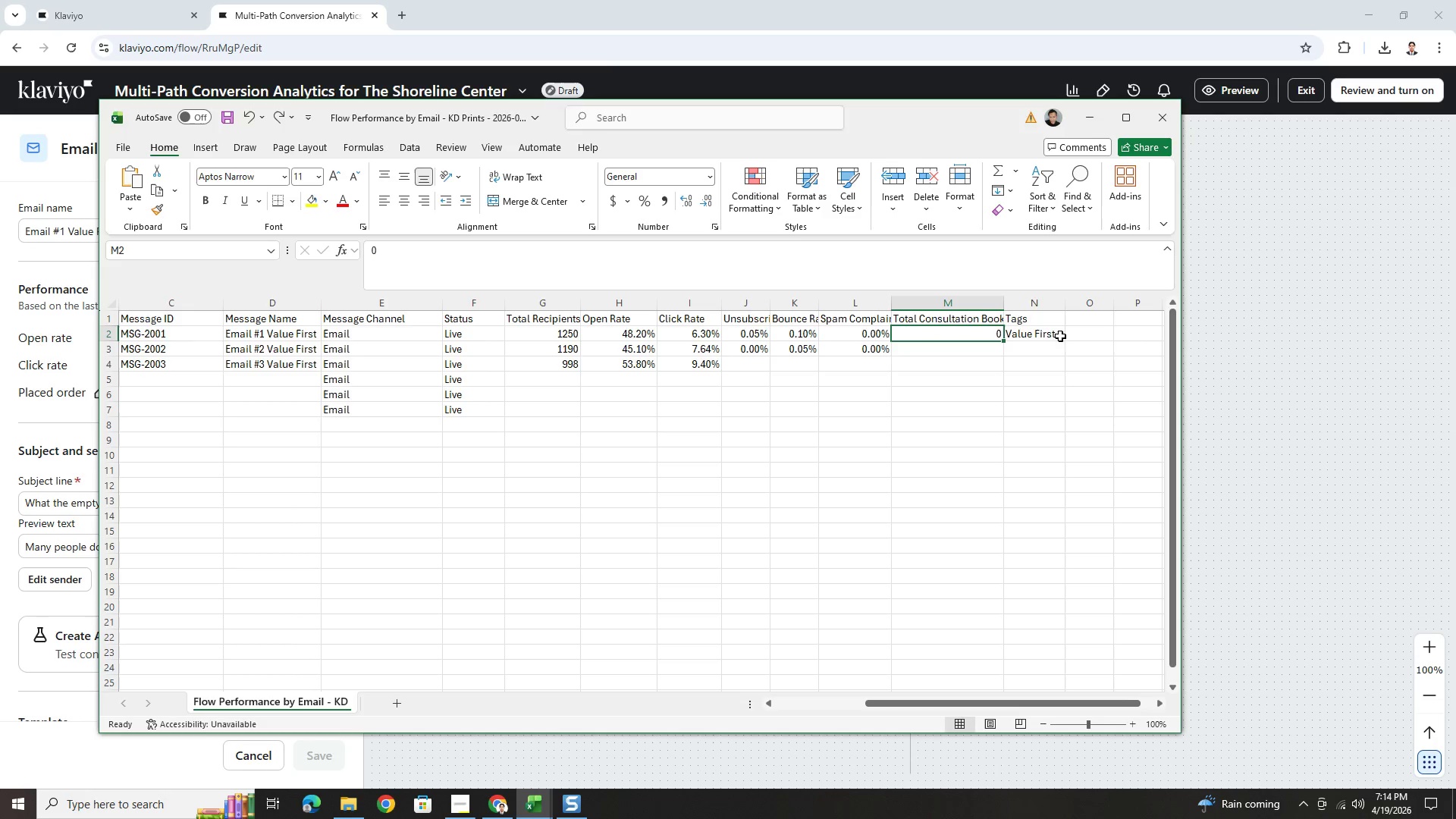 
hold_key(key=ShiftLeft, duration=0.31)
left_click([1058, 334])
 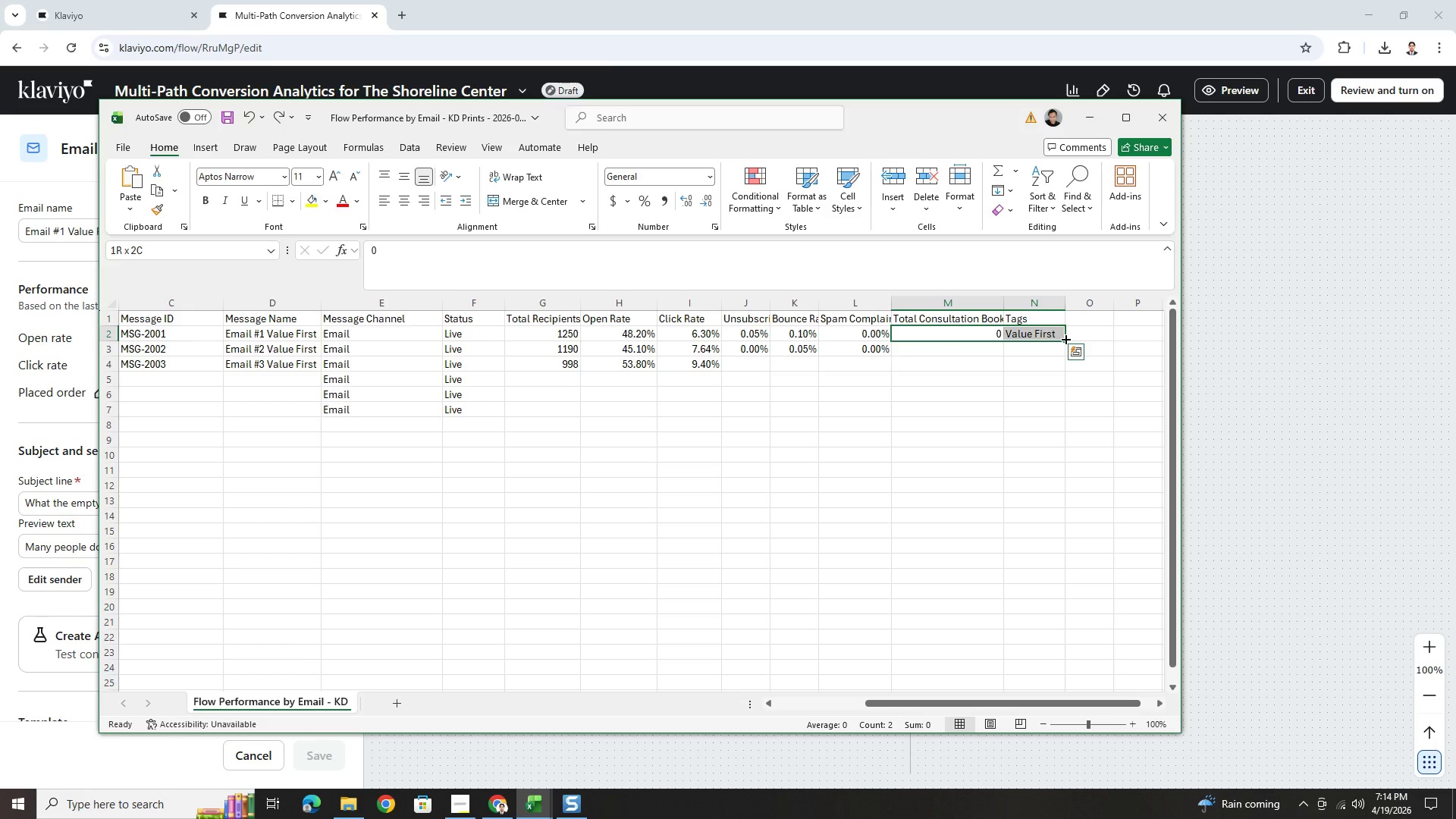 
left_click_drag(start_coordinate=[1065, 338], to_coordinate=[1061, 369])
 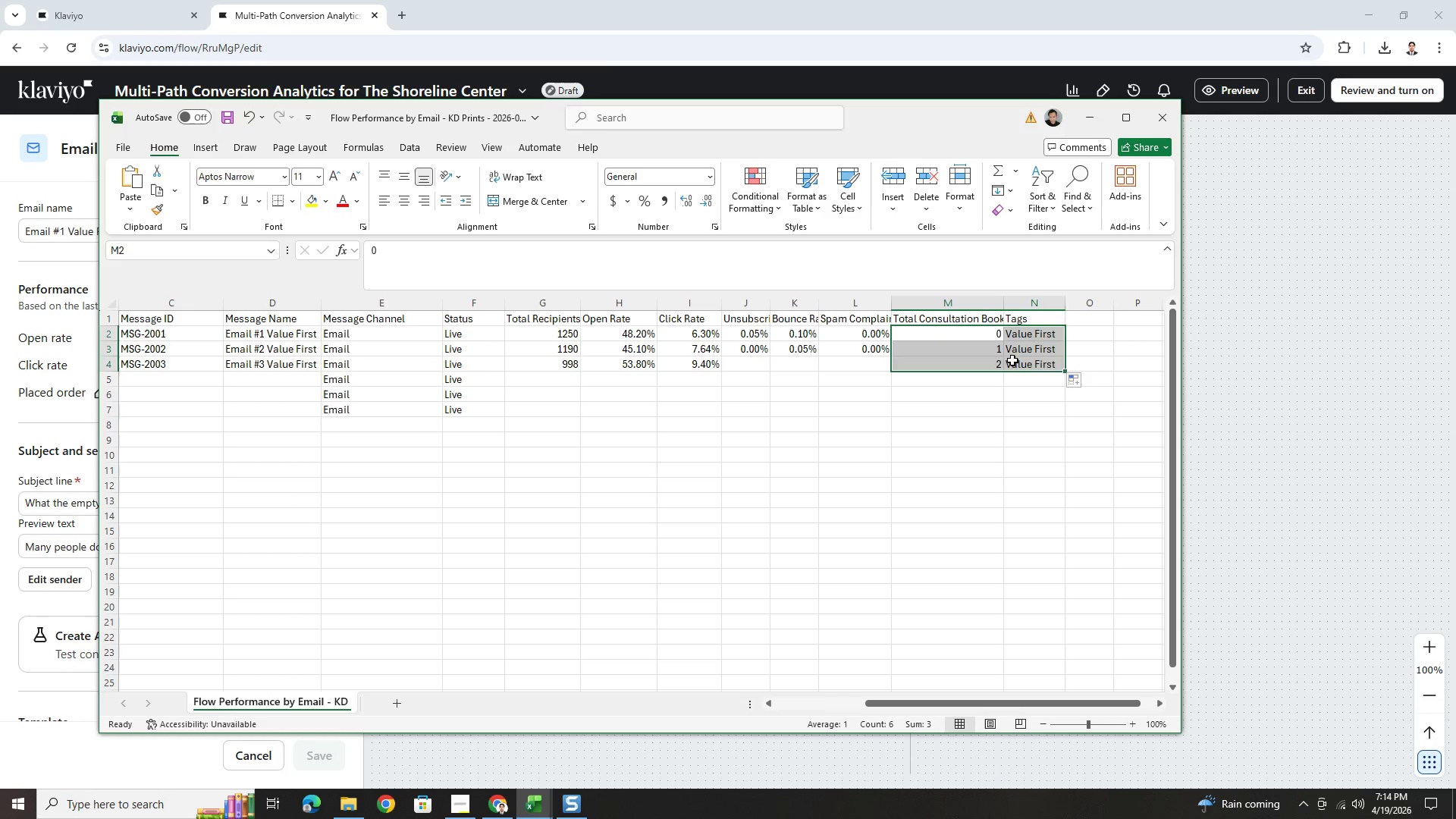 
left_click([996, 350])
 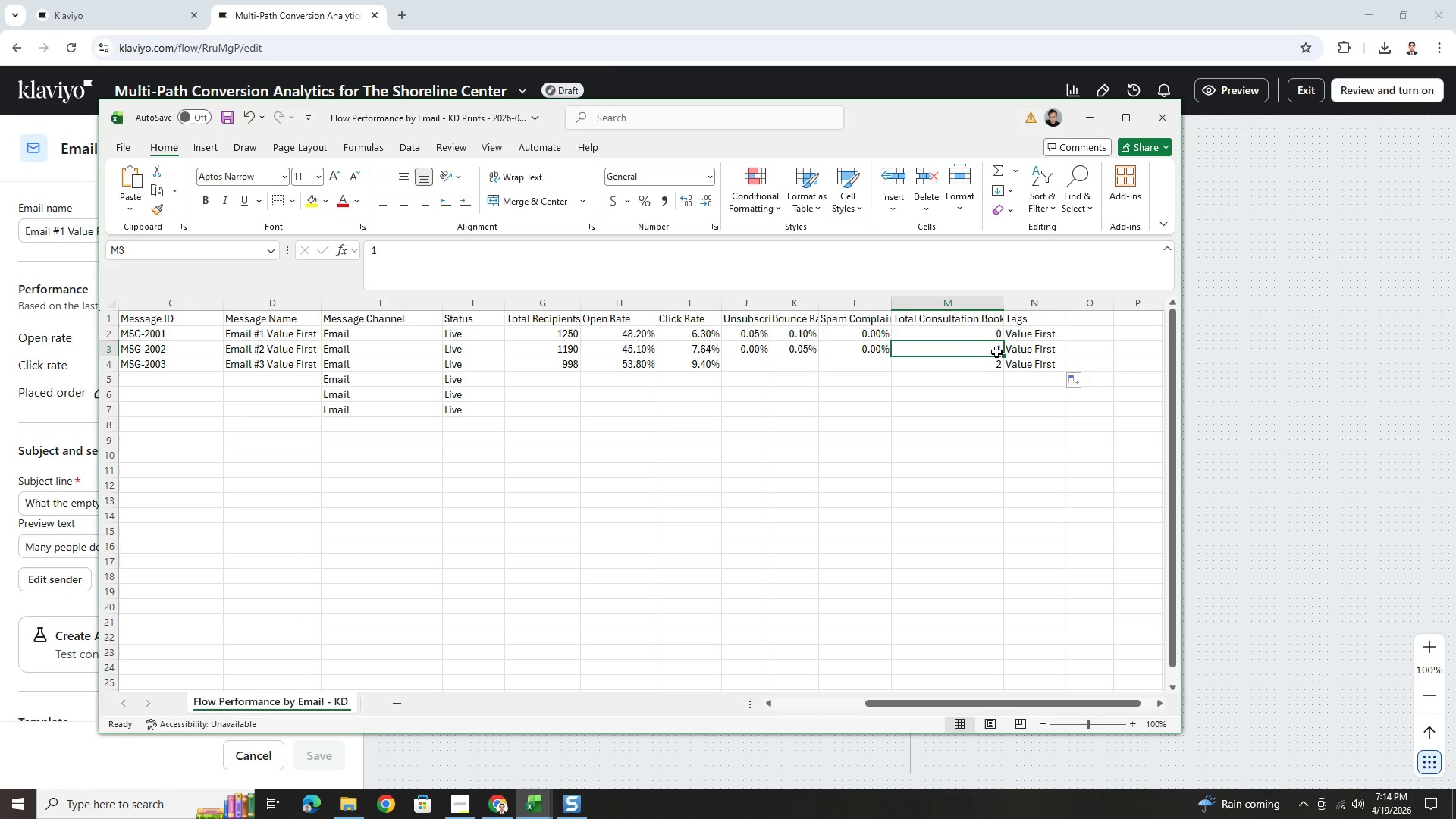 
key(Numpad0)
 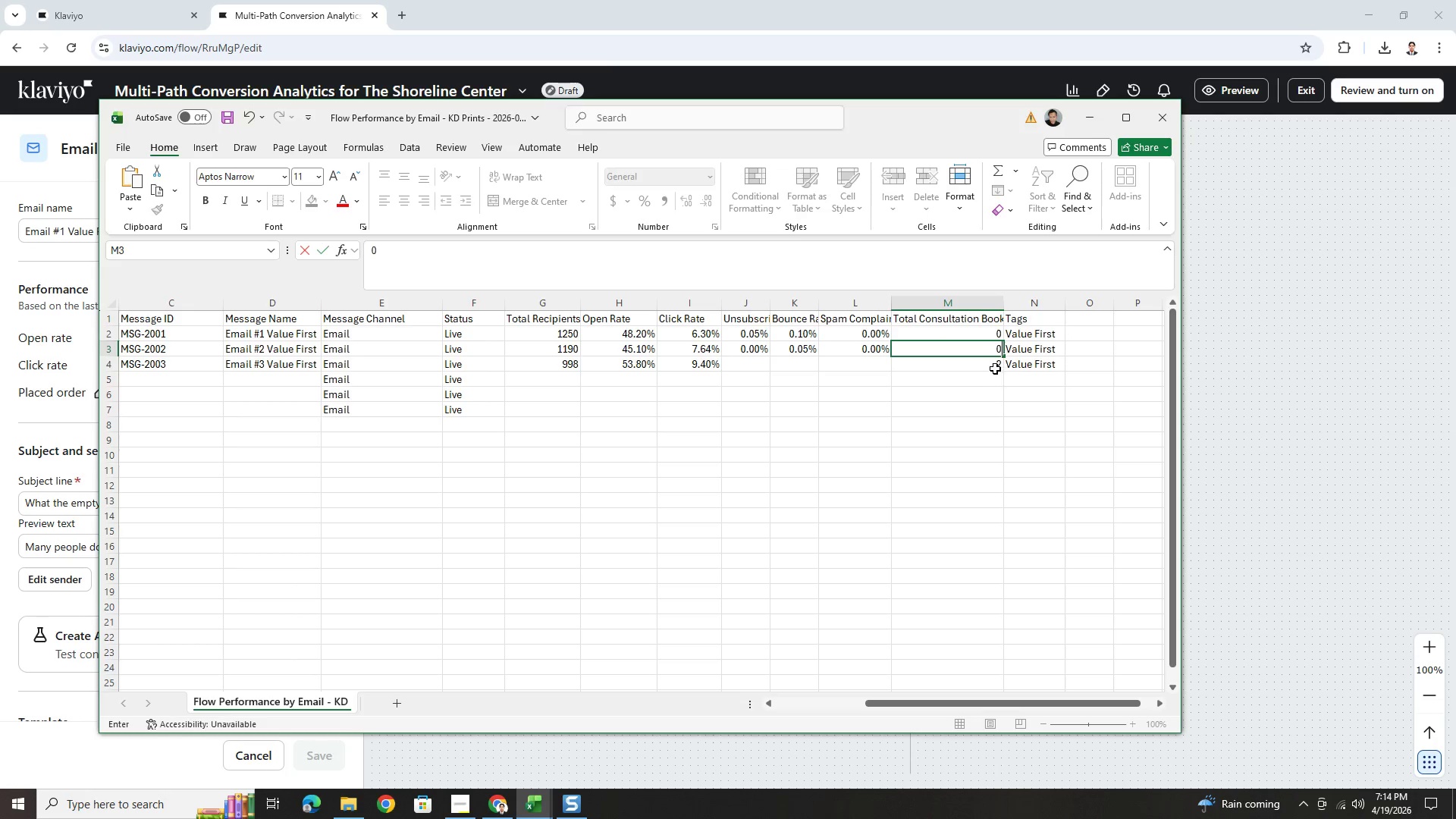 
left_click([994, 366])
 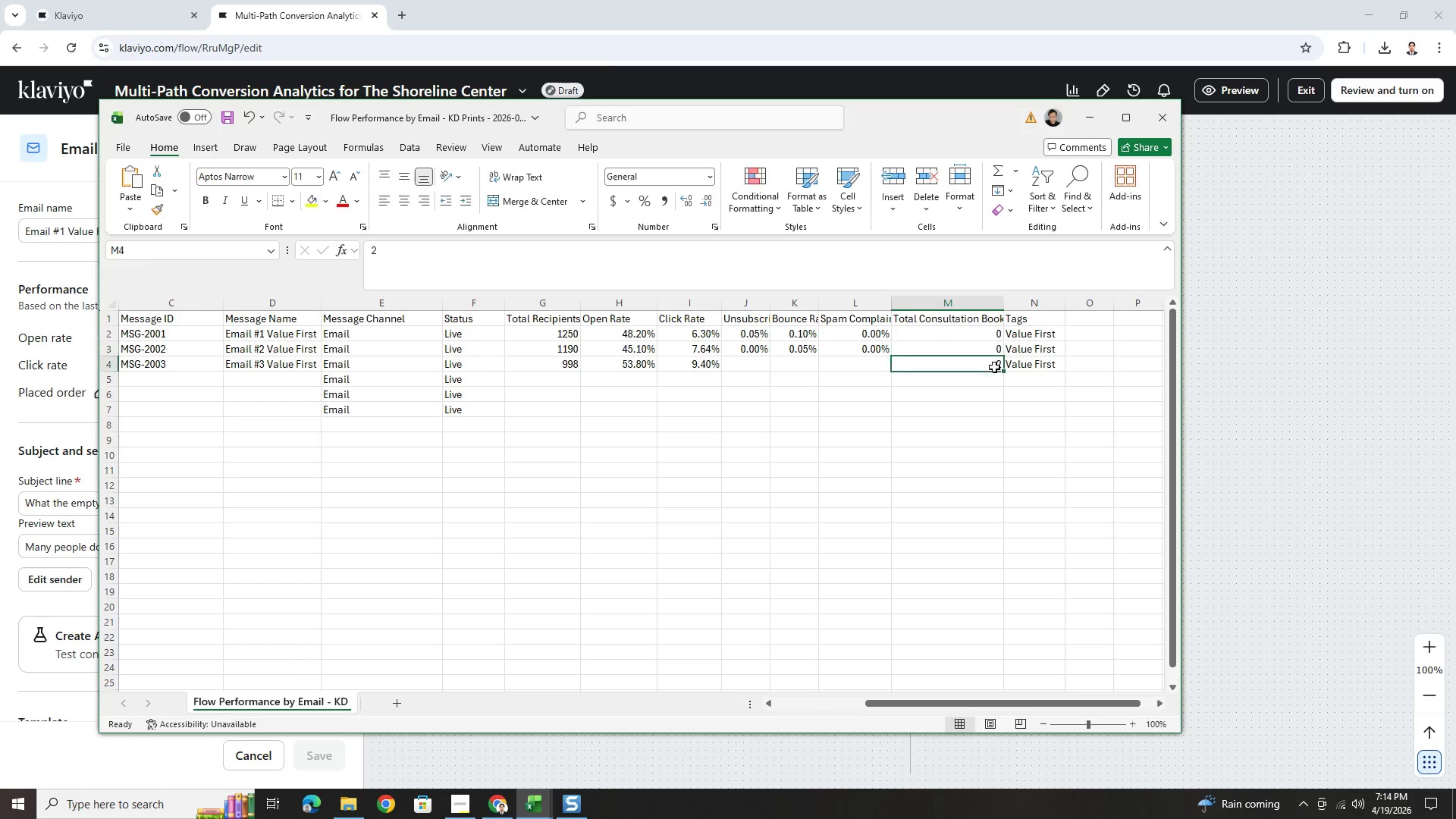 
key(Numpad0)
 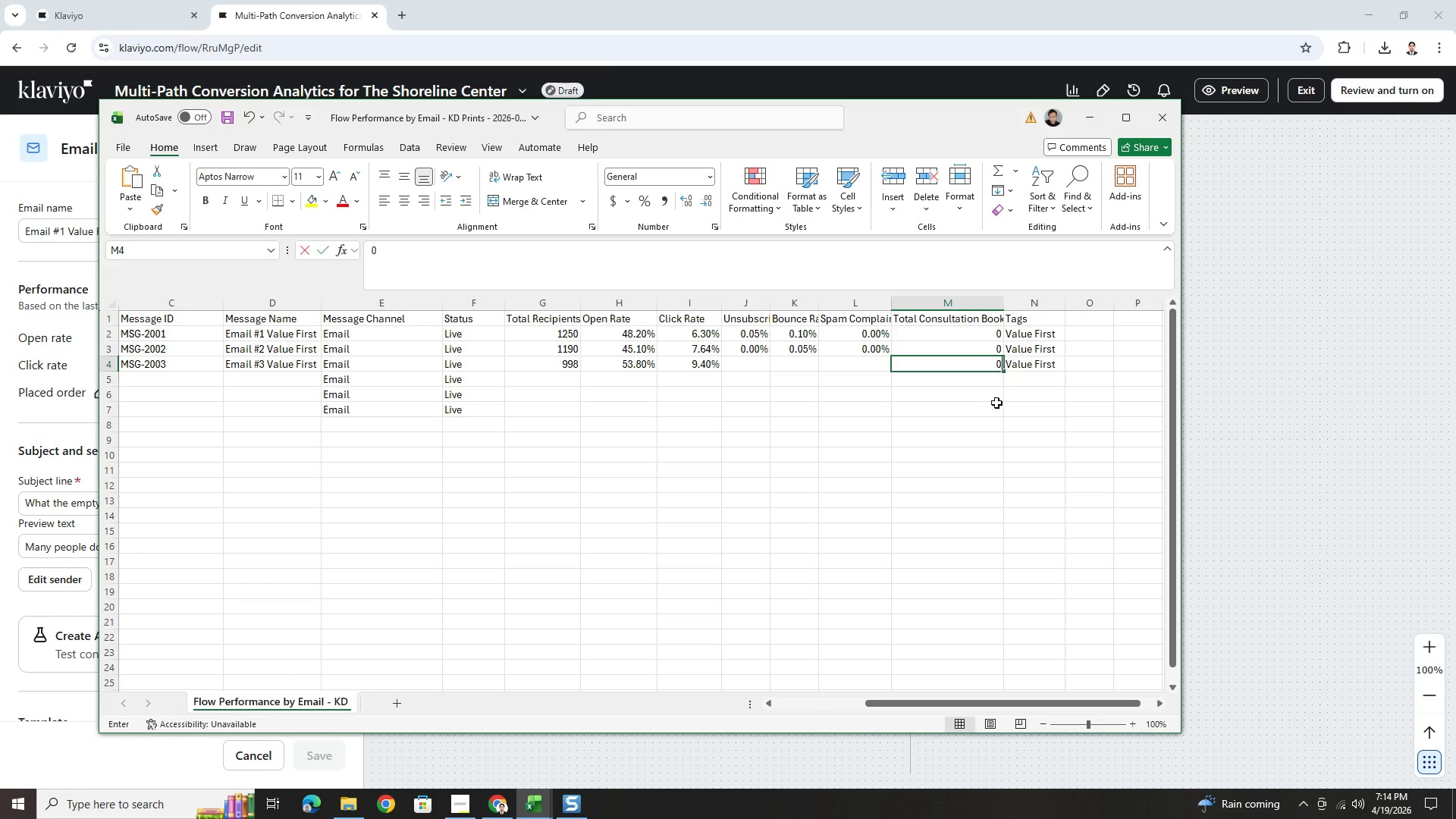 
double_click([996, 403])
 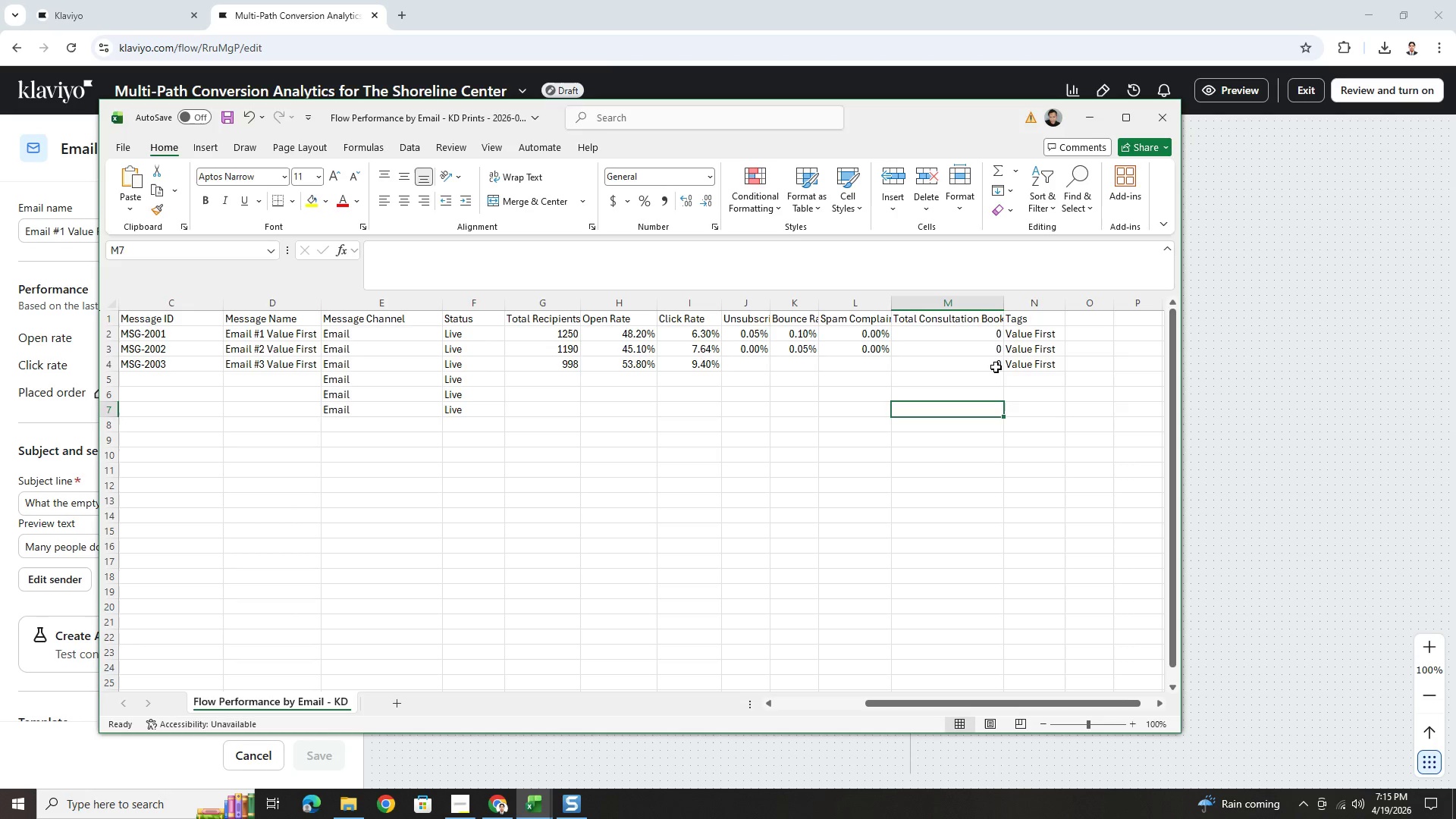 
left_click([996, 367])
 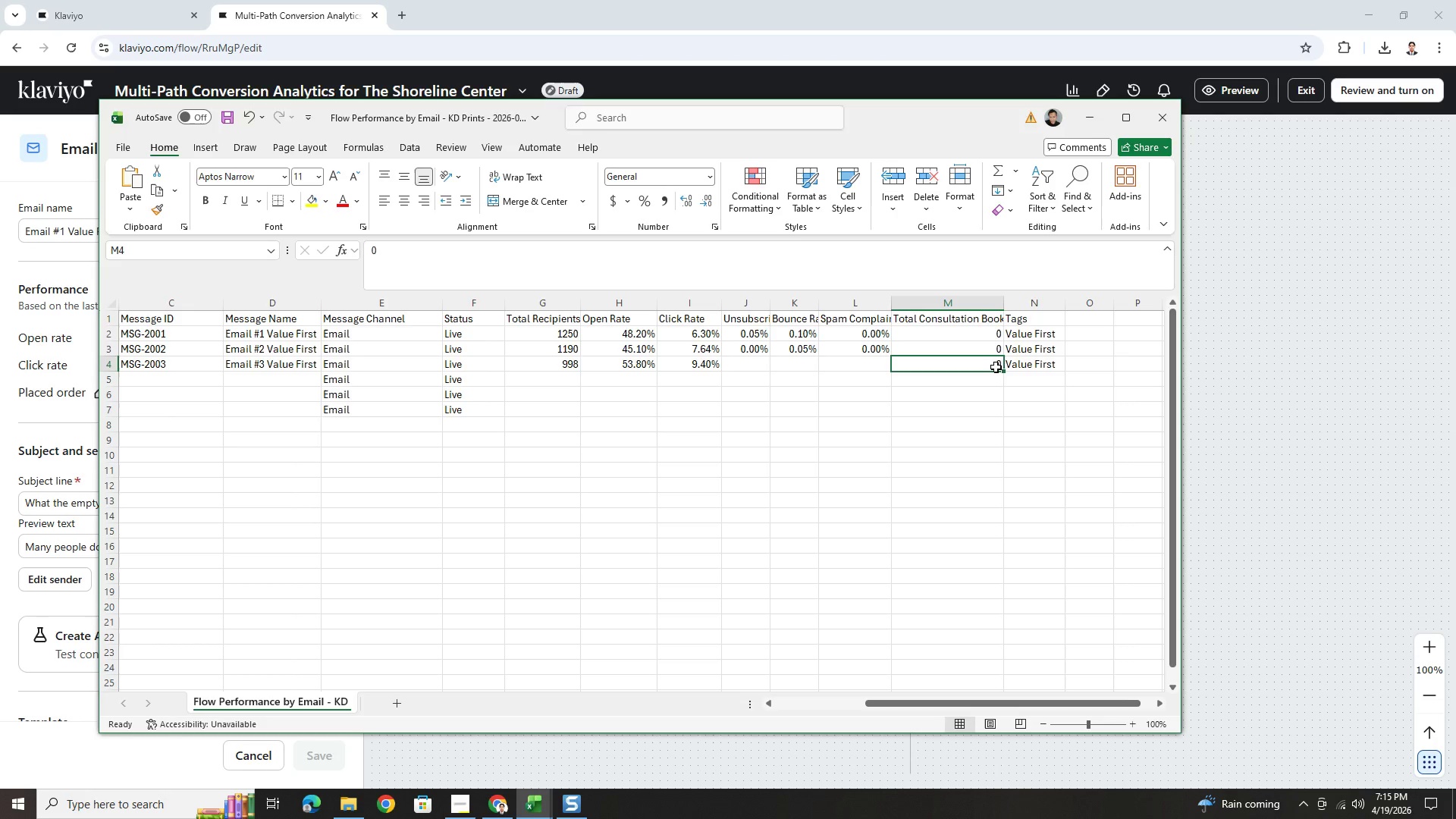 
key(Numpad1)
 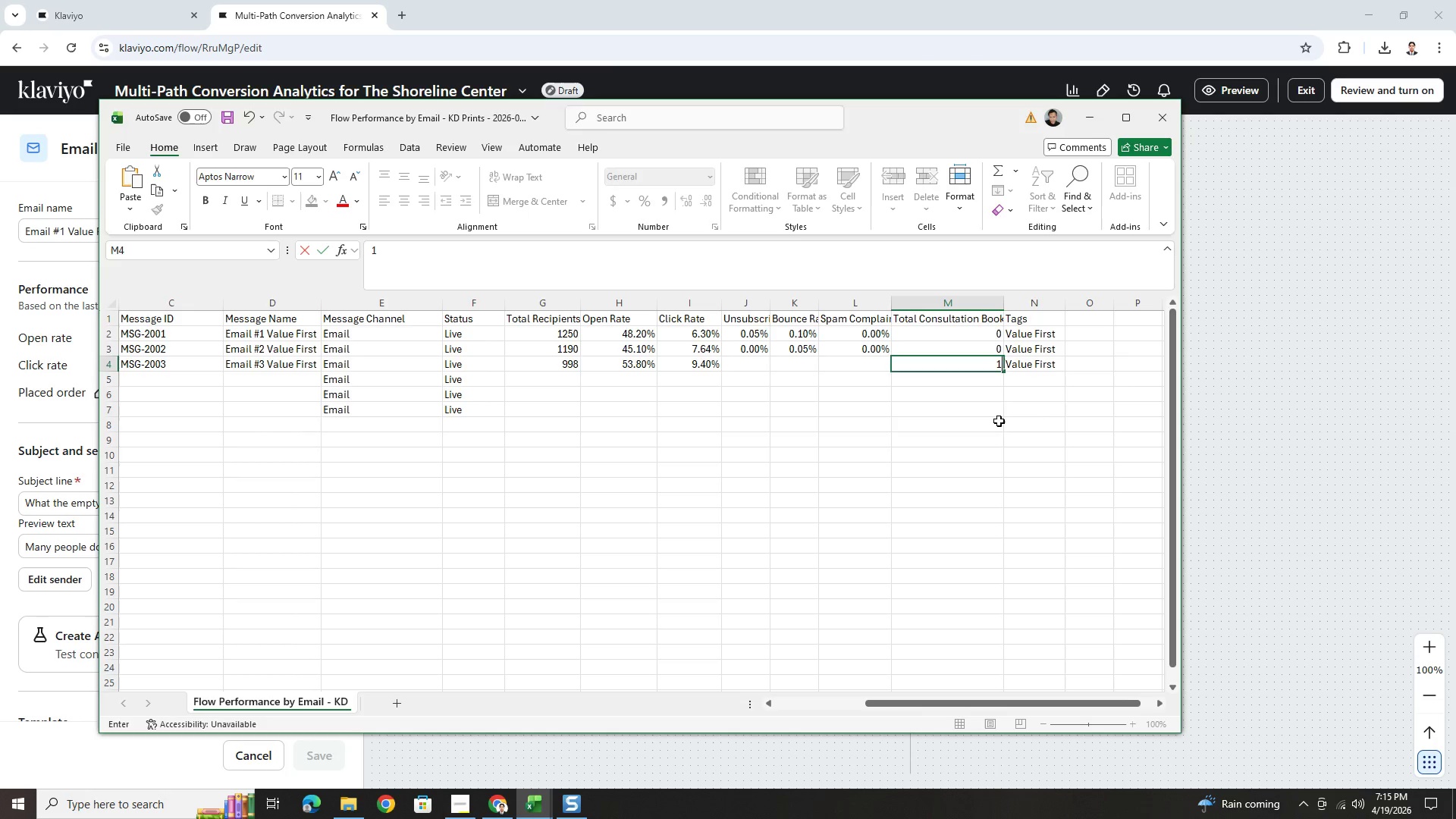 
left_click([999, 421])
 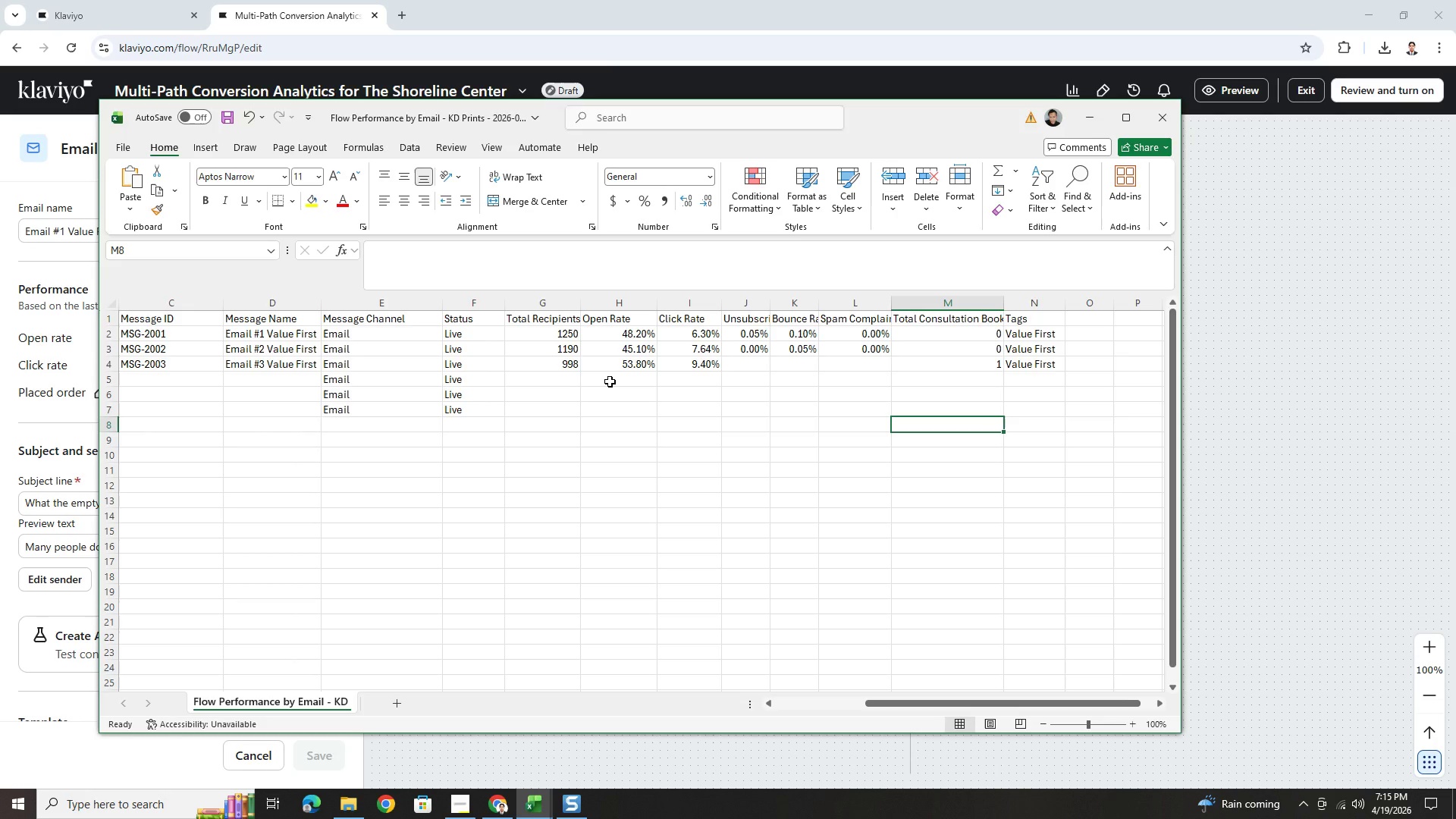 
wait(12.73)
 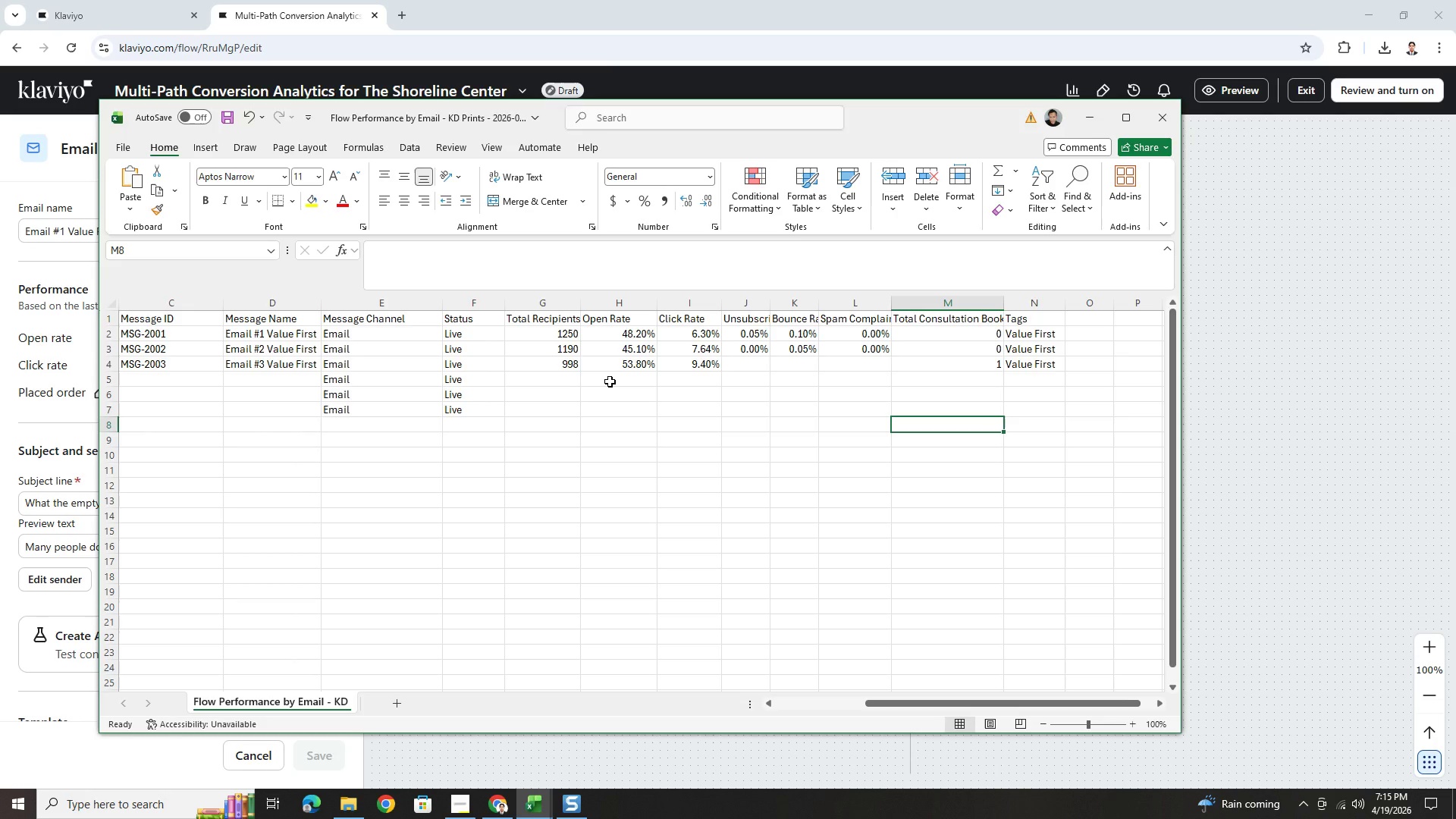 
left_click([748, 368])
 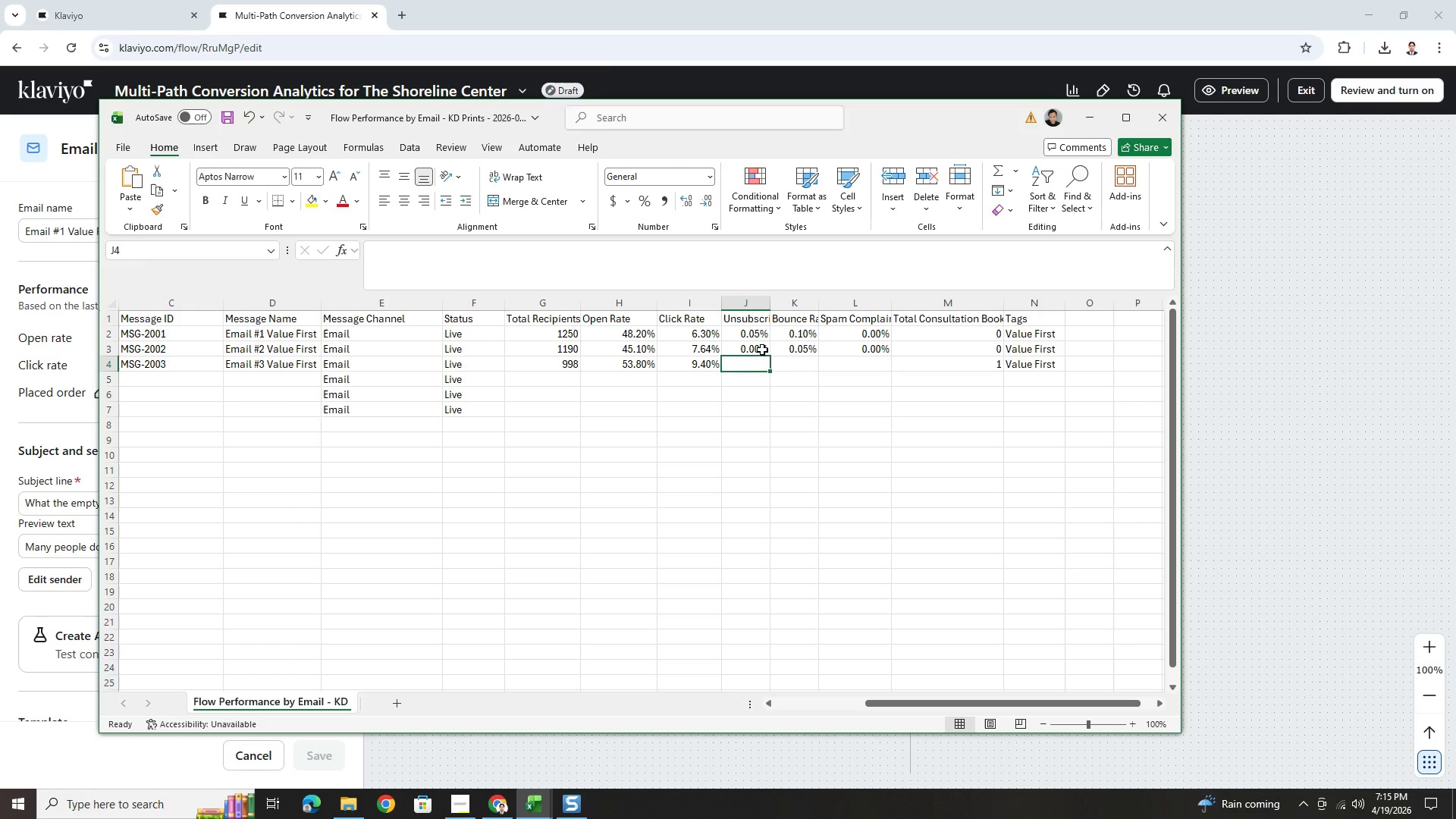 
left_click([762, 350])
 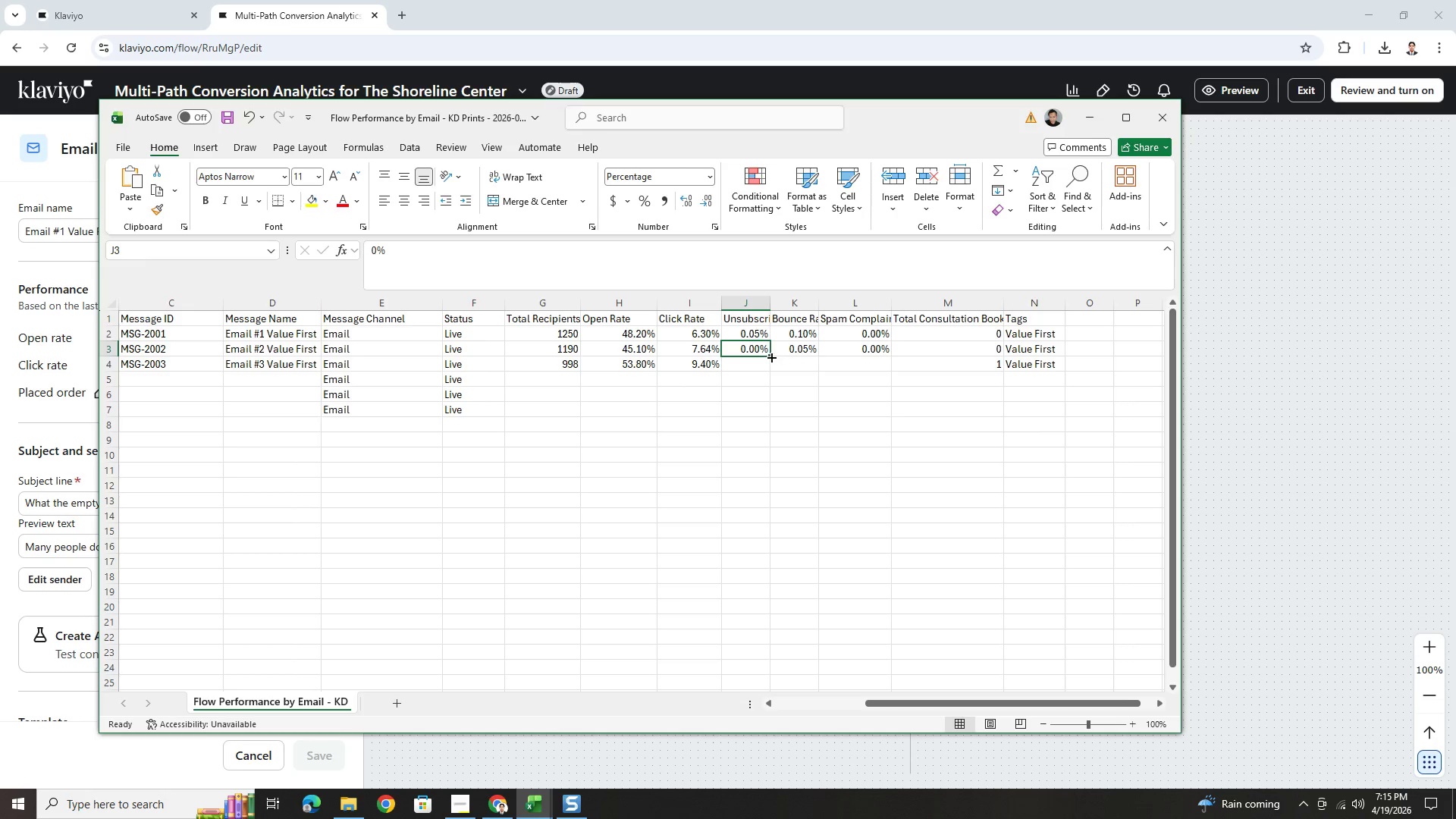 
left_click_drag(start_coordinate=[770, 356], to_coordinate=[770, 366])
 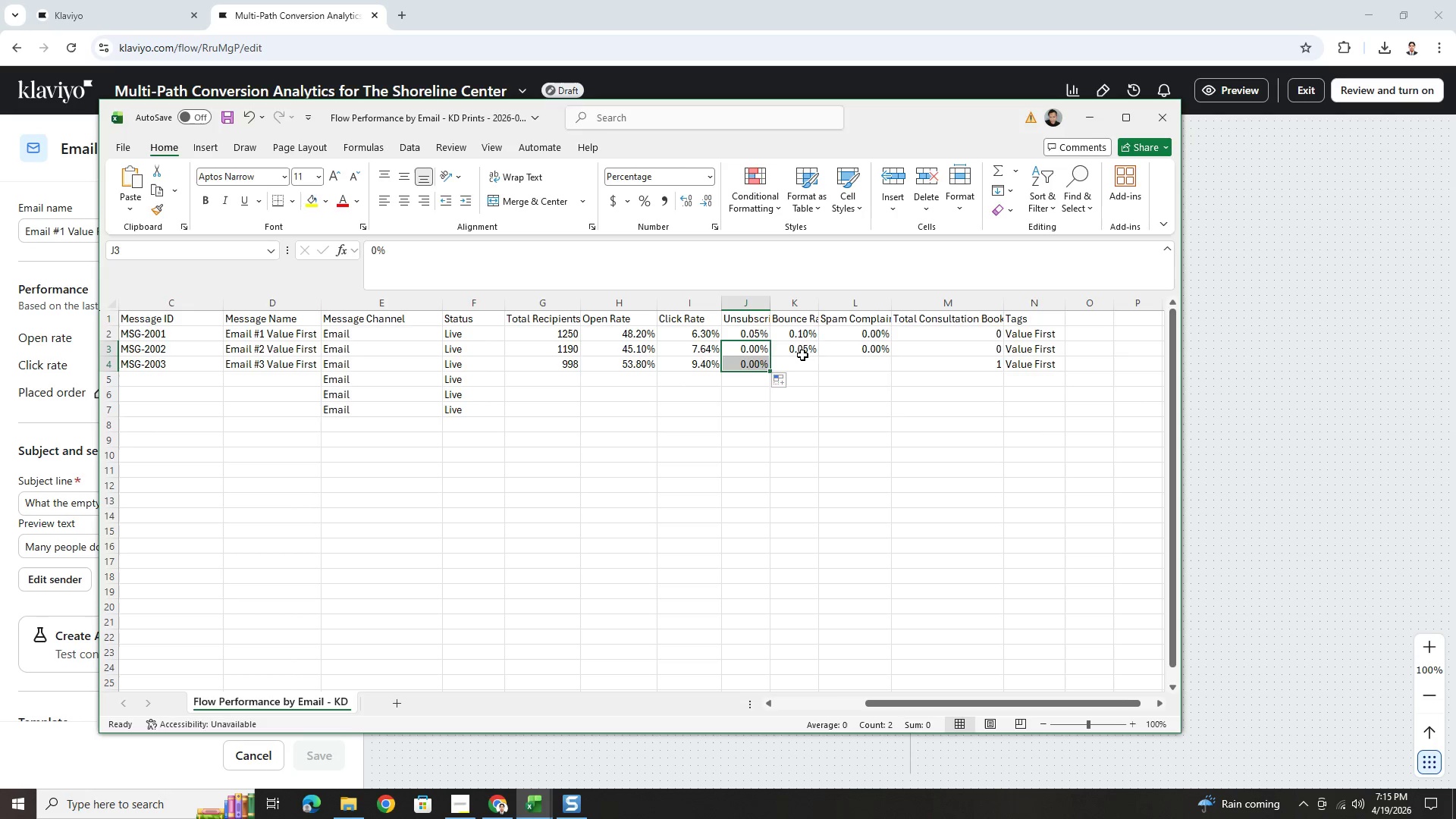 
left_click([802, 355])
 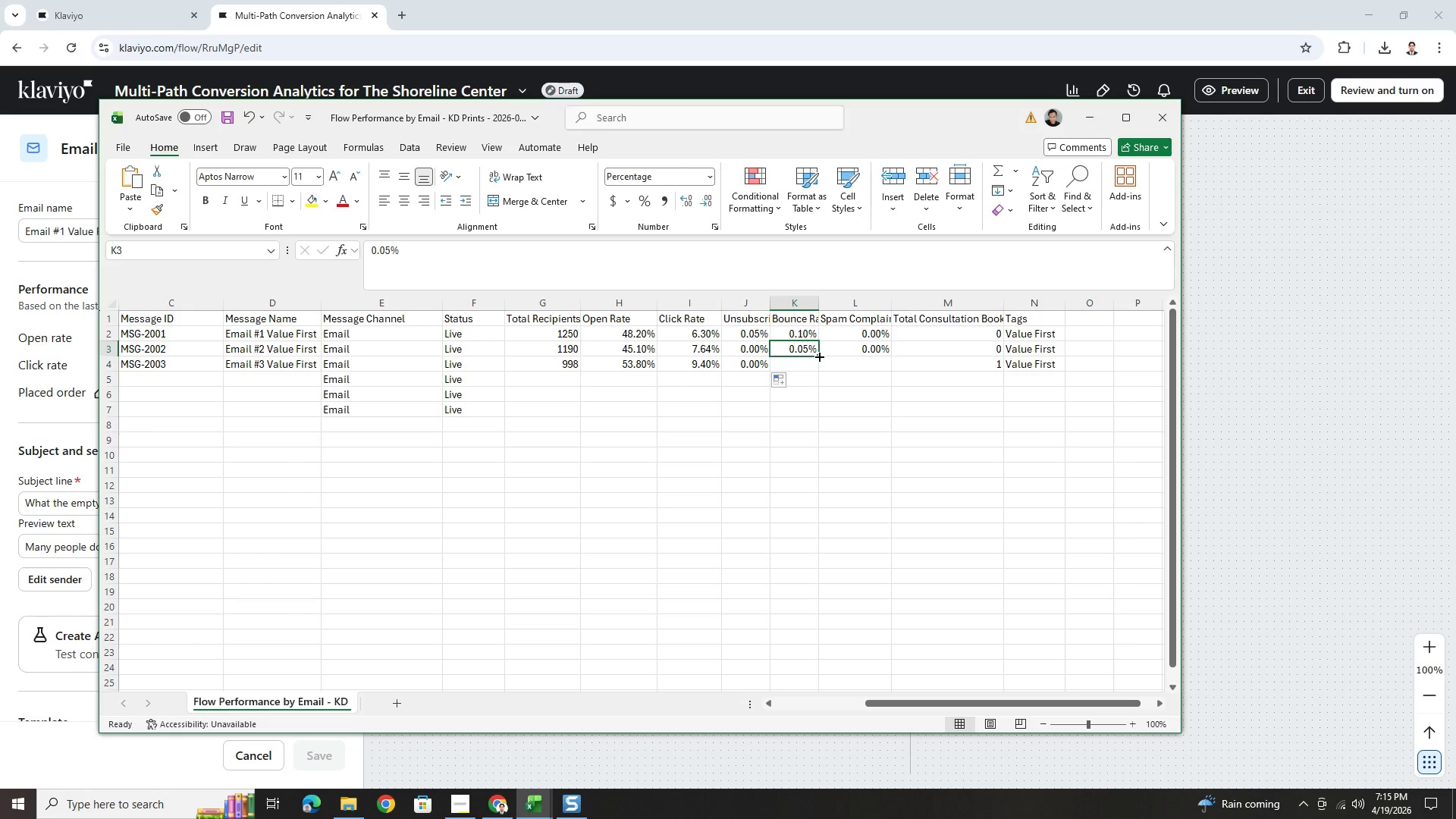 
left_click_drag(start_coordinate=[818, 356], to_coordinate=[818, 365])
 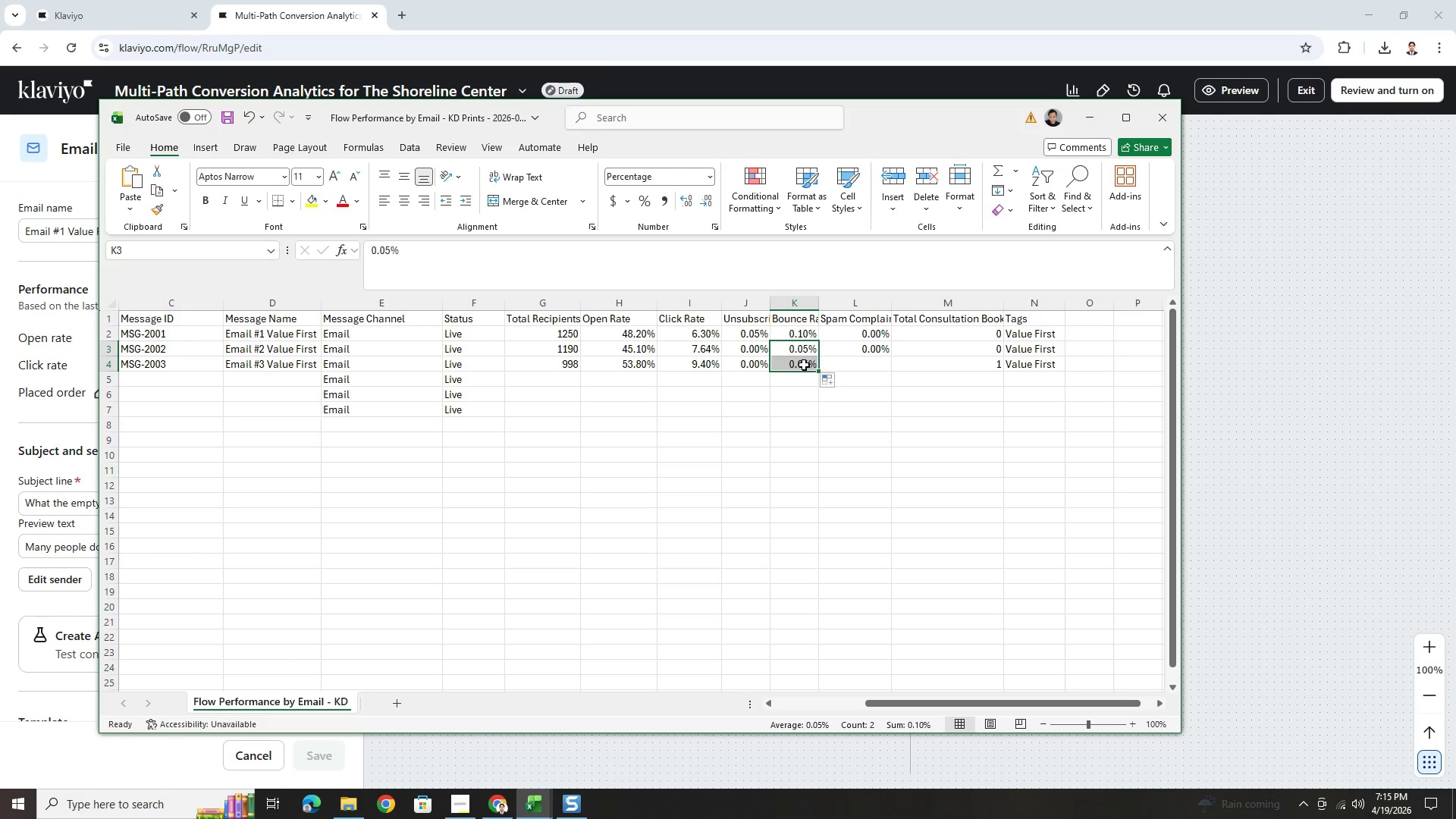 
left_click([867, 348])
 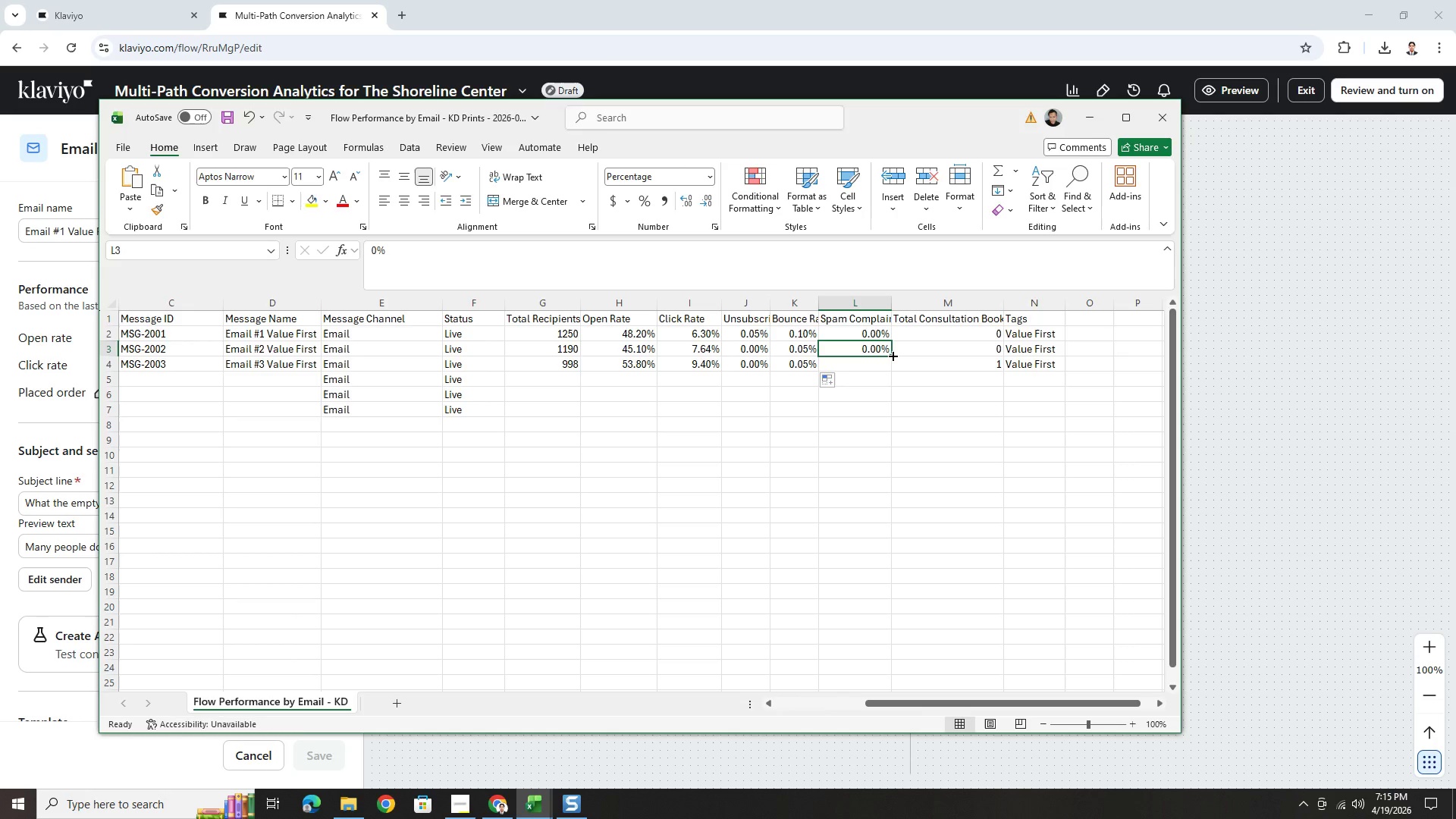 
left_click_drag(start_coordinate=[892, 355], to_coordinate=[893, 371])
 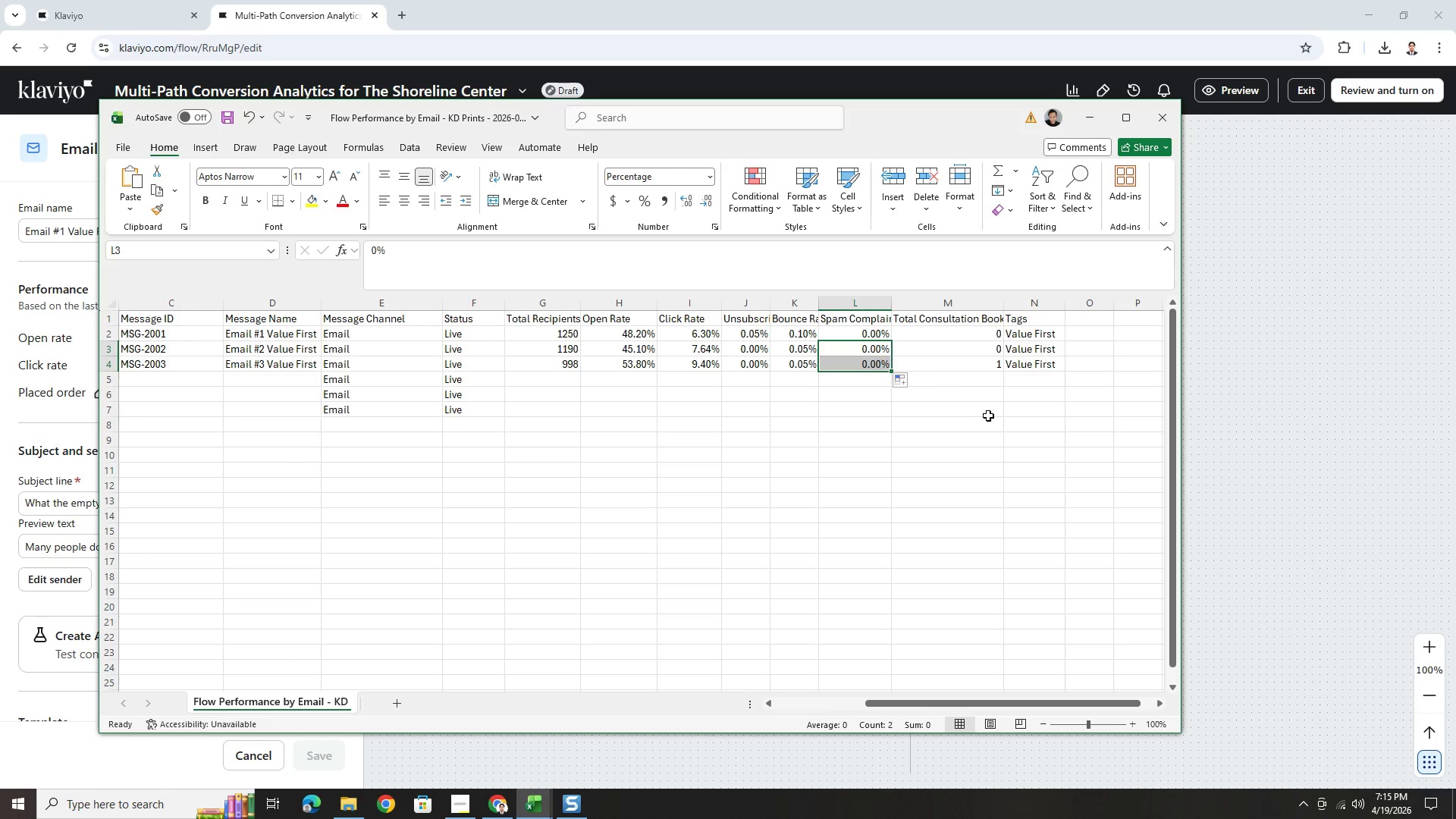 
left_click([917, 435])
 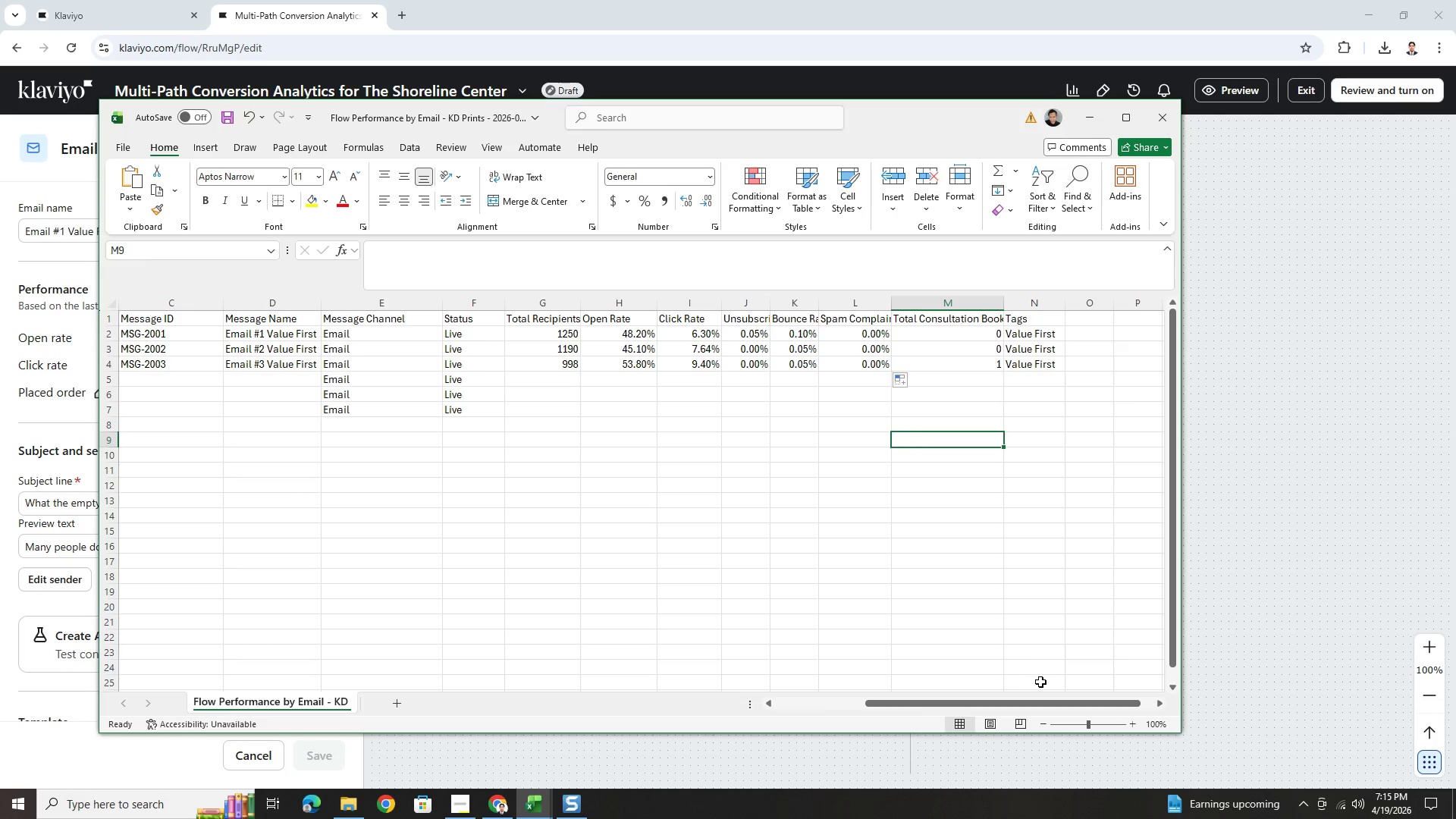 
left_click_drag(start_coordinate=[1049, 700], to_coordinate=[931, 689])
 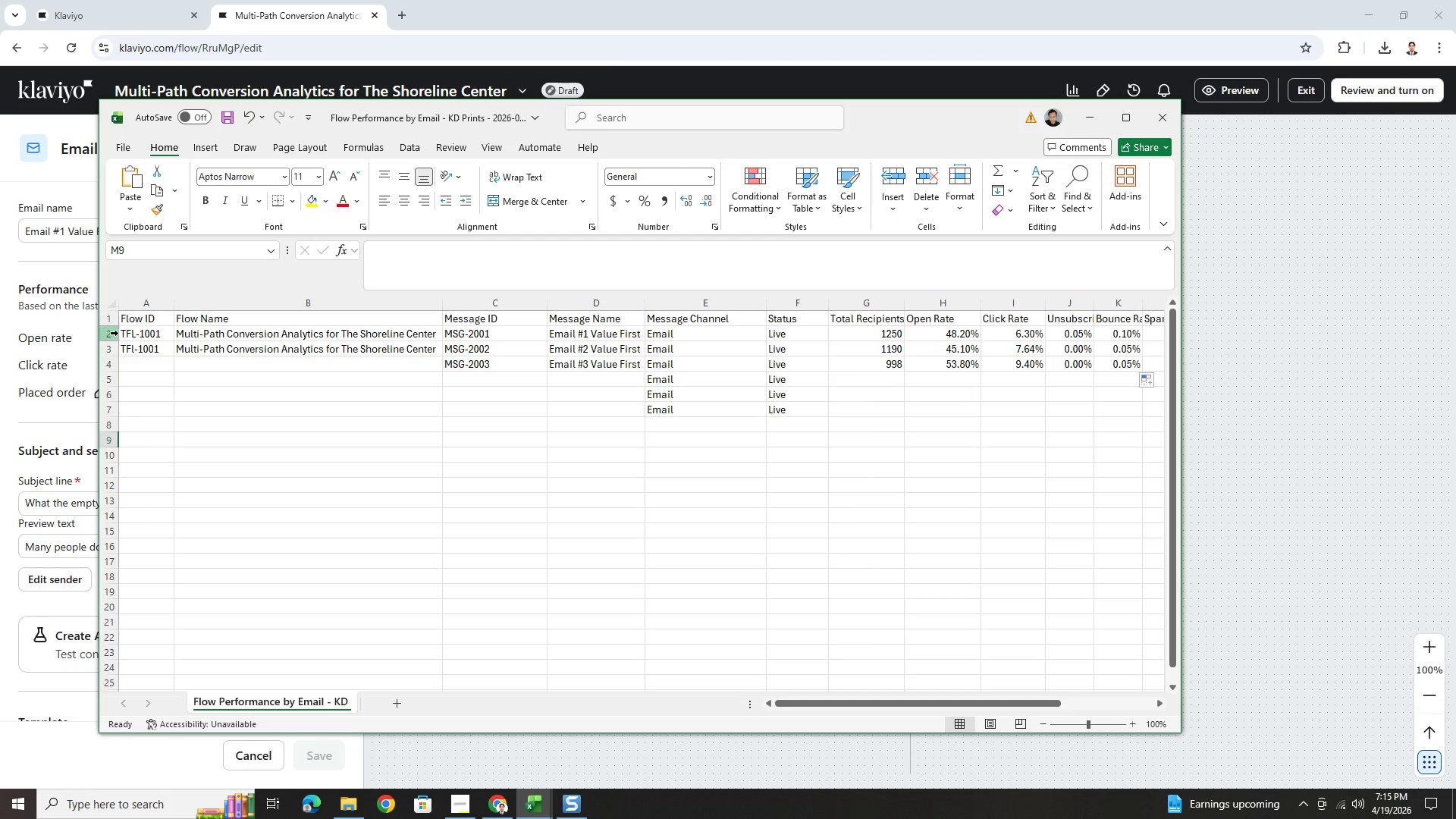 
left_click([145, 348])
 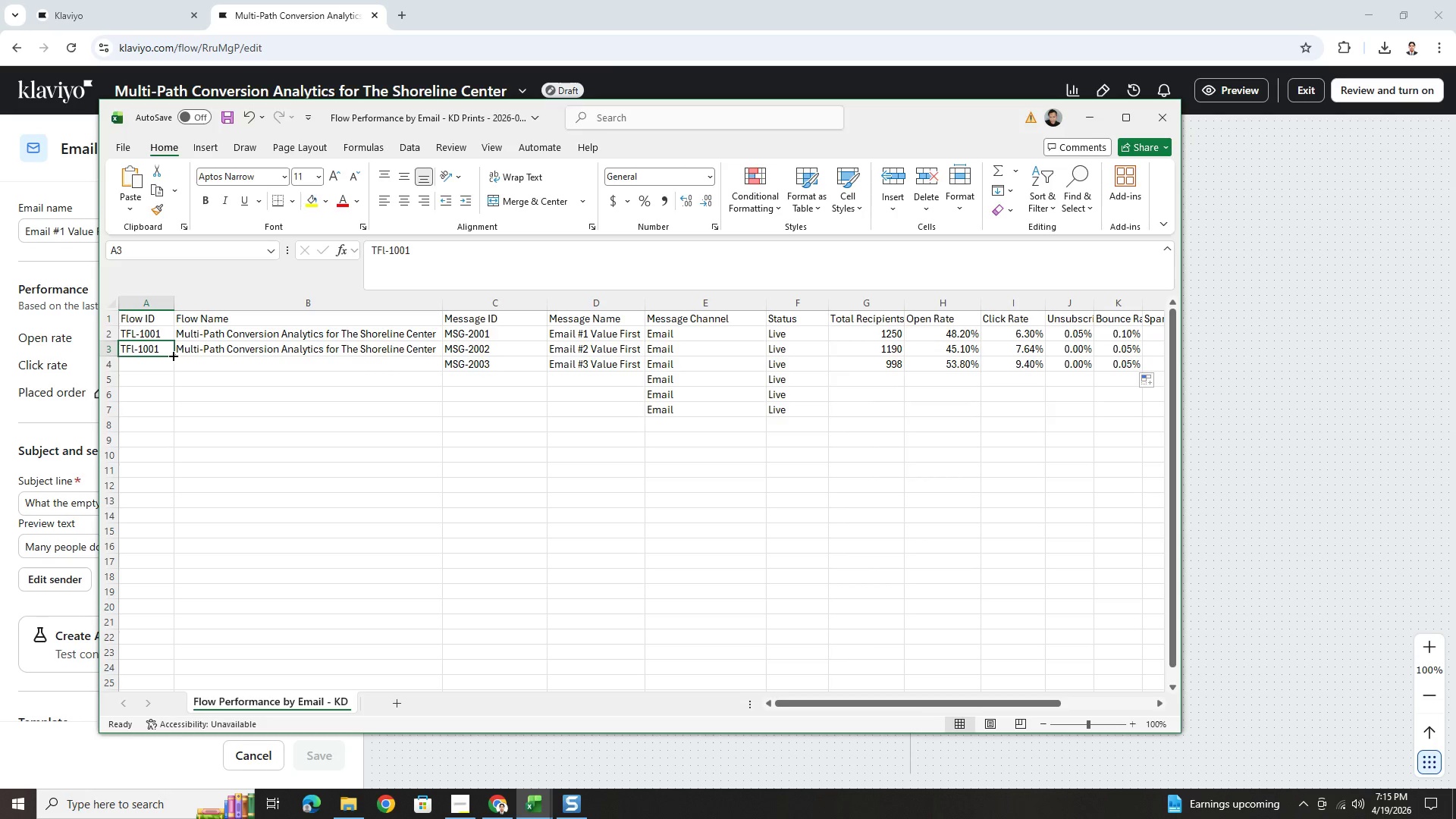 
left_click_drag(start_coordinate=[172, 355], to_coordinate=[167, 411])
 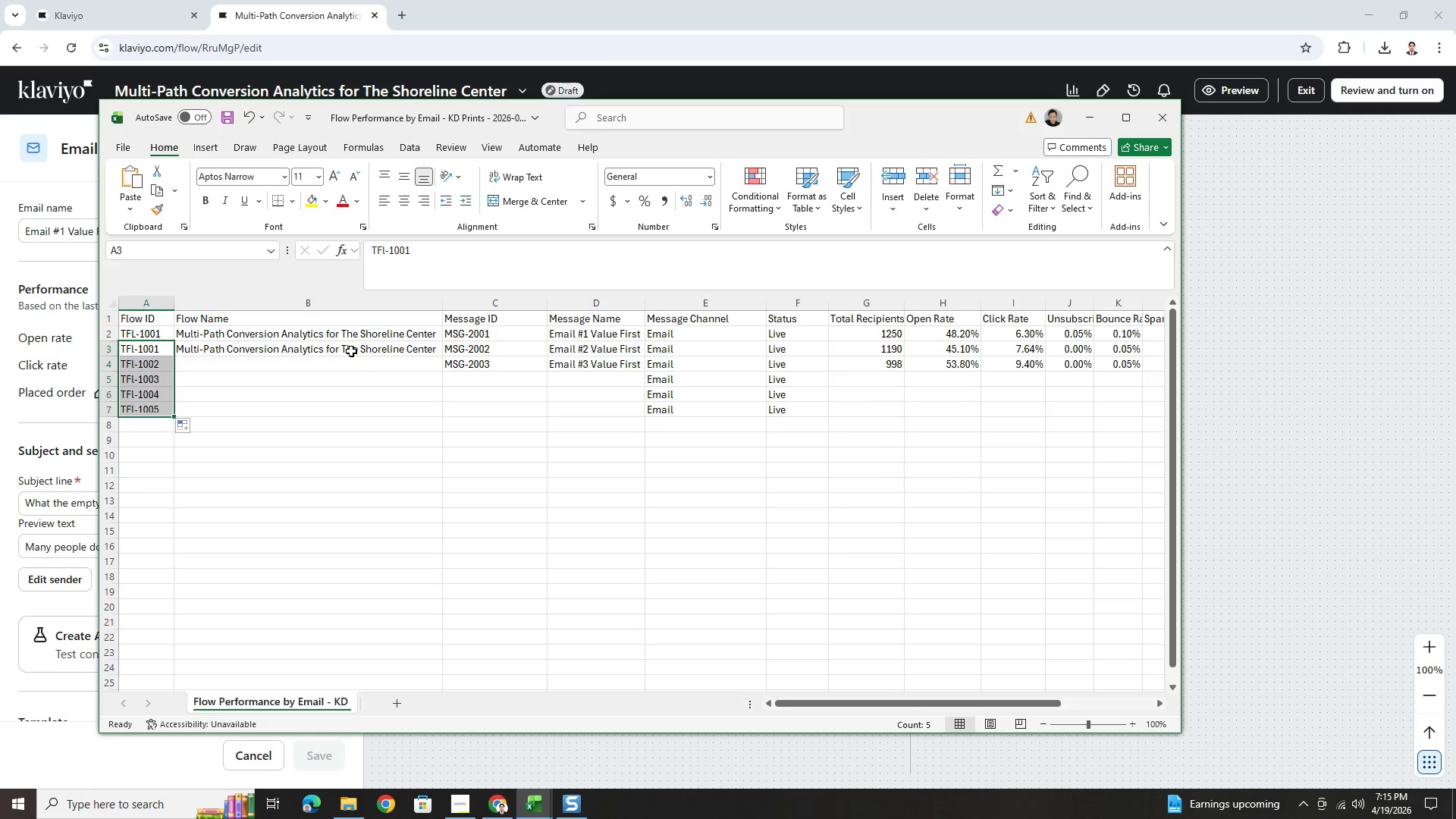 
left_click([355, 353])
 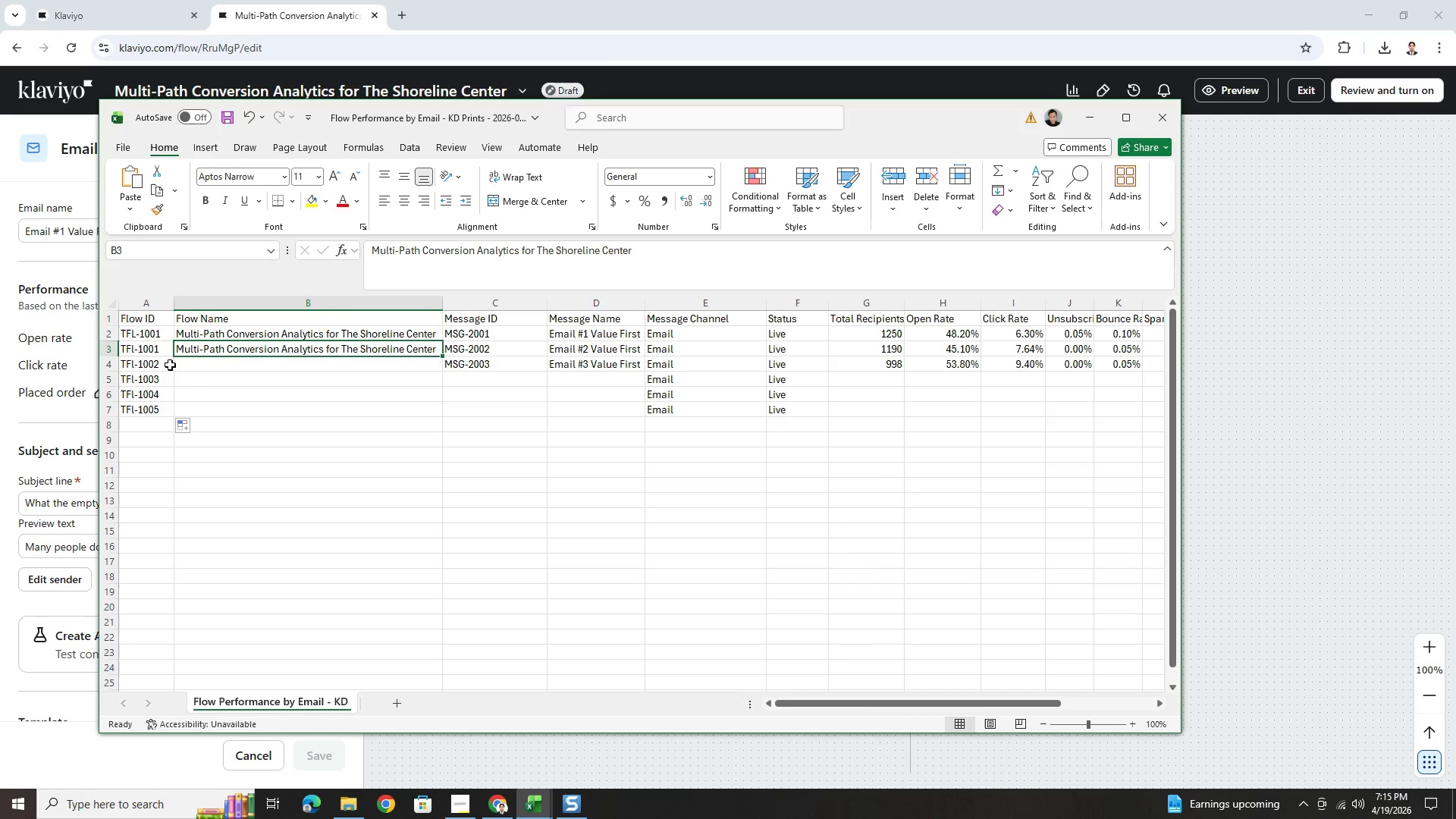 
double_click([168, 365])
 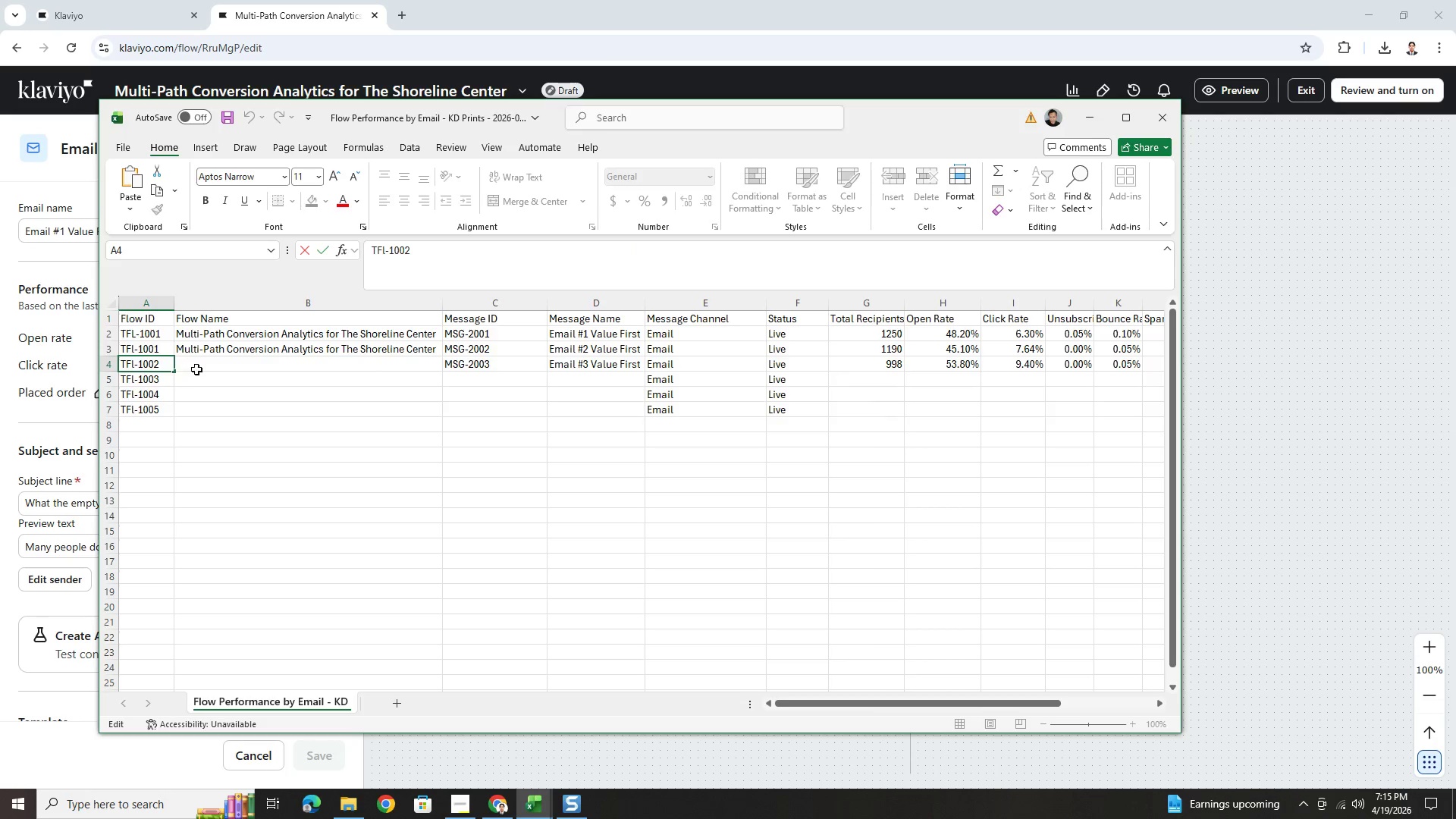 
key(Control+Z)
 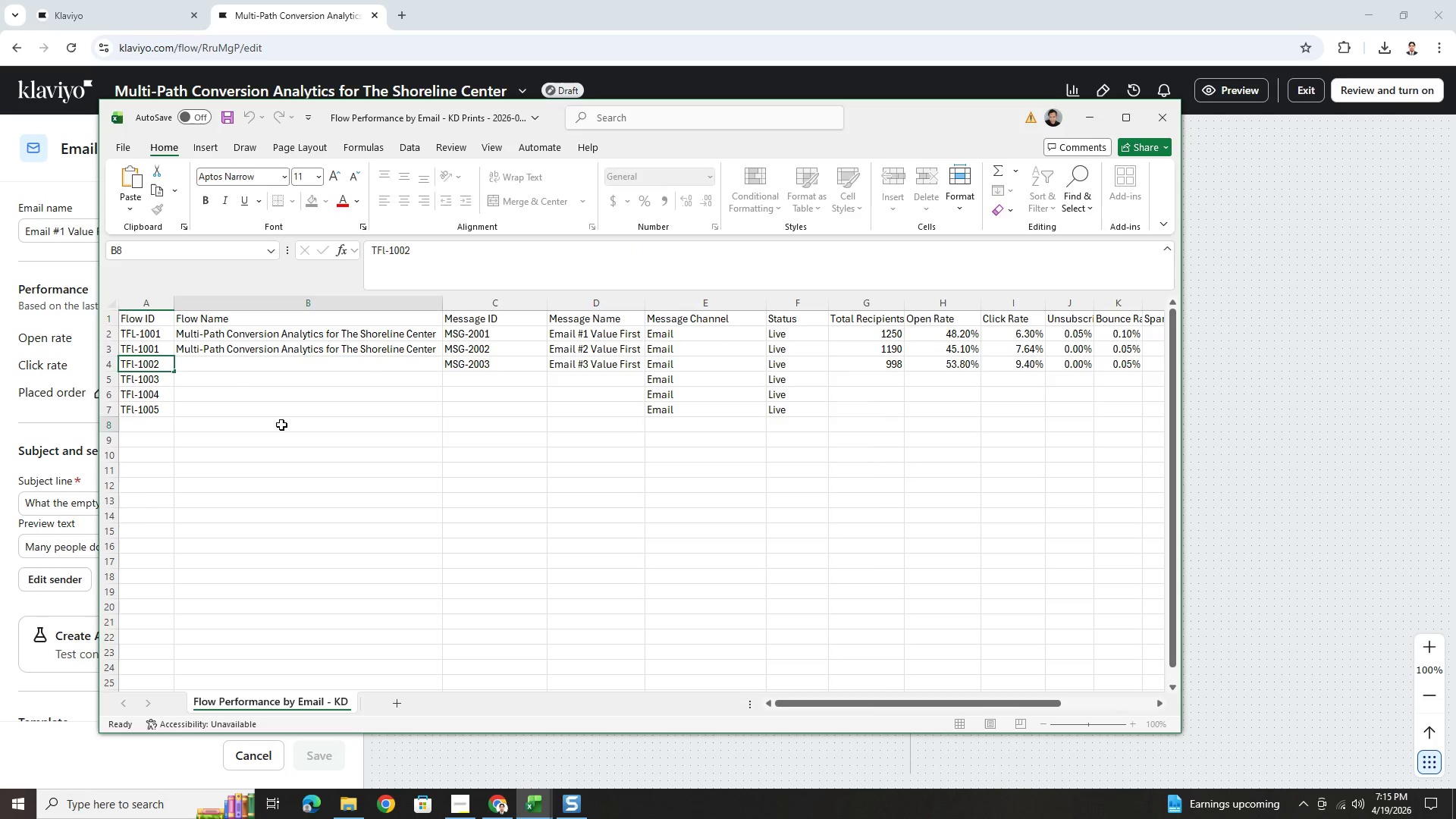 
key(Control+ControlLeft)
 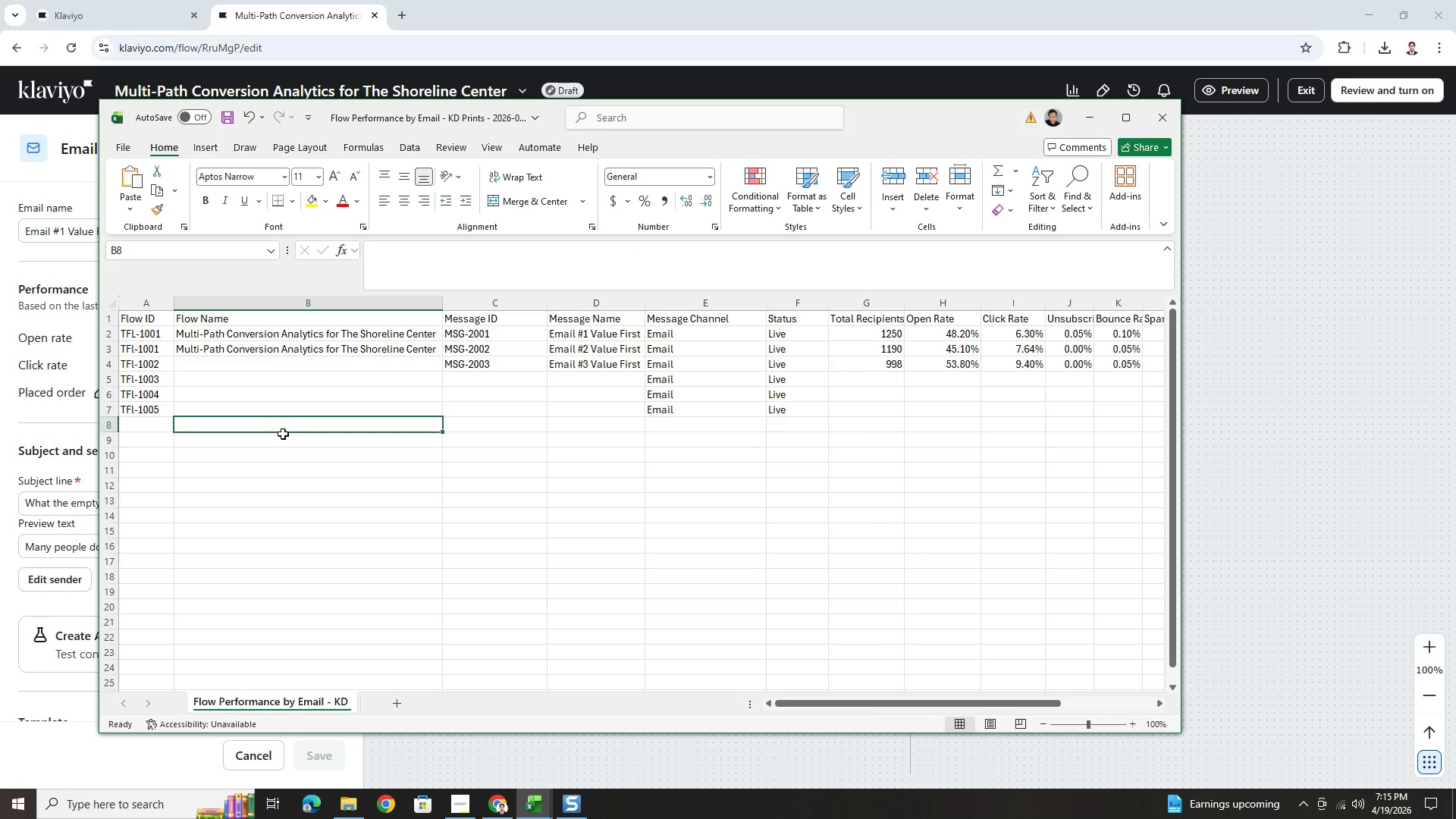 
key(Control+Z)
 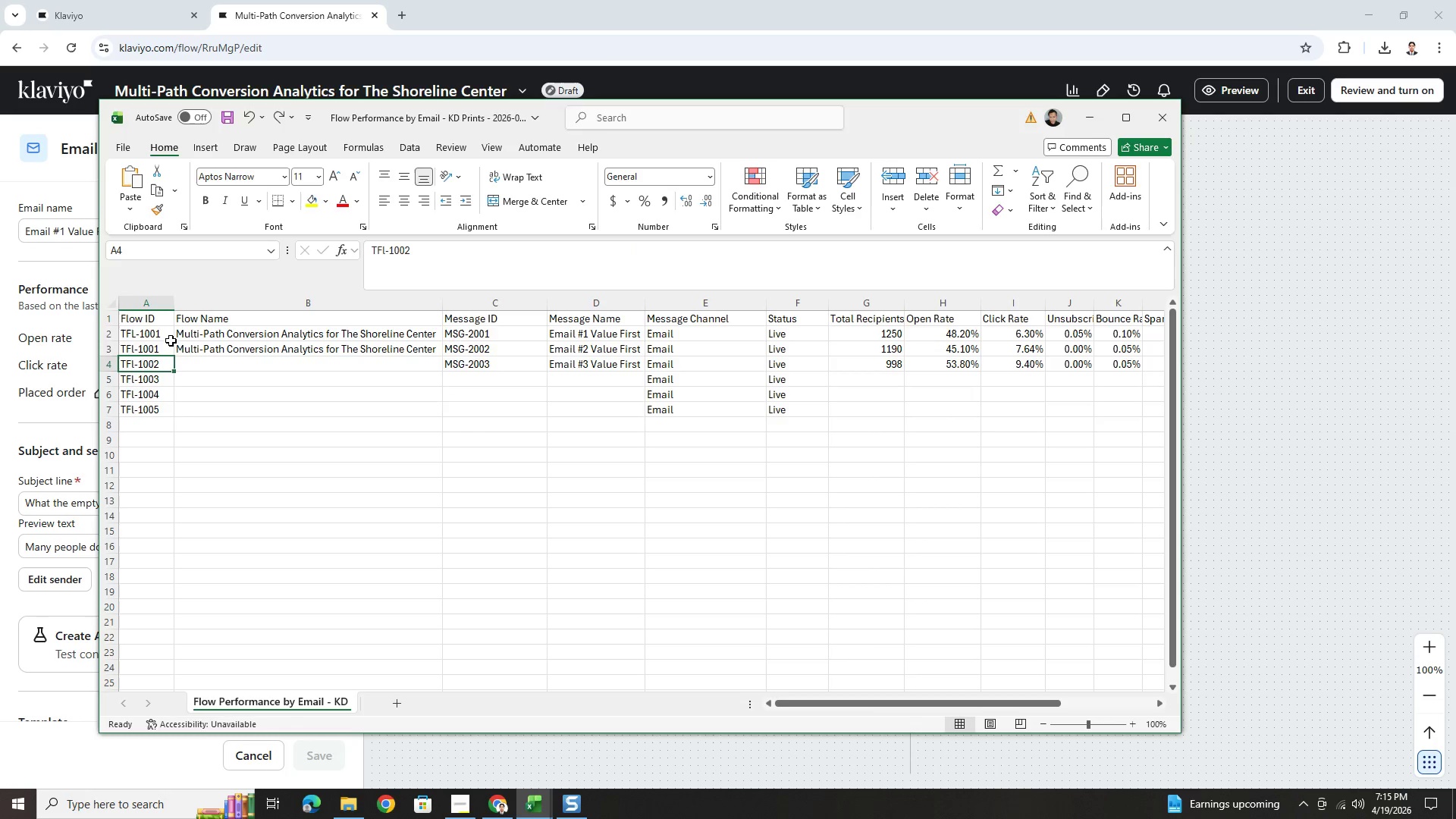 
key(Control+ControlLeft)
 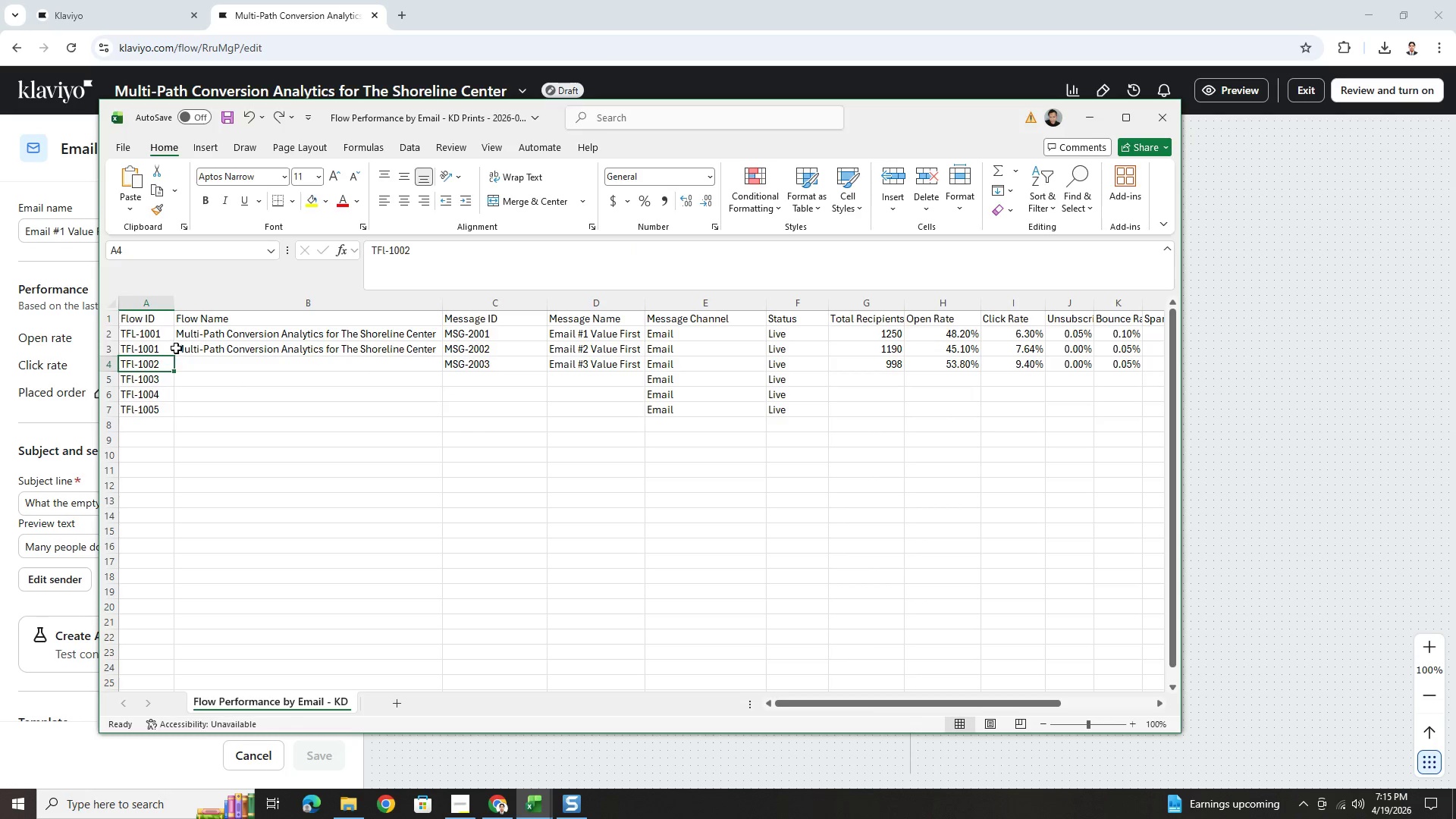 
key(Control+Z)
 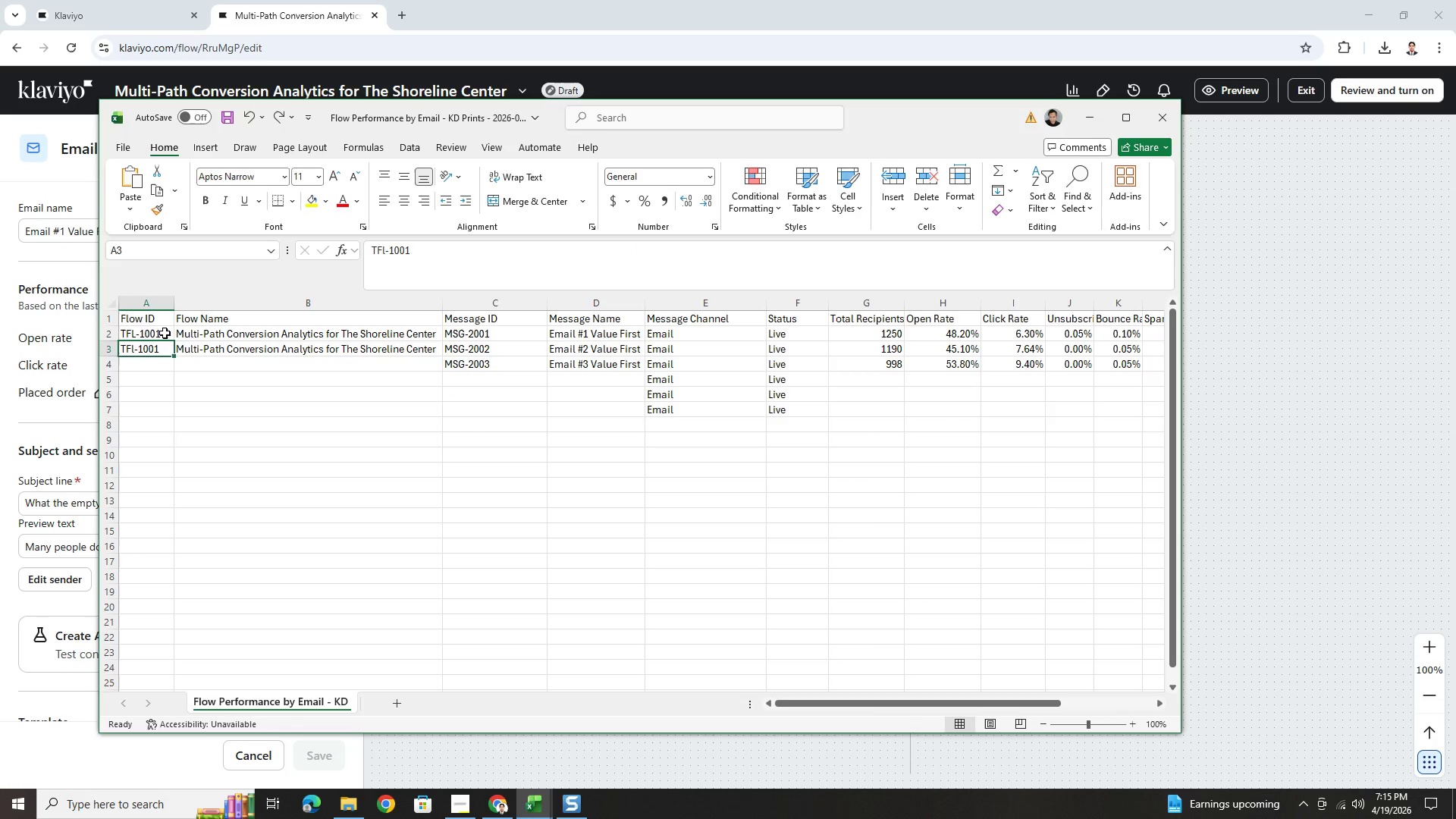 
left_click([165, 332])
 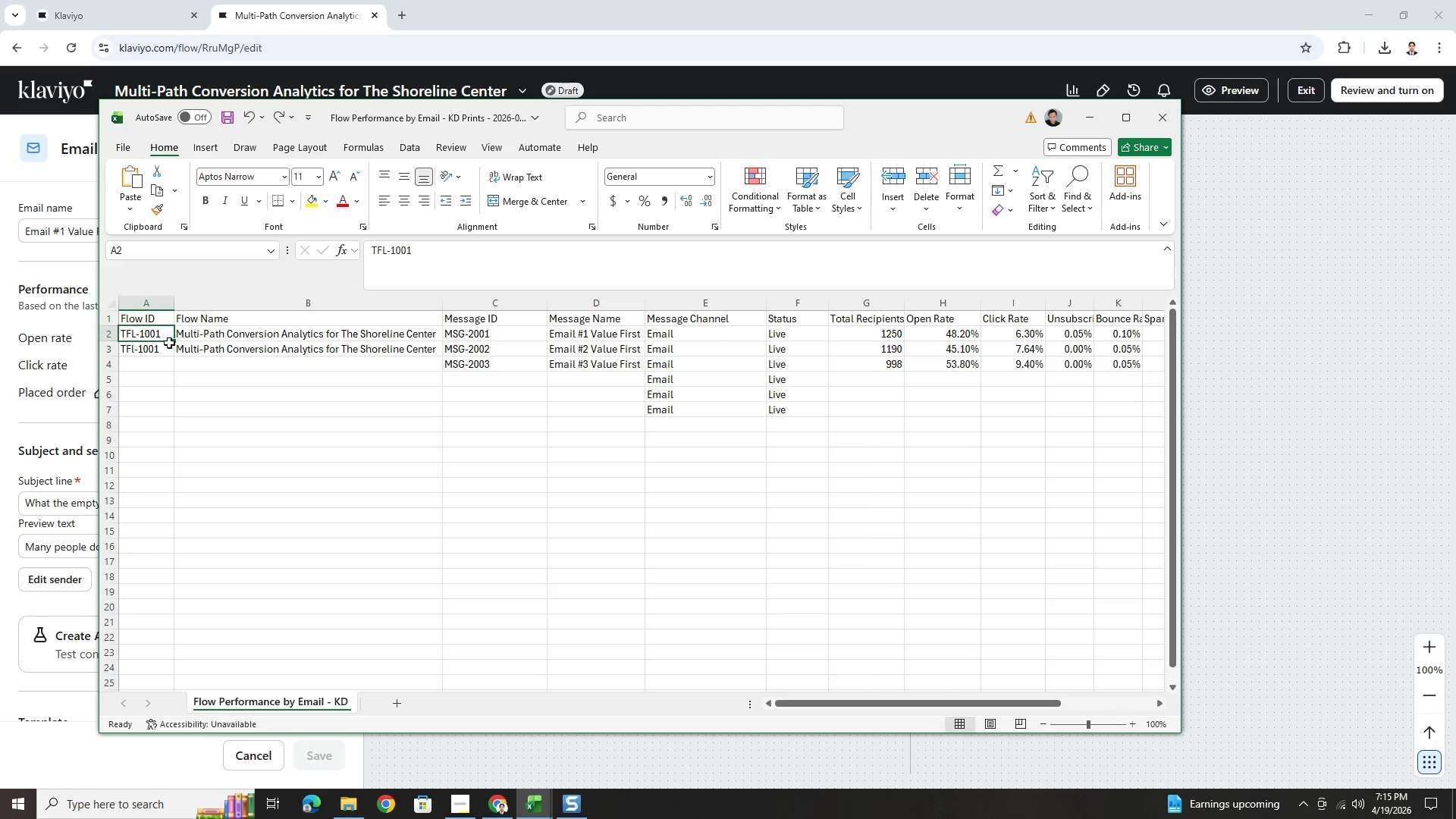 
hold_key(key=ShiftLeft, duration=0.33)
double_click([168, 347])
 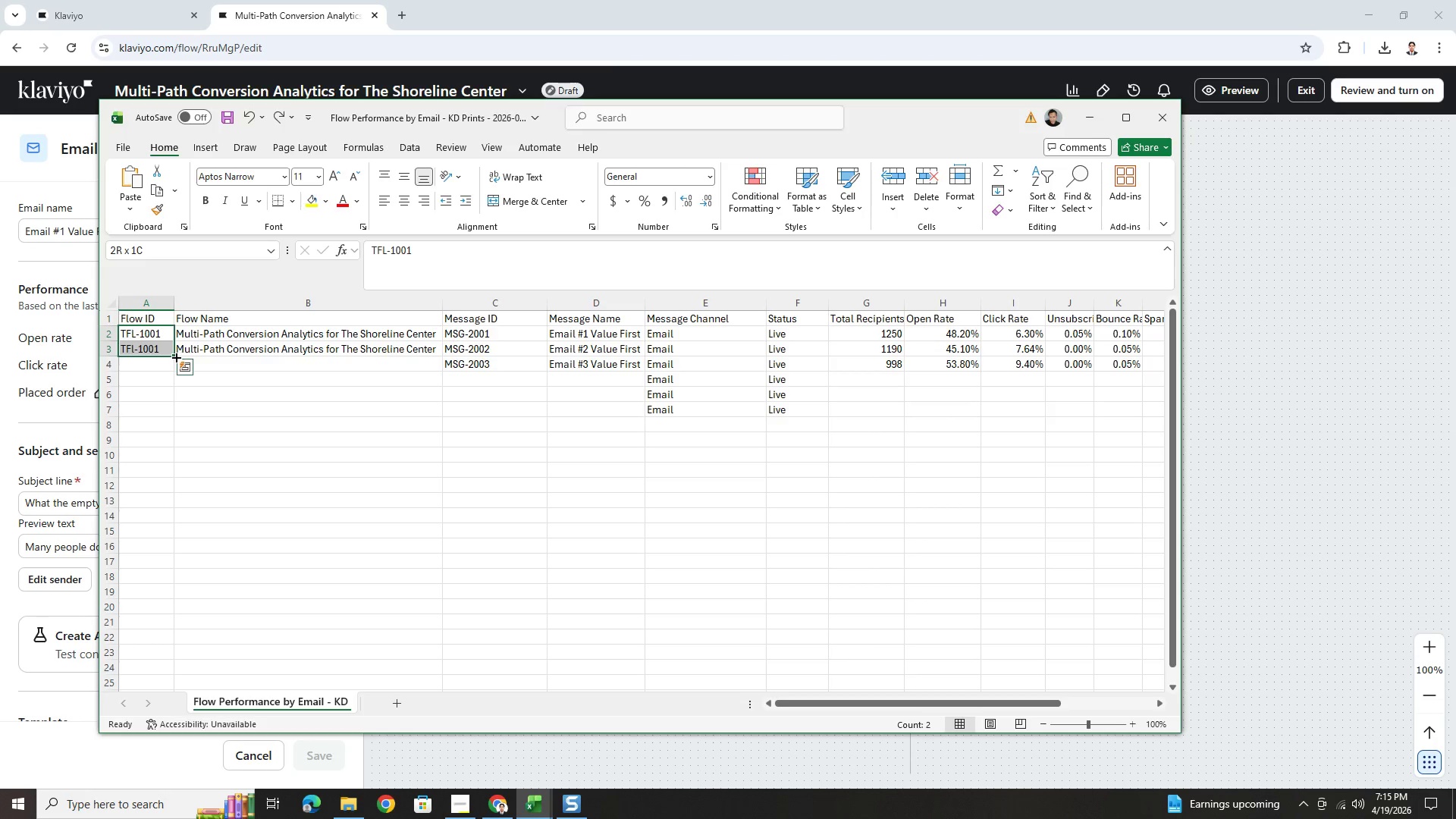 
left_click_drag(start_coordinate=[174, 356], to_coordinate=[171, 411])
 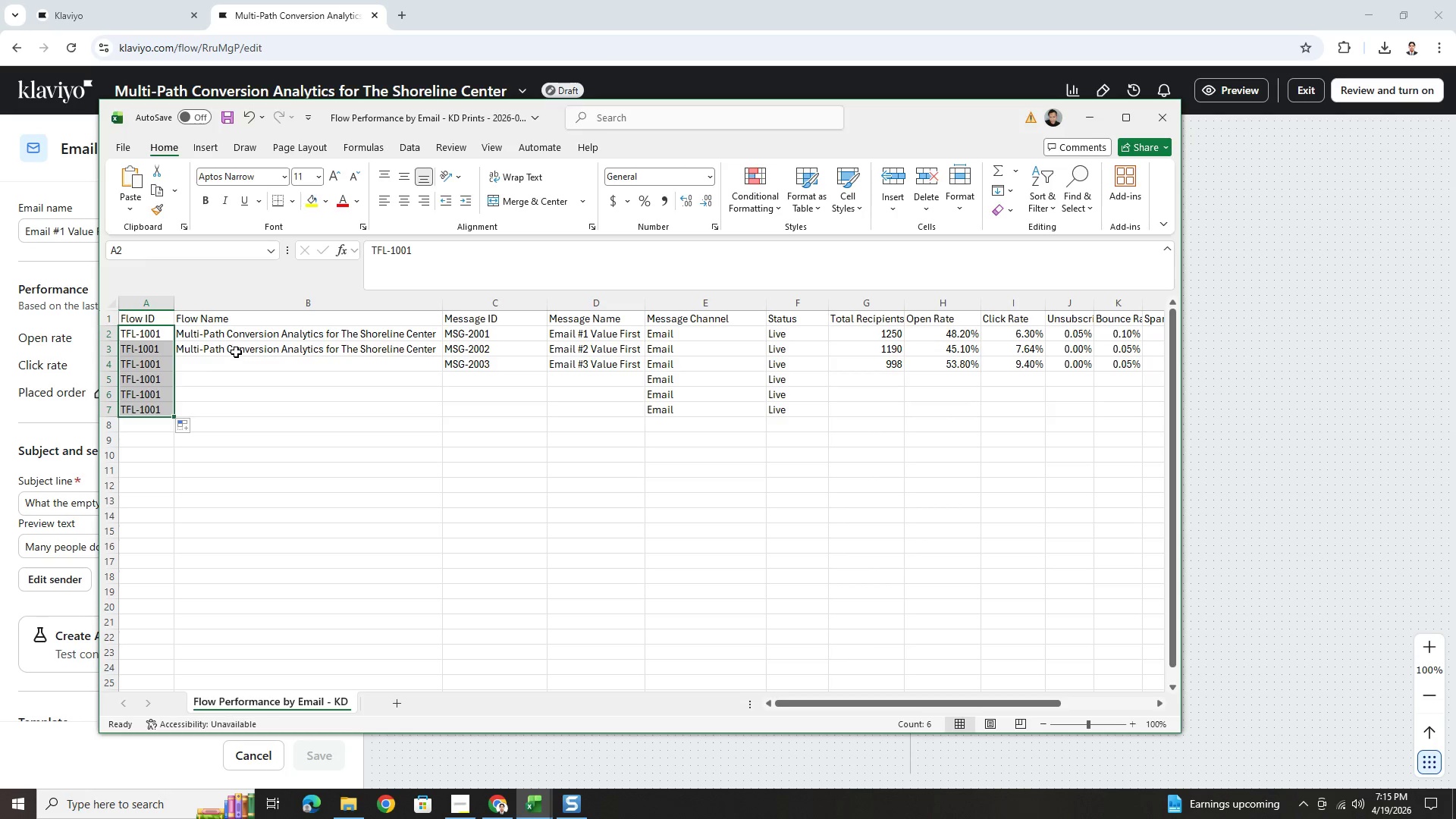 
left_click([238, 350])
 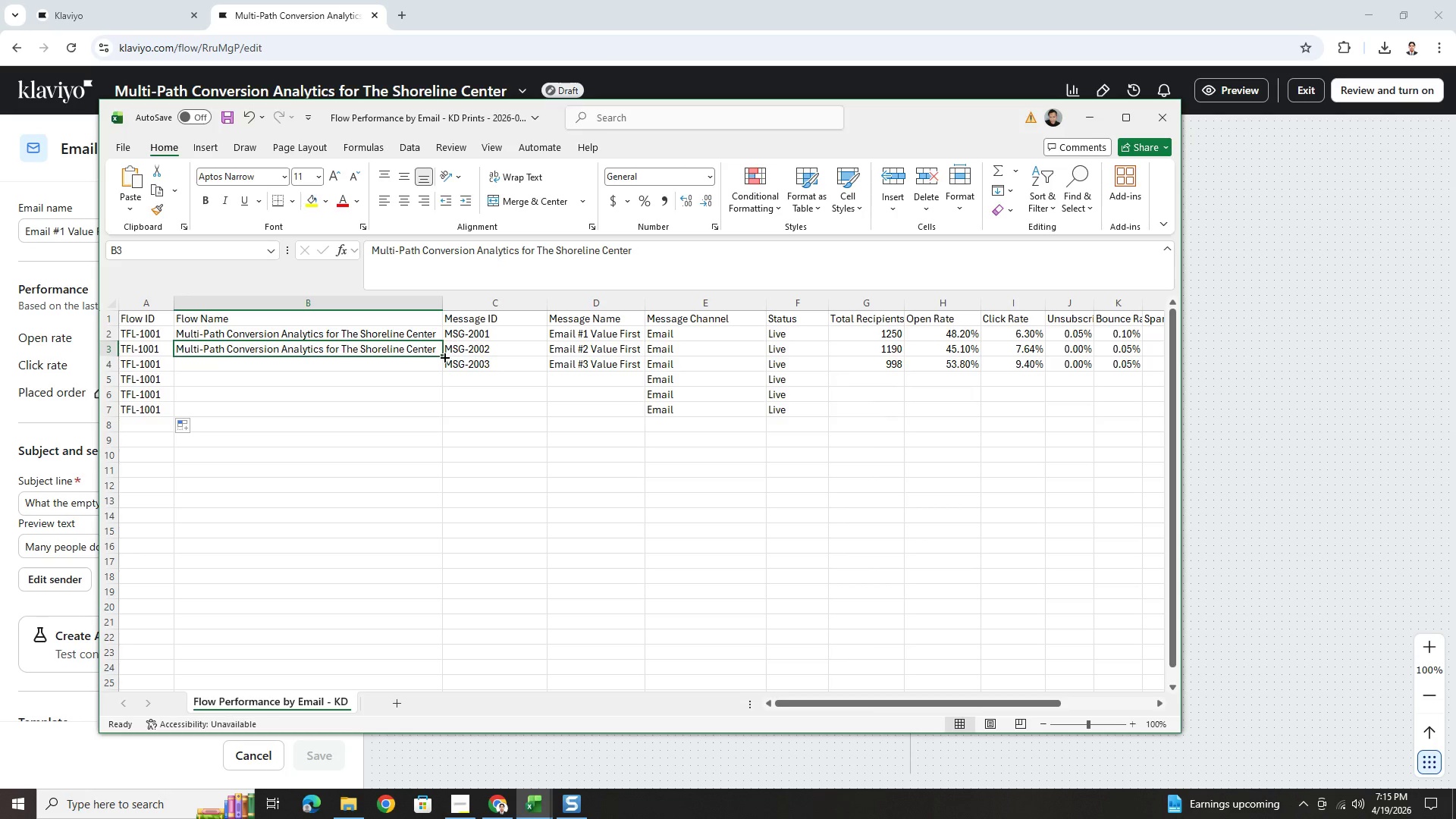 
double_click([444, 356])
 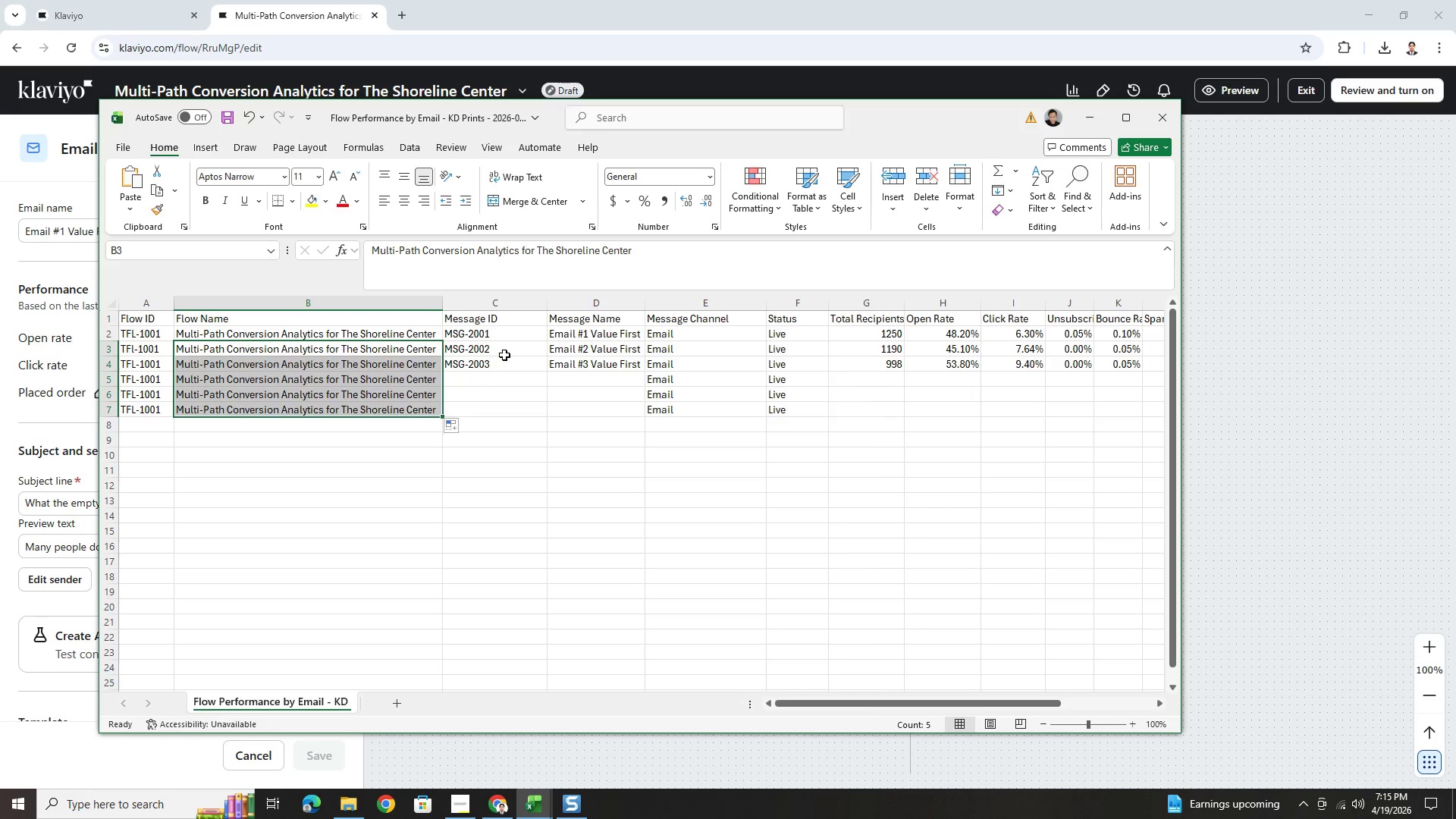 
left_click([507, 367])
 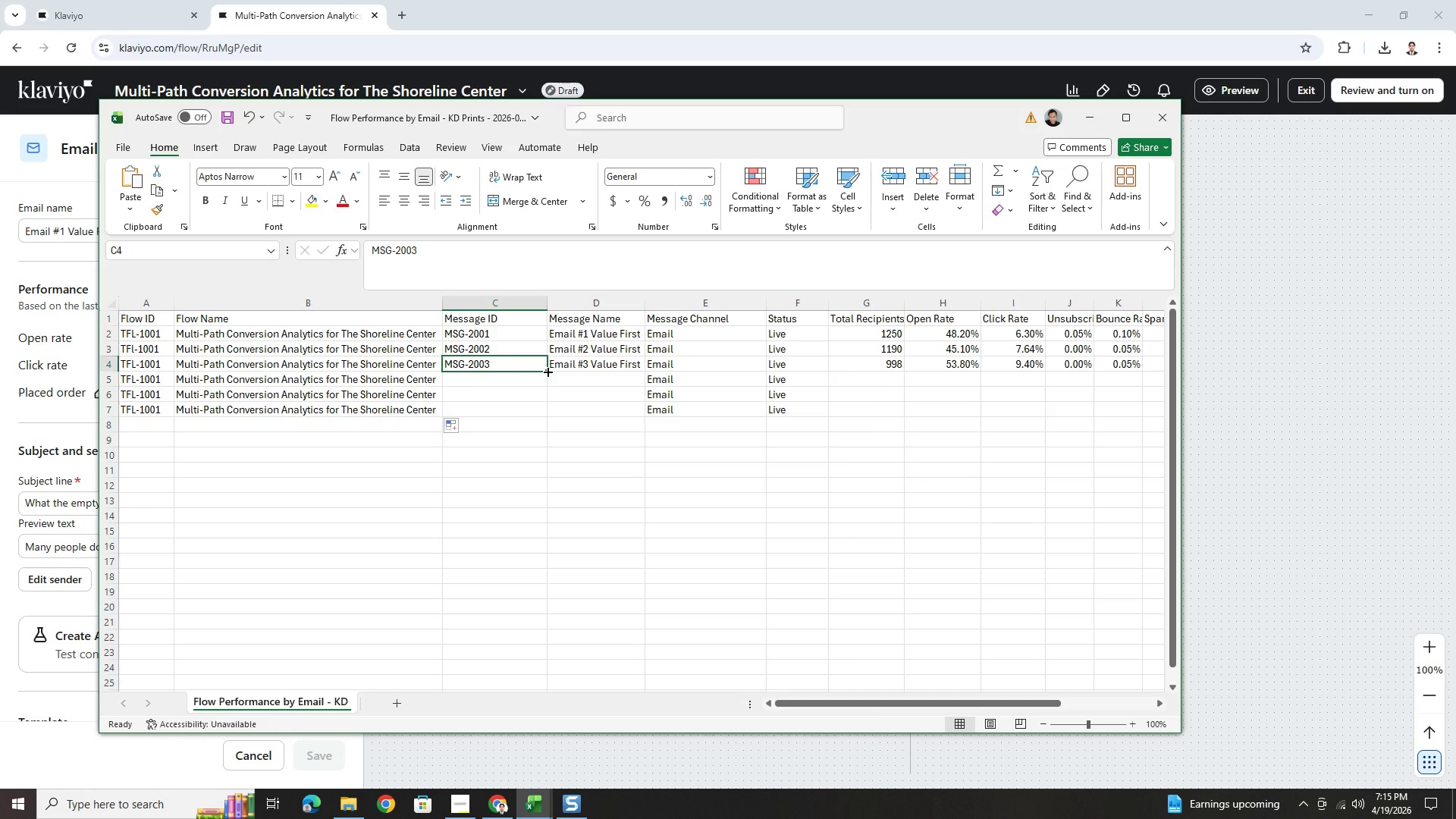 
left_click_drag(start_coordinate=[547, 371], to_coordinate=[550, 416])
 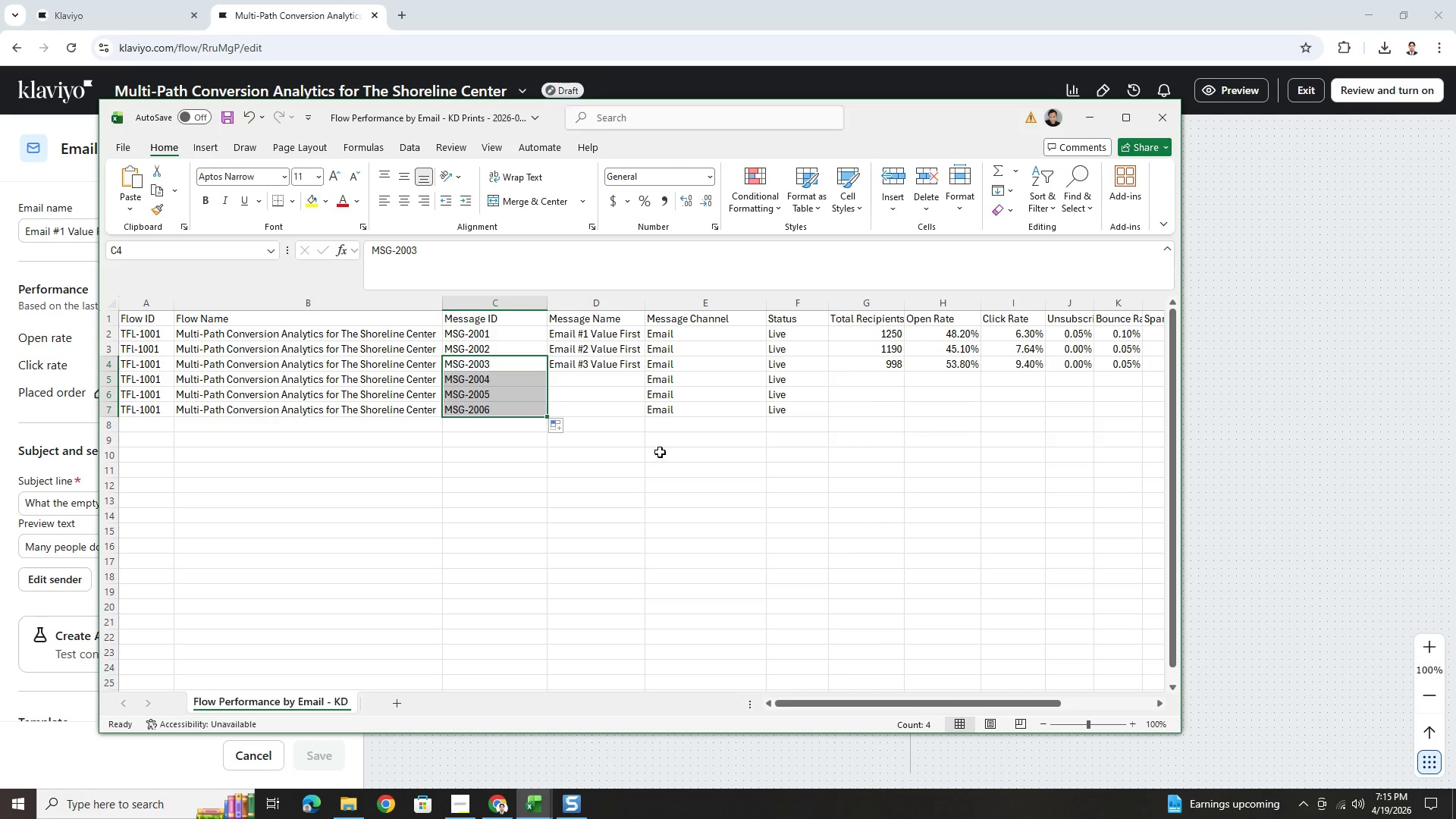 
left_click([709, 485])
 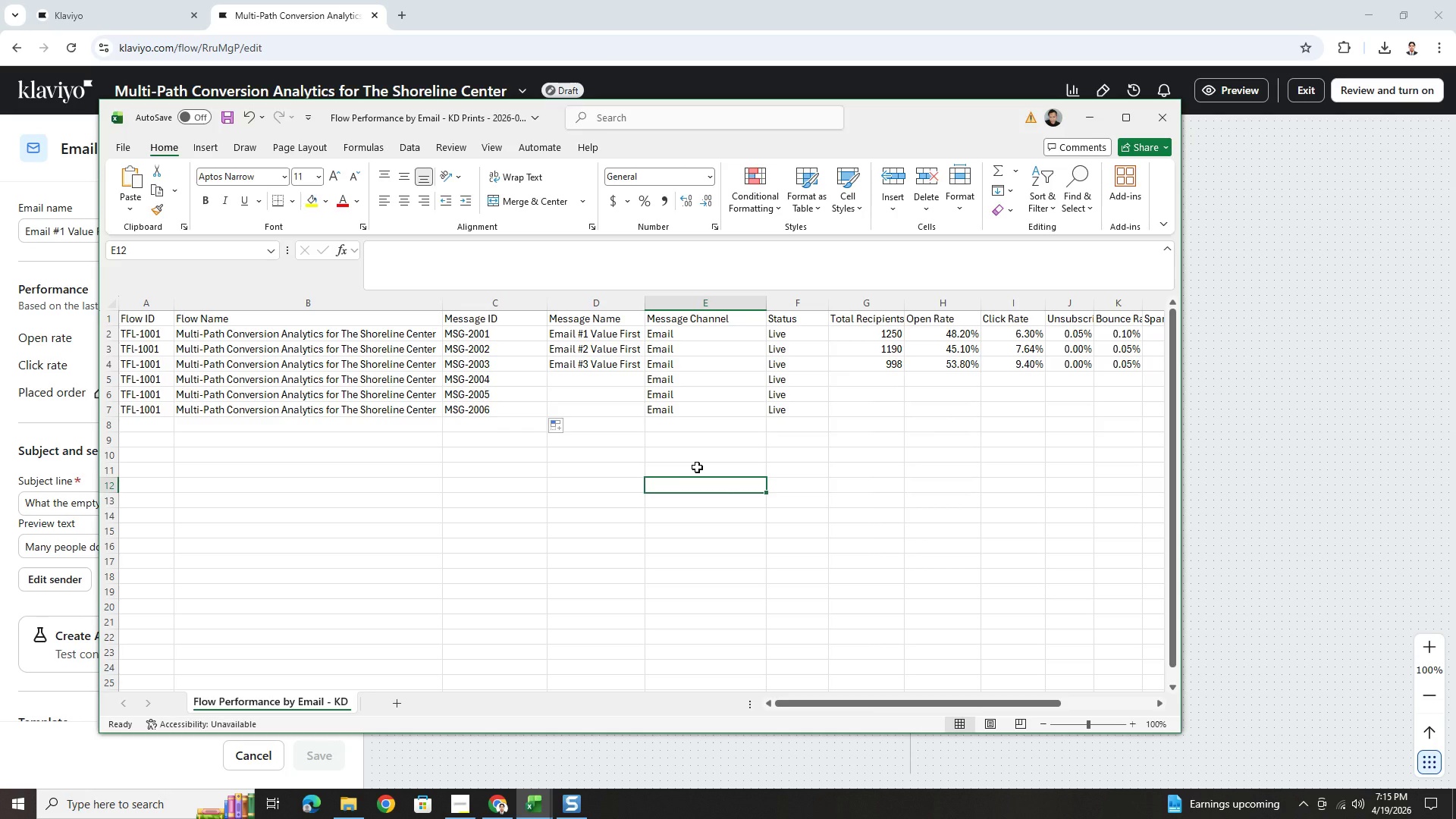 
wait(9.11)
 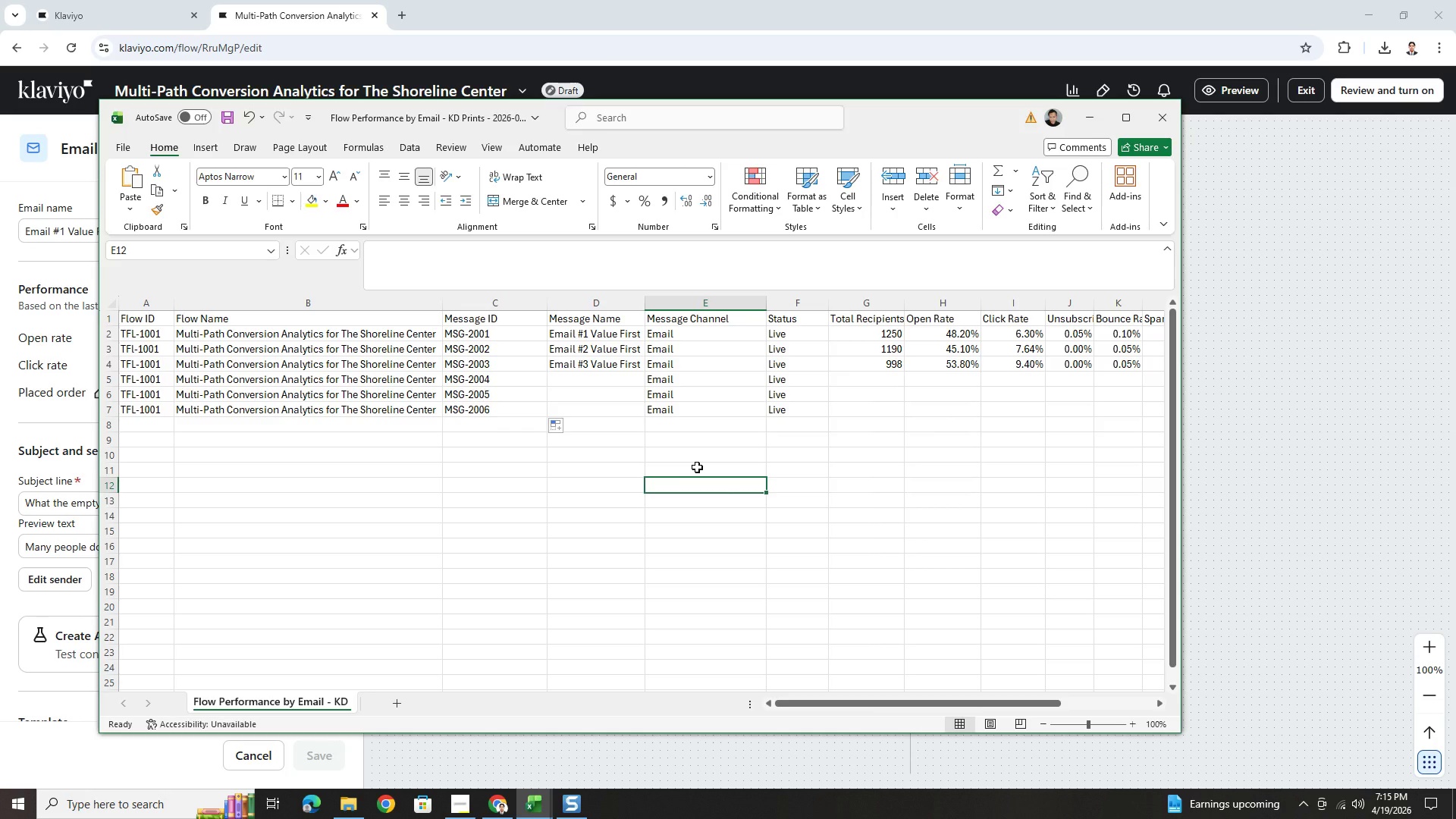 
left_click([621, 337])
 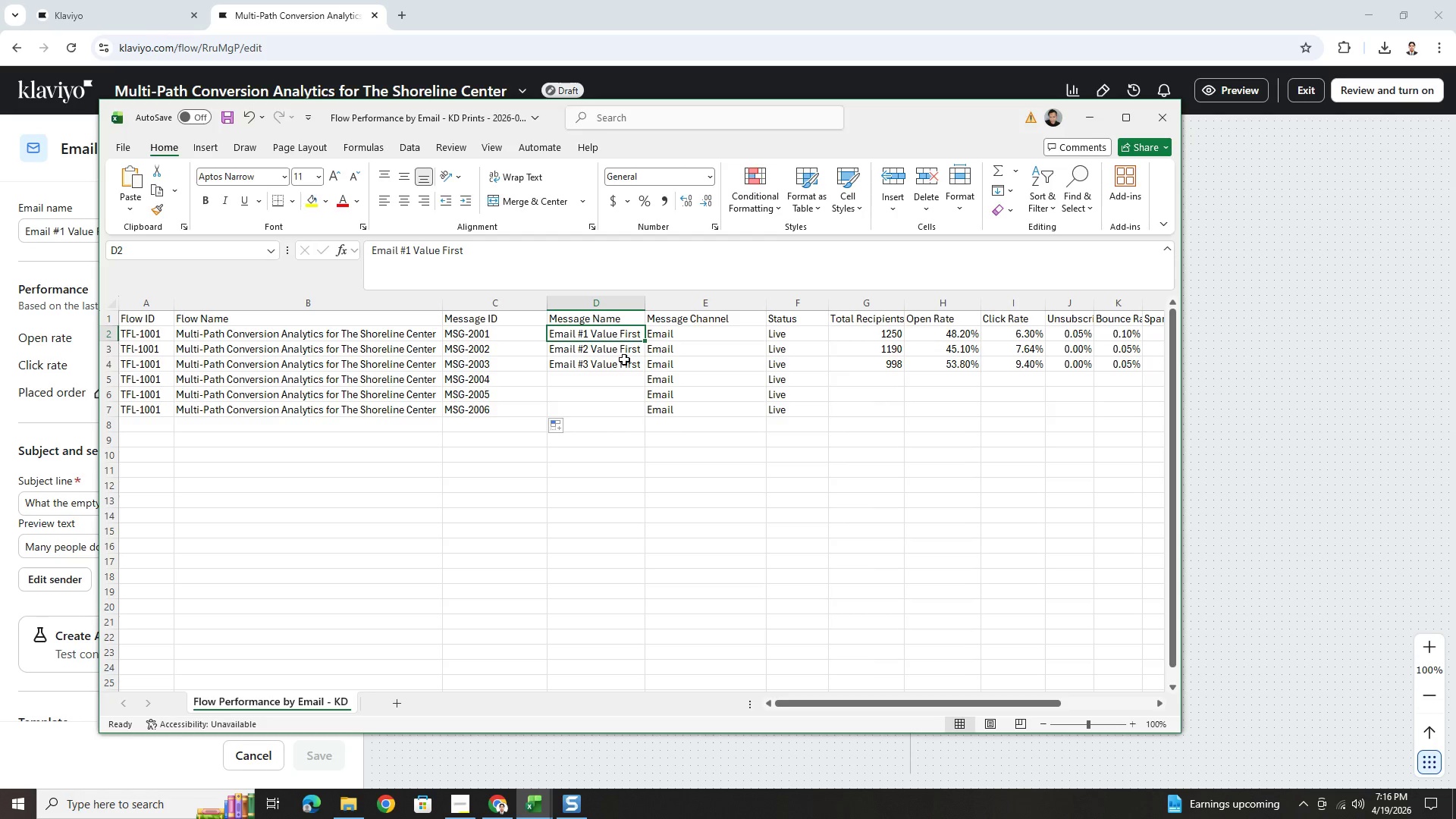 
key(Control+C)
 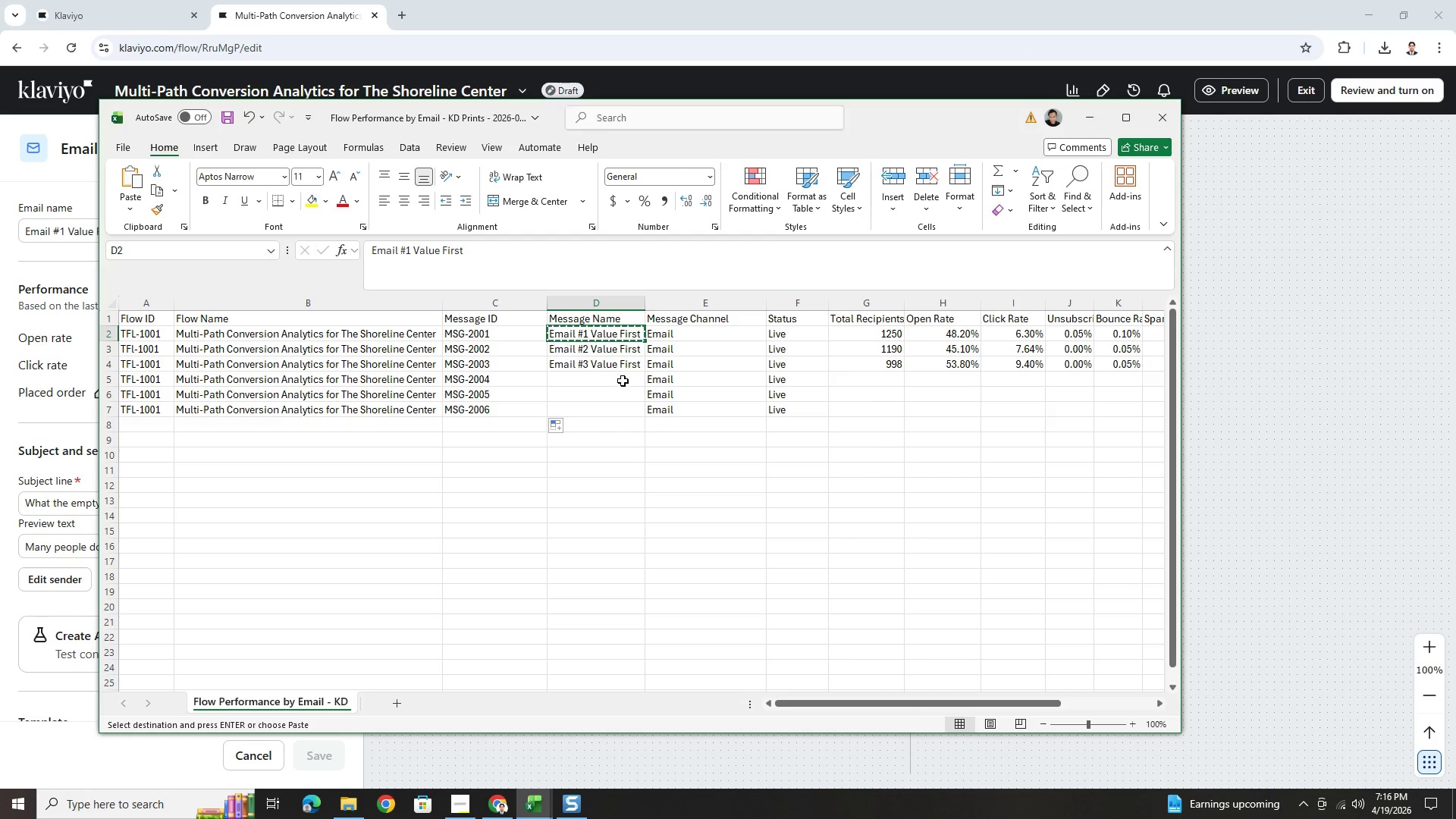 
left_click([623, 381])
 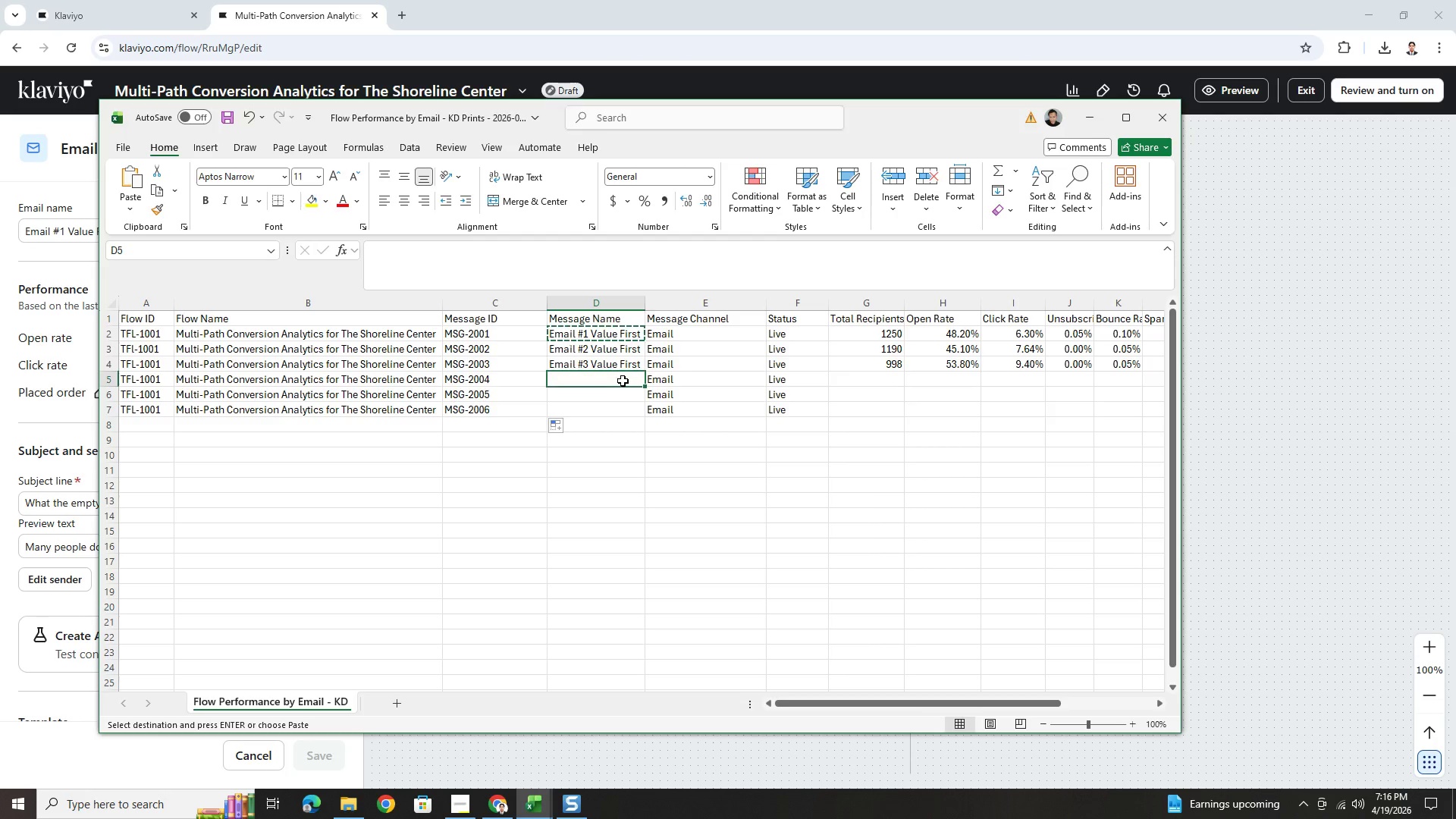 
key(Control+ControlLeft)
 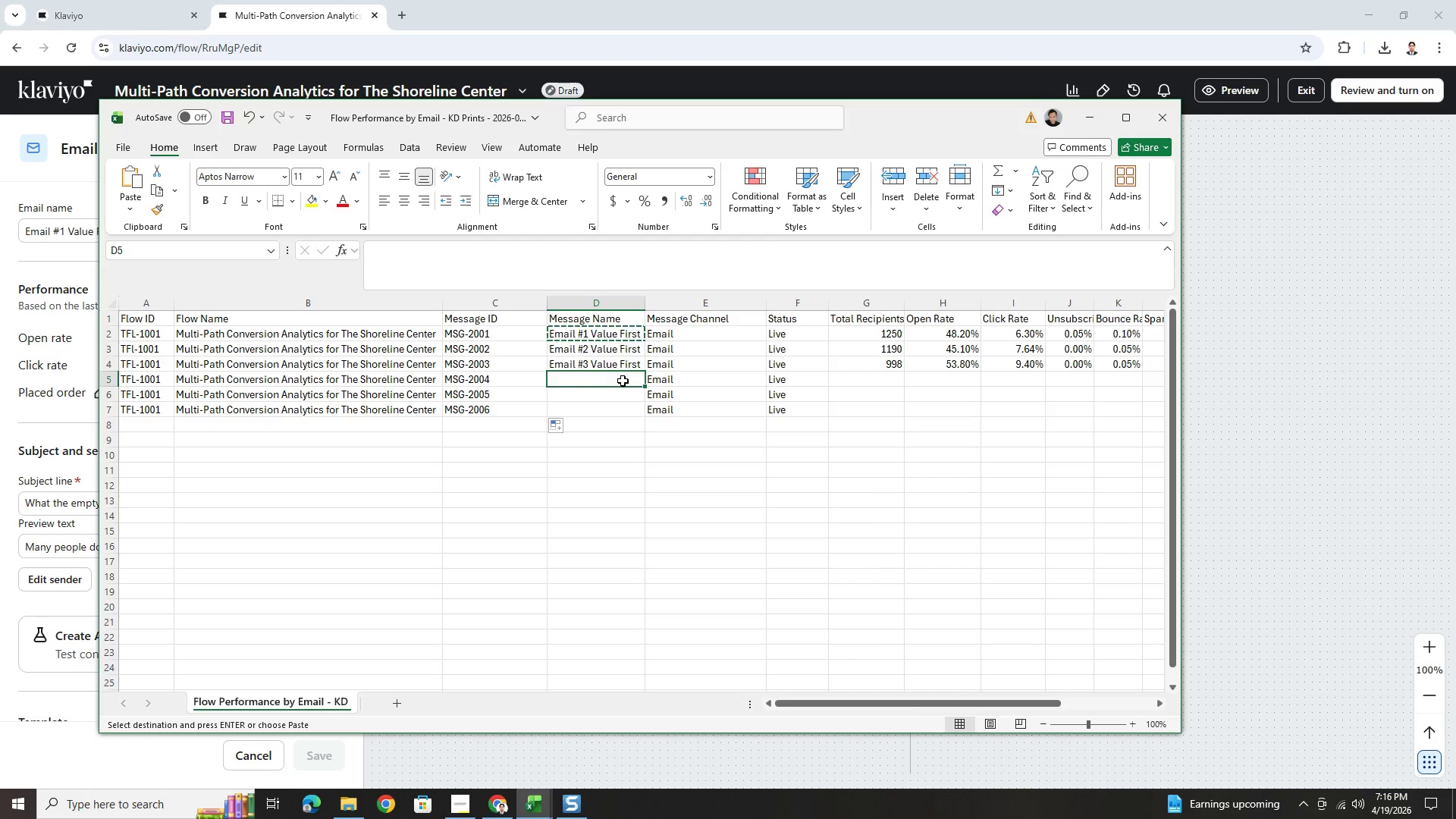 
key(Control+V)
 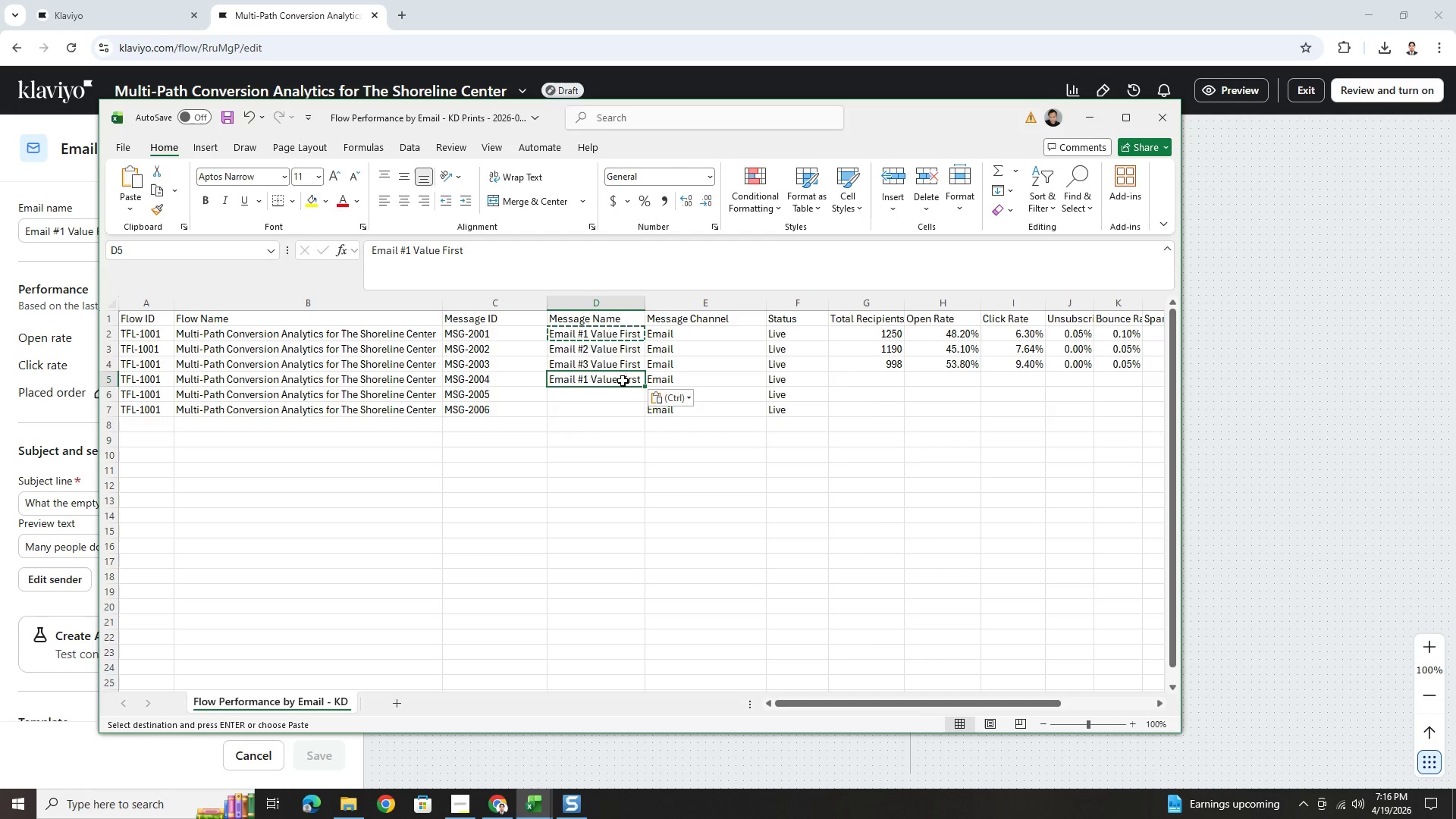 
double_click([623, 381])
 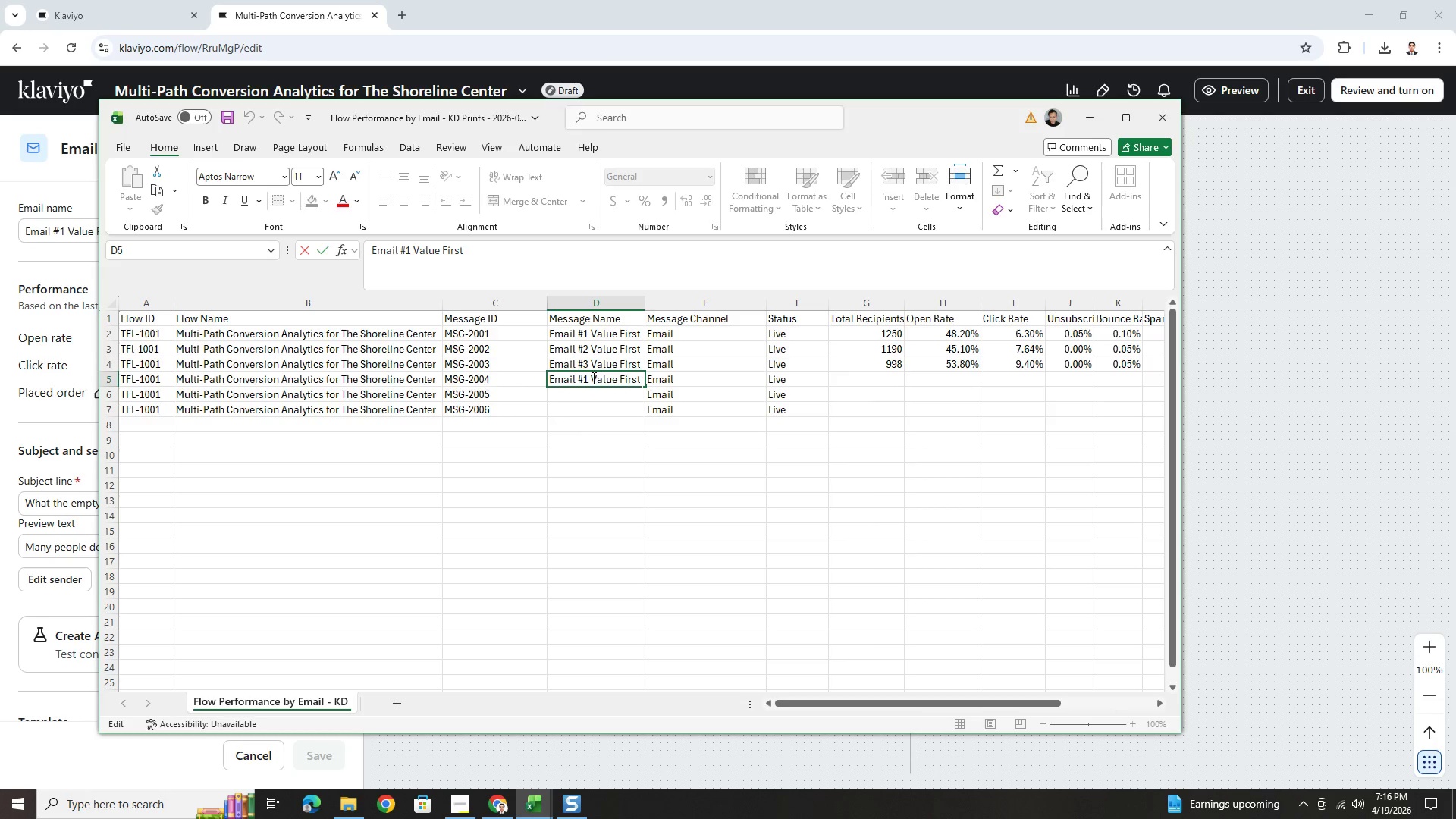 
left_click_drag(start_coordinate=[592, 378], to_coordinate=[643, 384])
 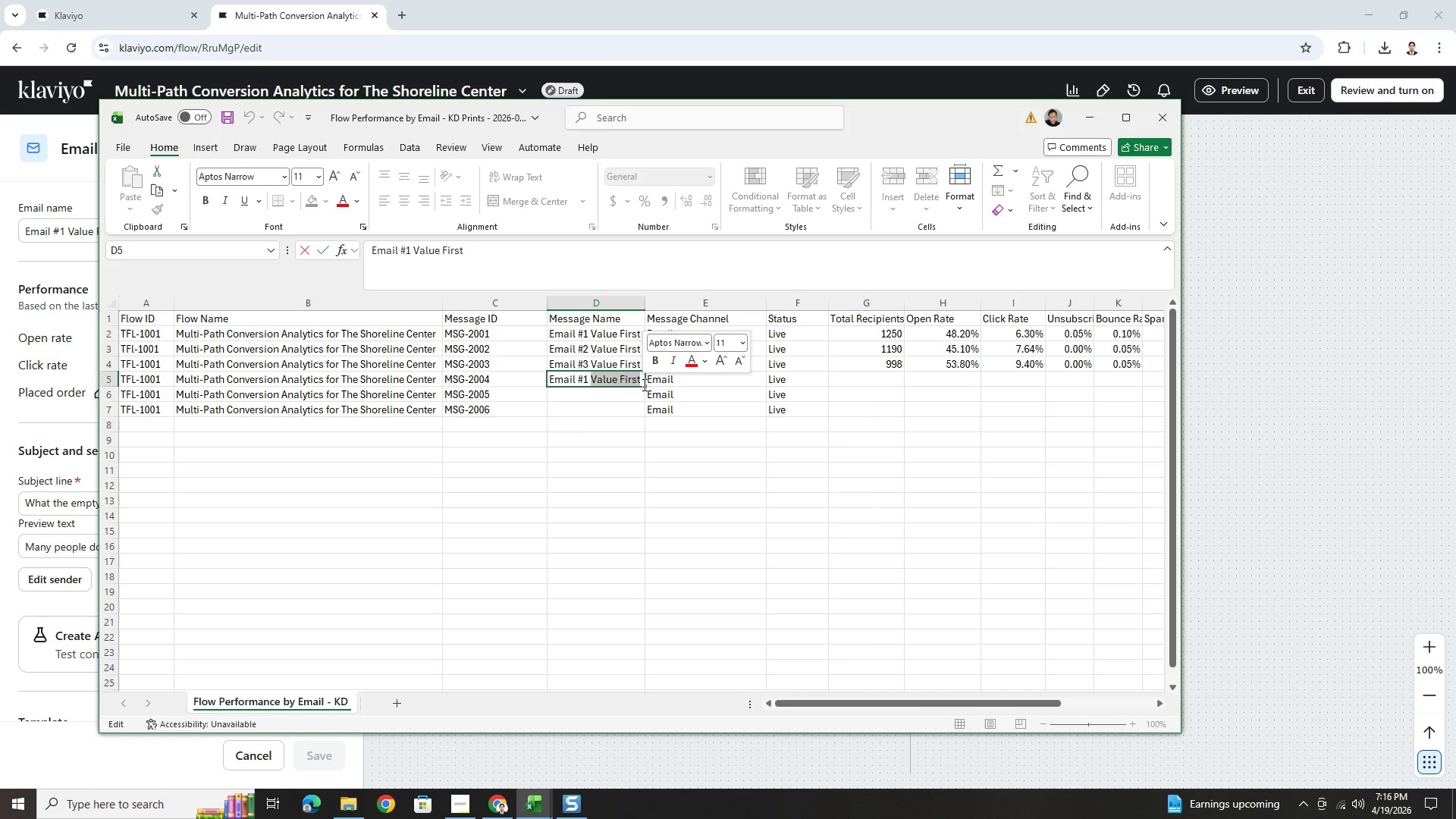 
type(Direct-Action)
 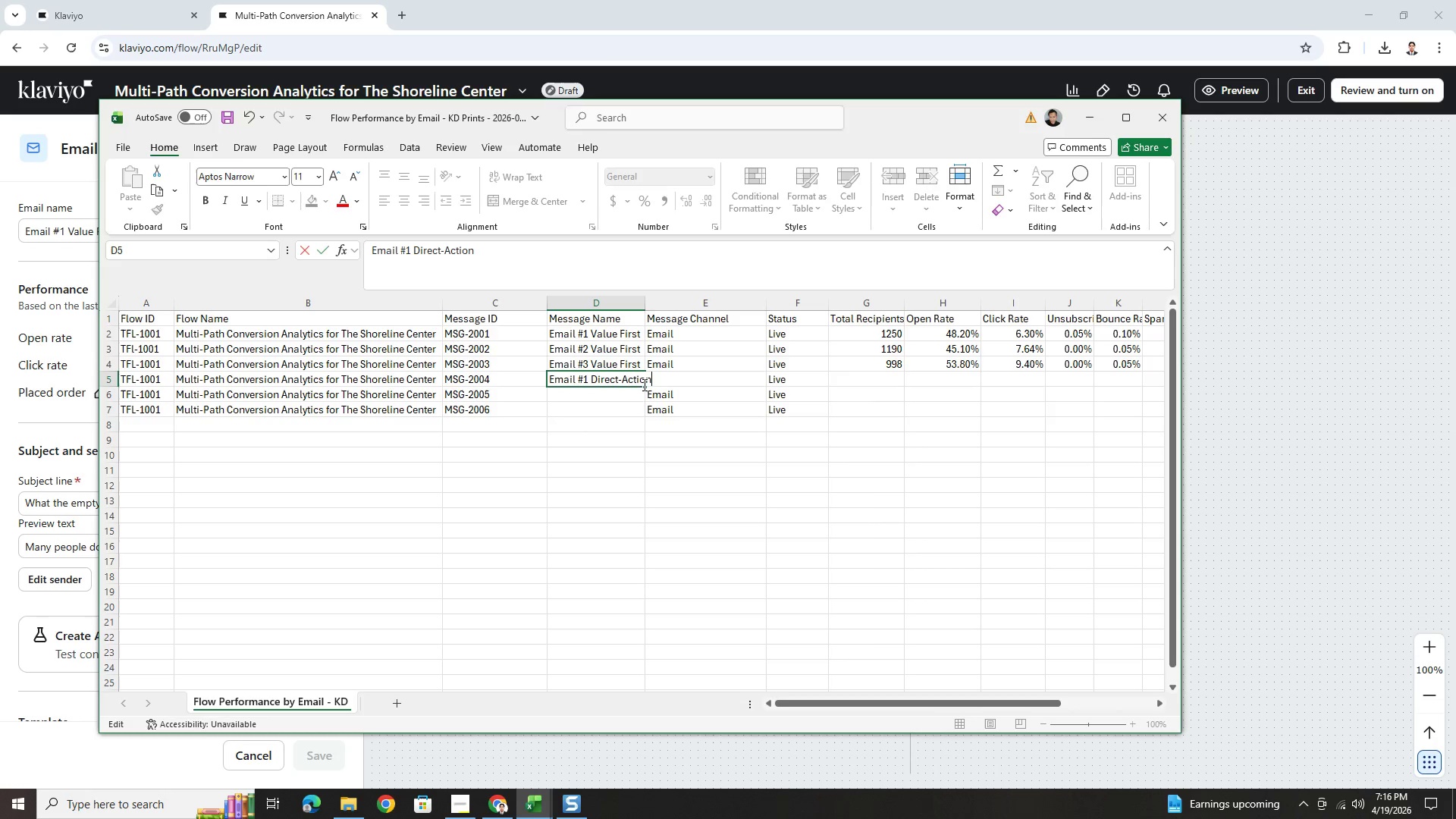 
key(Enter)
 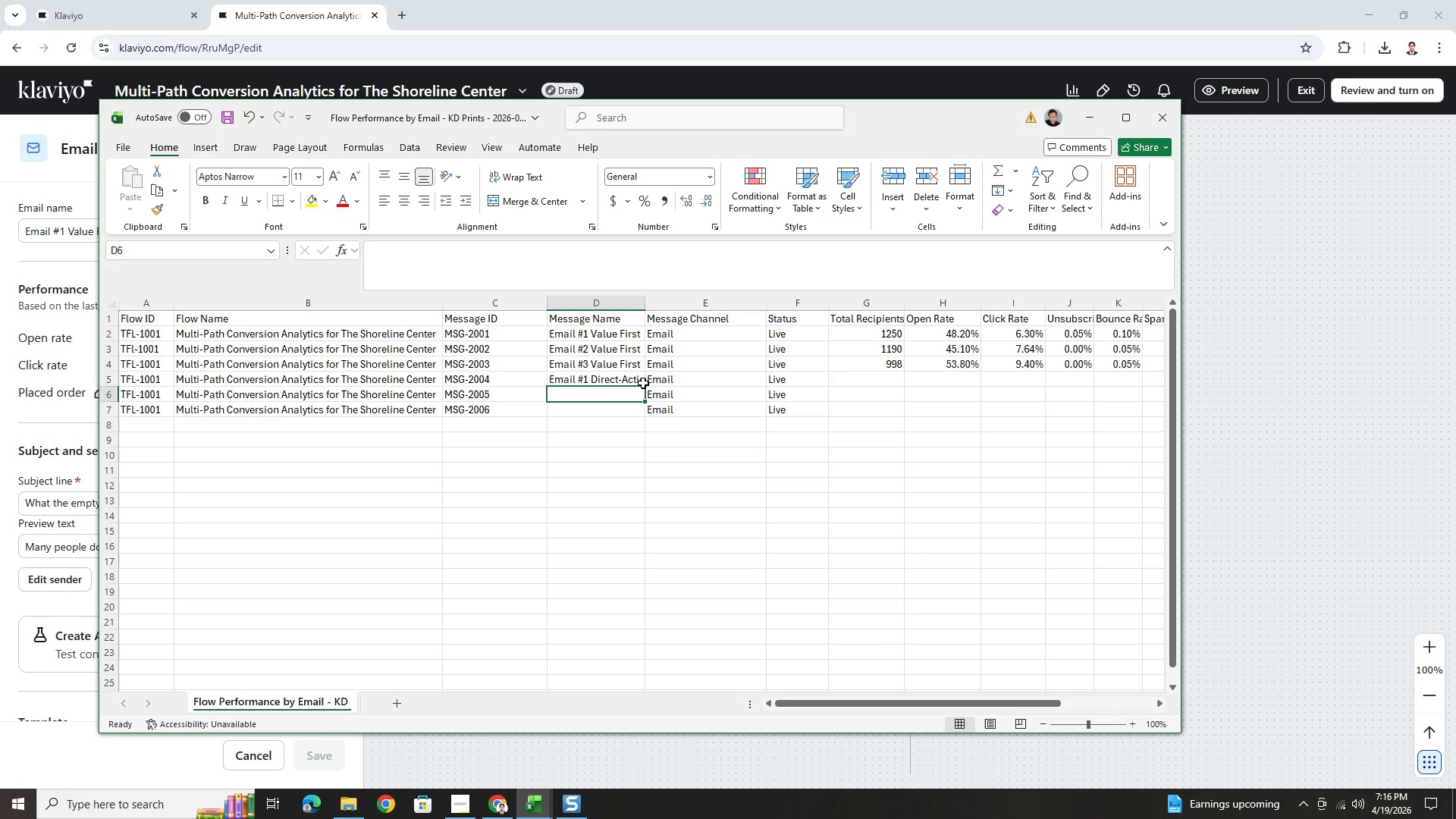 
left_click([634, 380])
 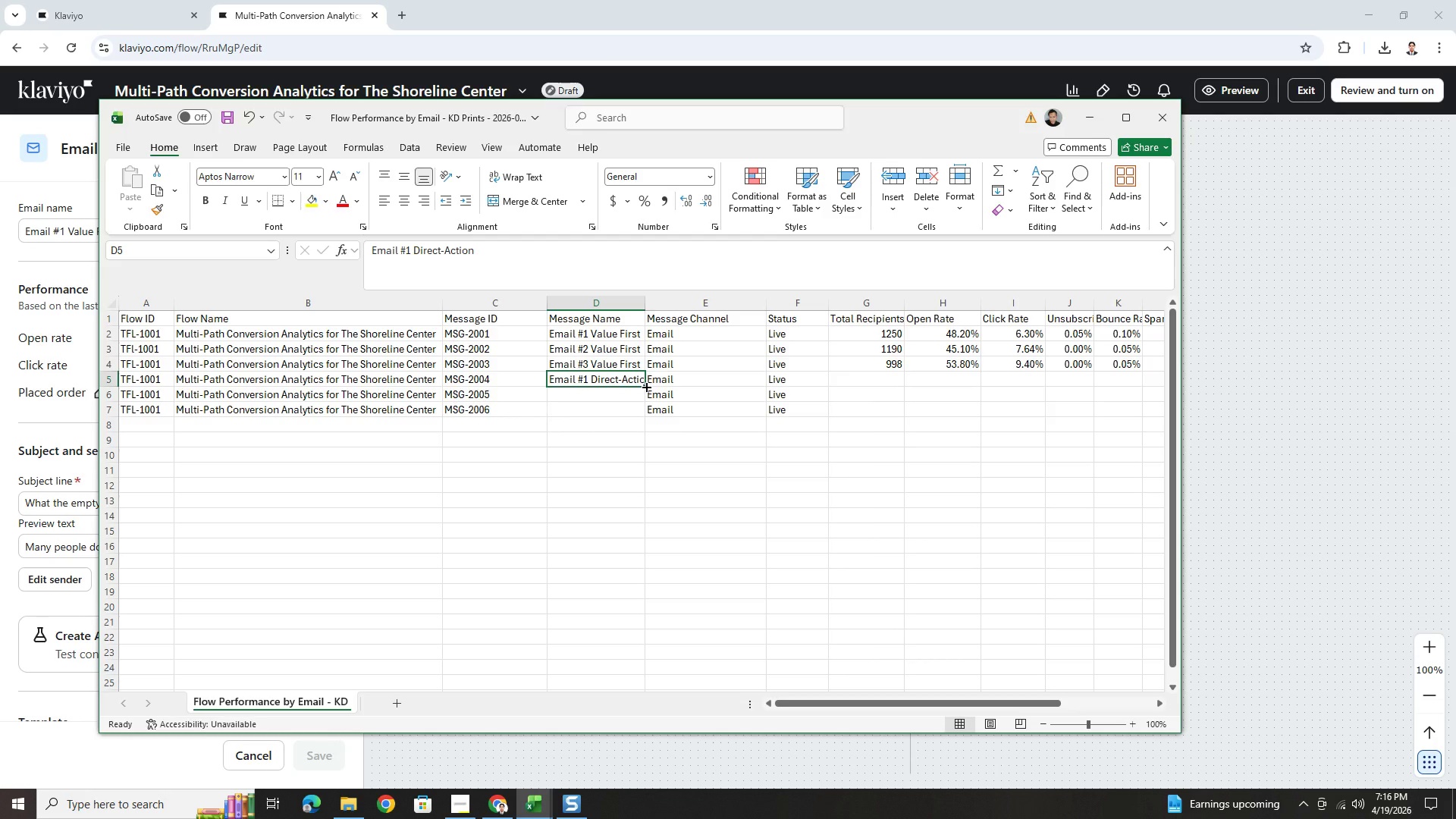 
left_click_drag(start_coordinate=[645, 386], to_coordinate=[637, 416])
 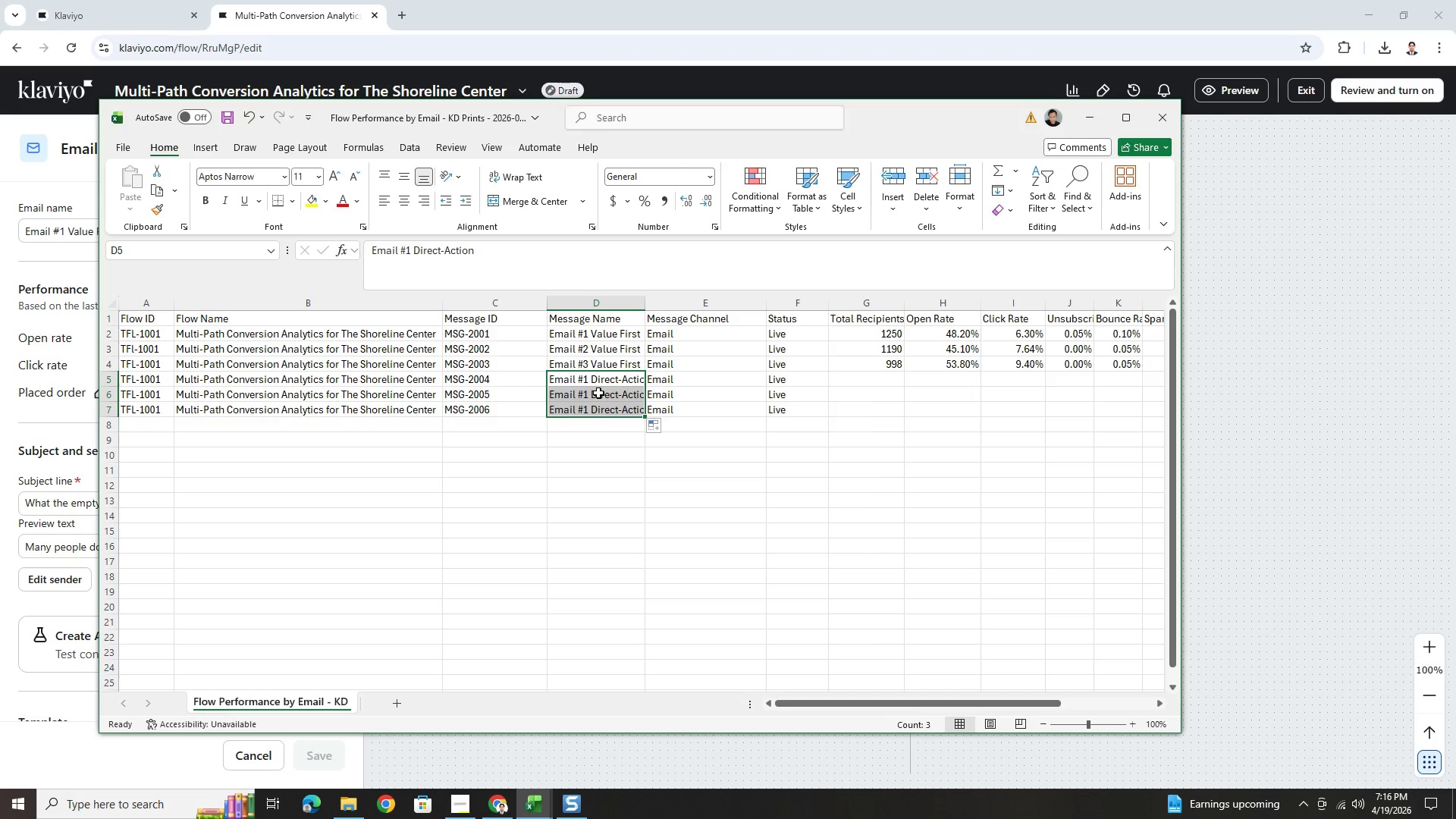 
double_click([598, 393])
 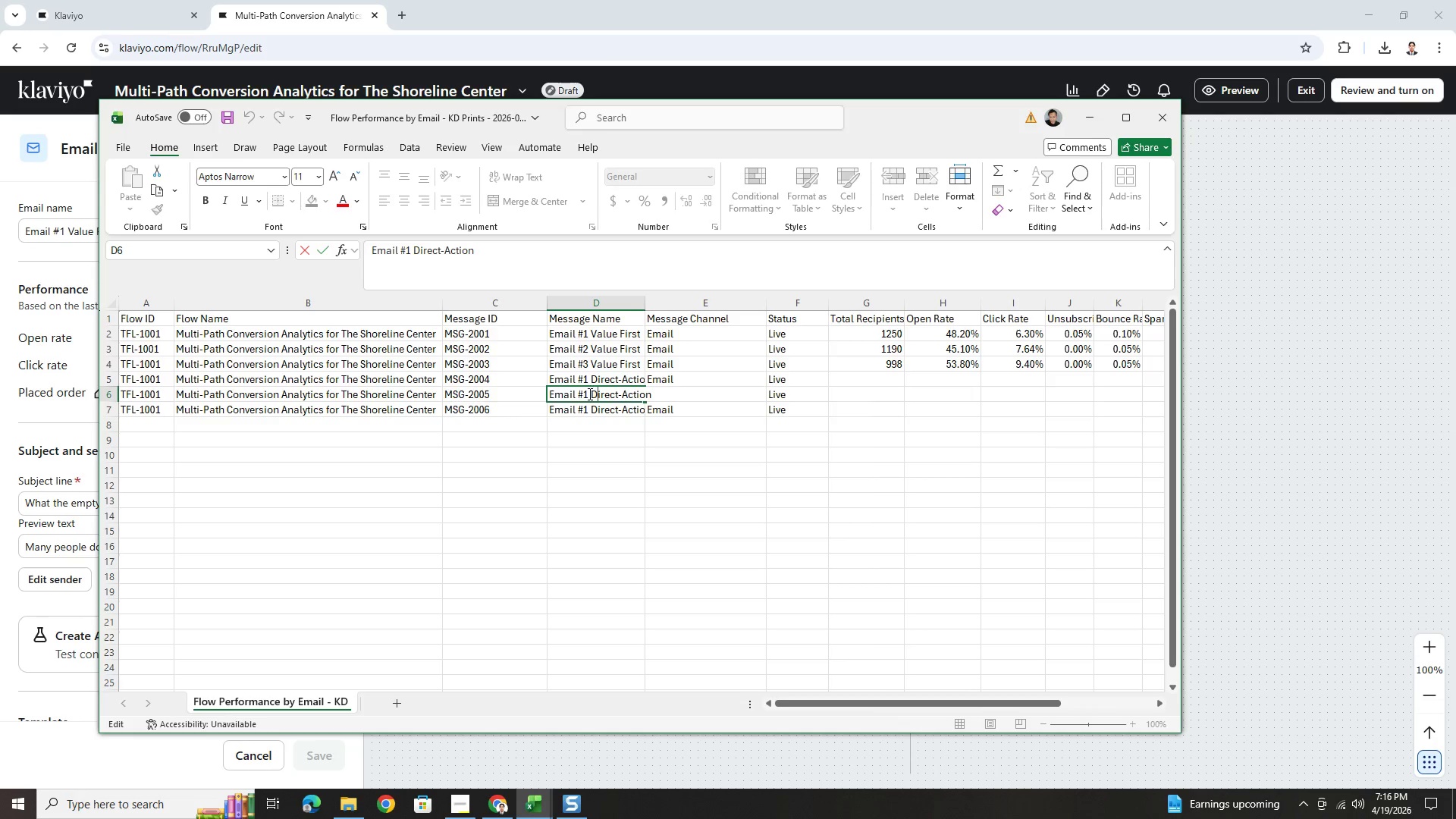 
left_click([587, 394])
 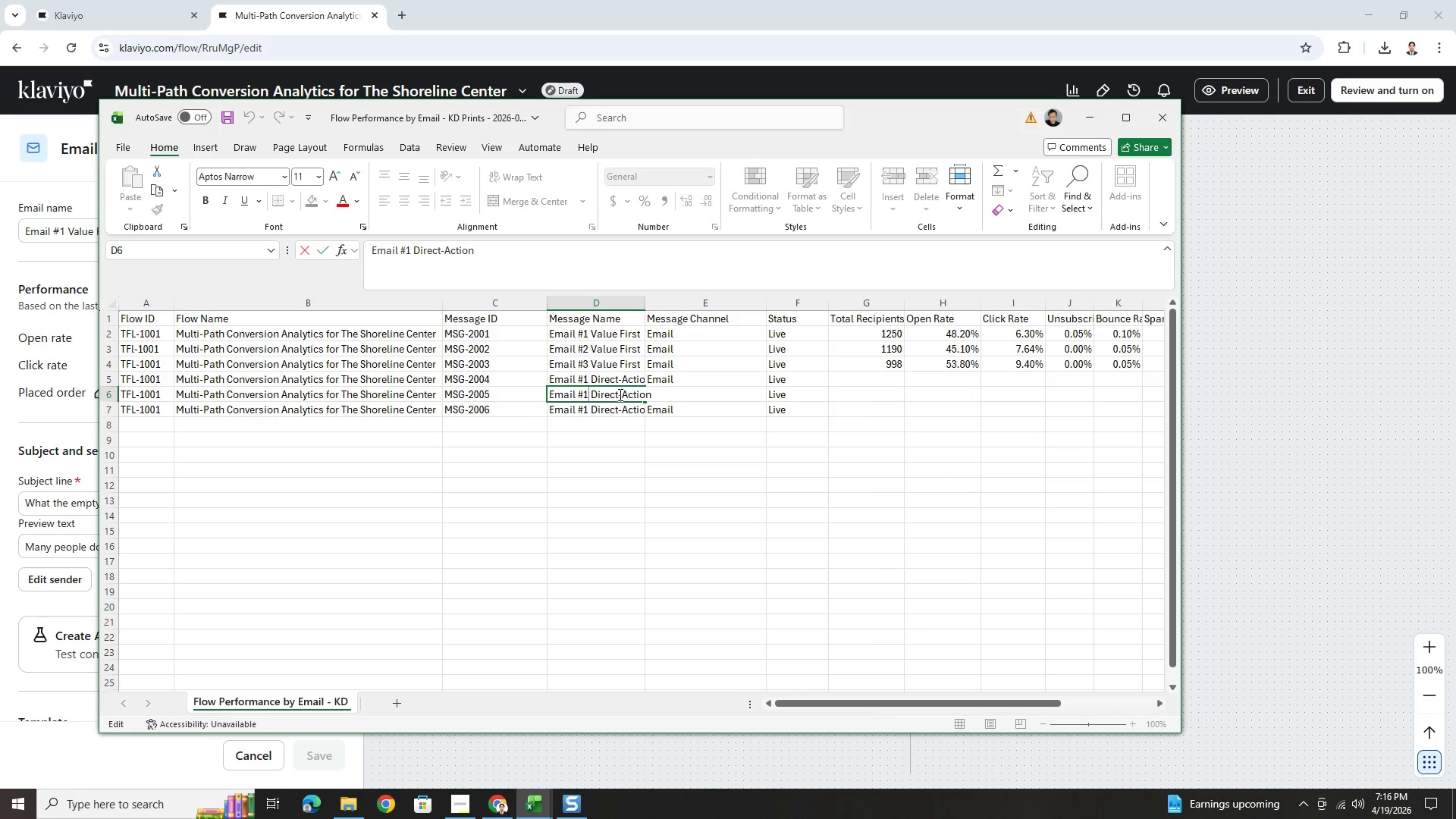 
key(Backspace)
 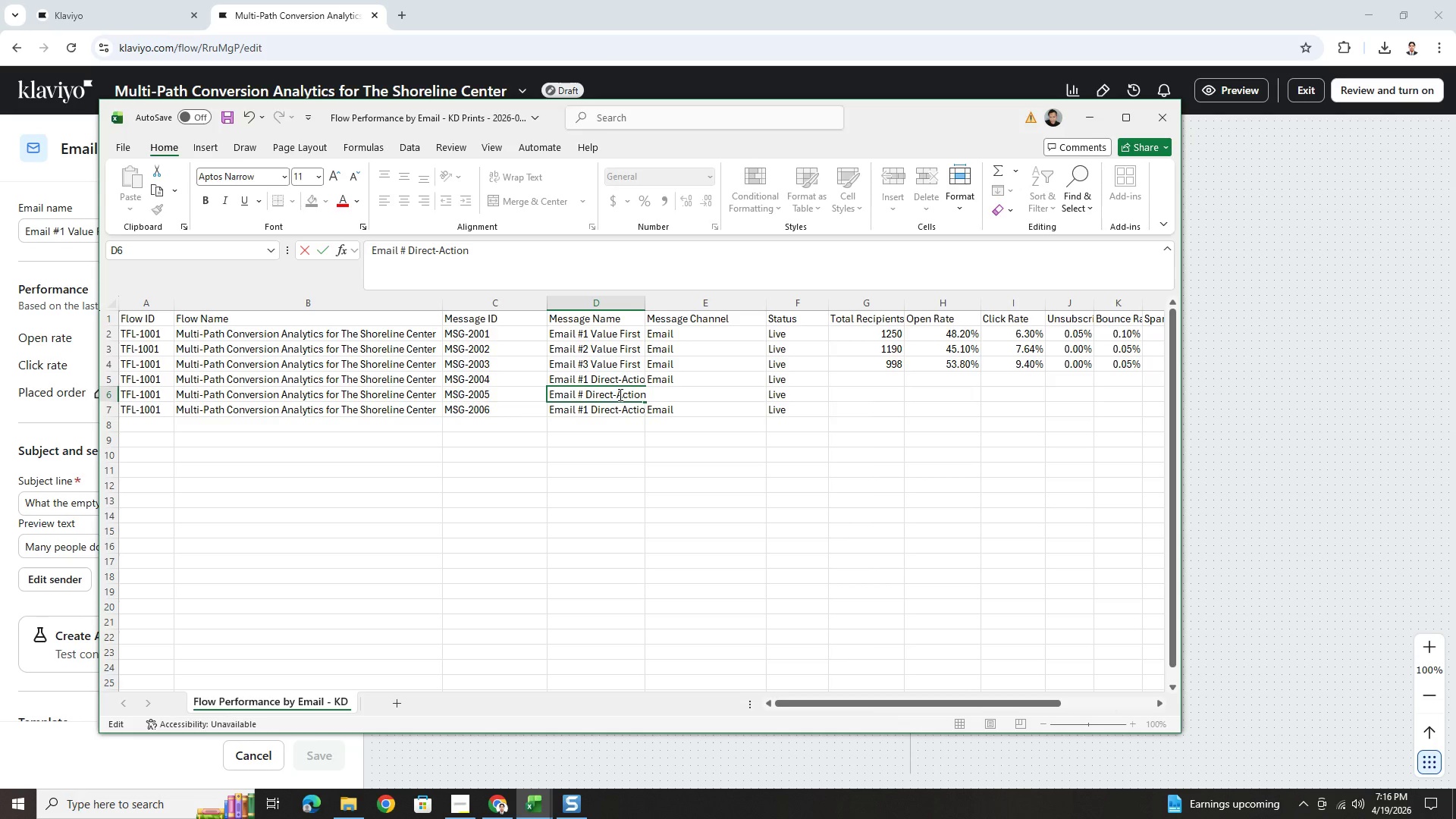 
key(2)
 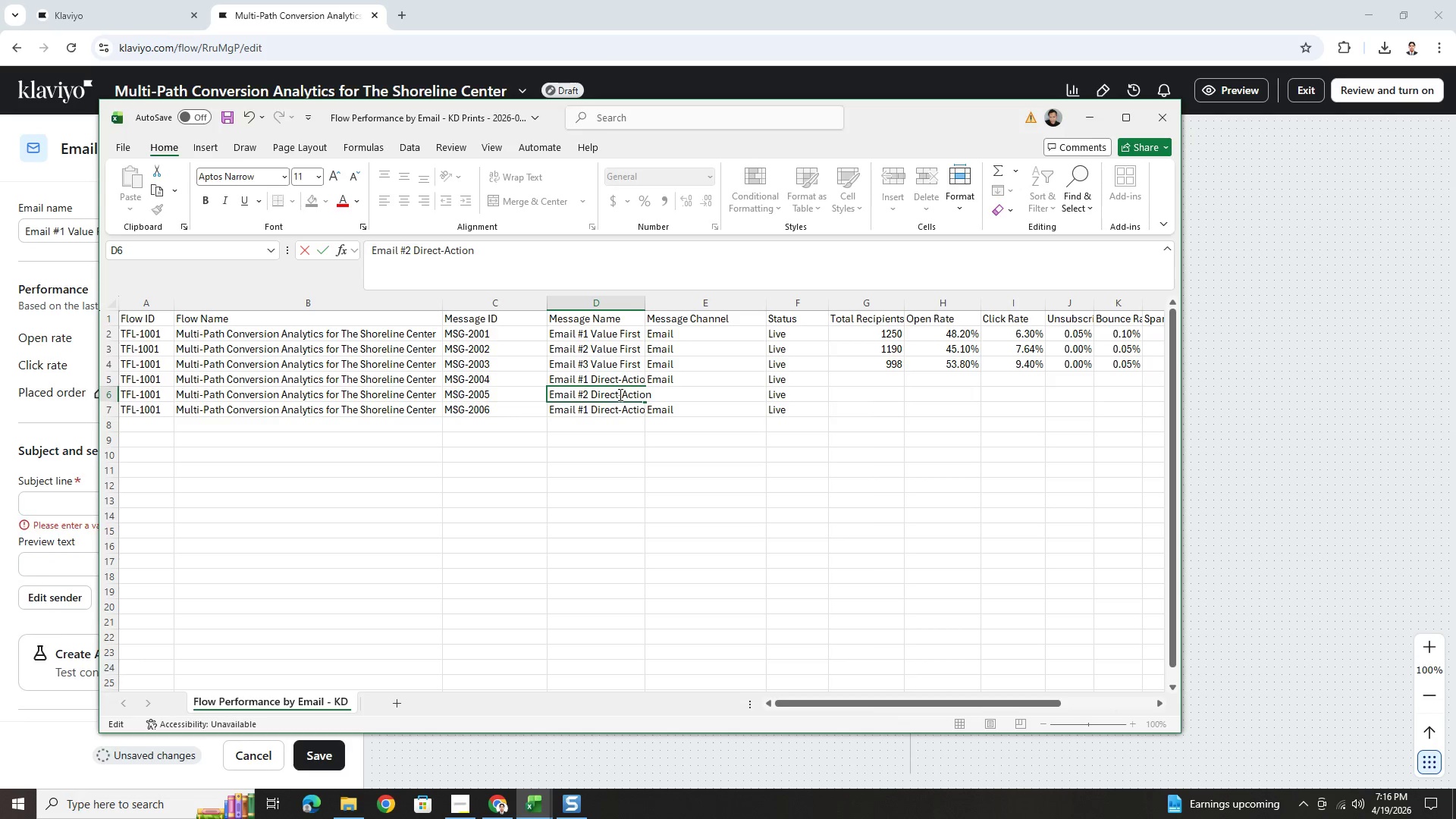 
key(Enter)
 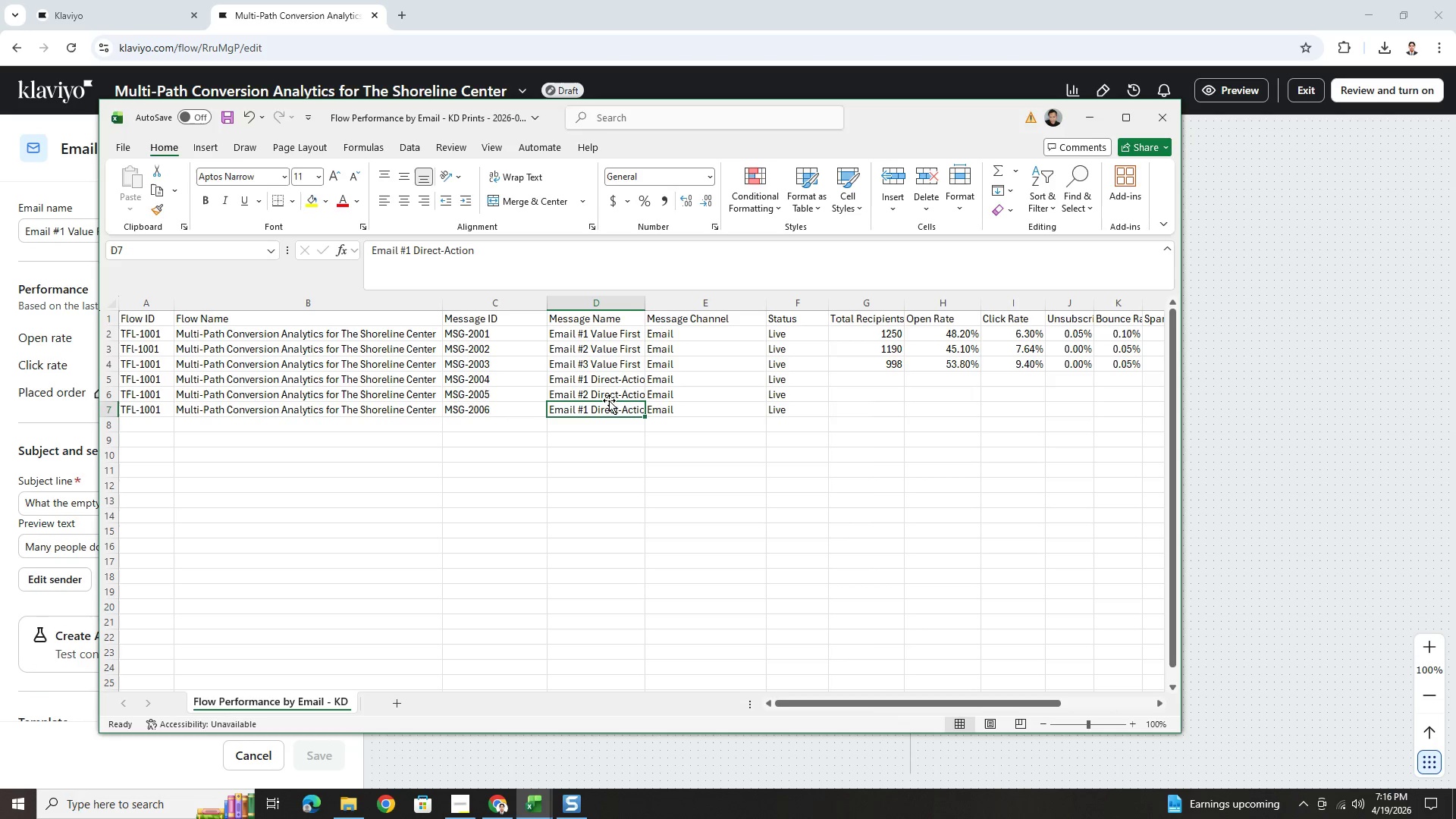 
double_click([585, 410])
 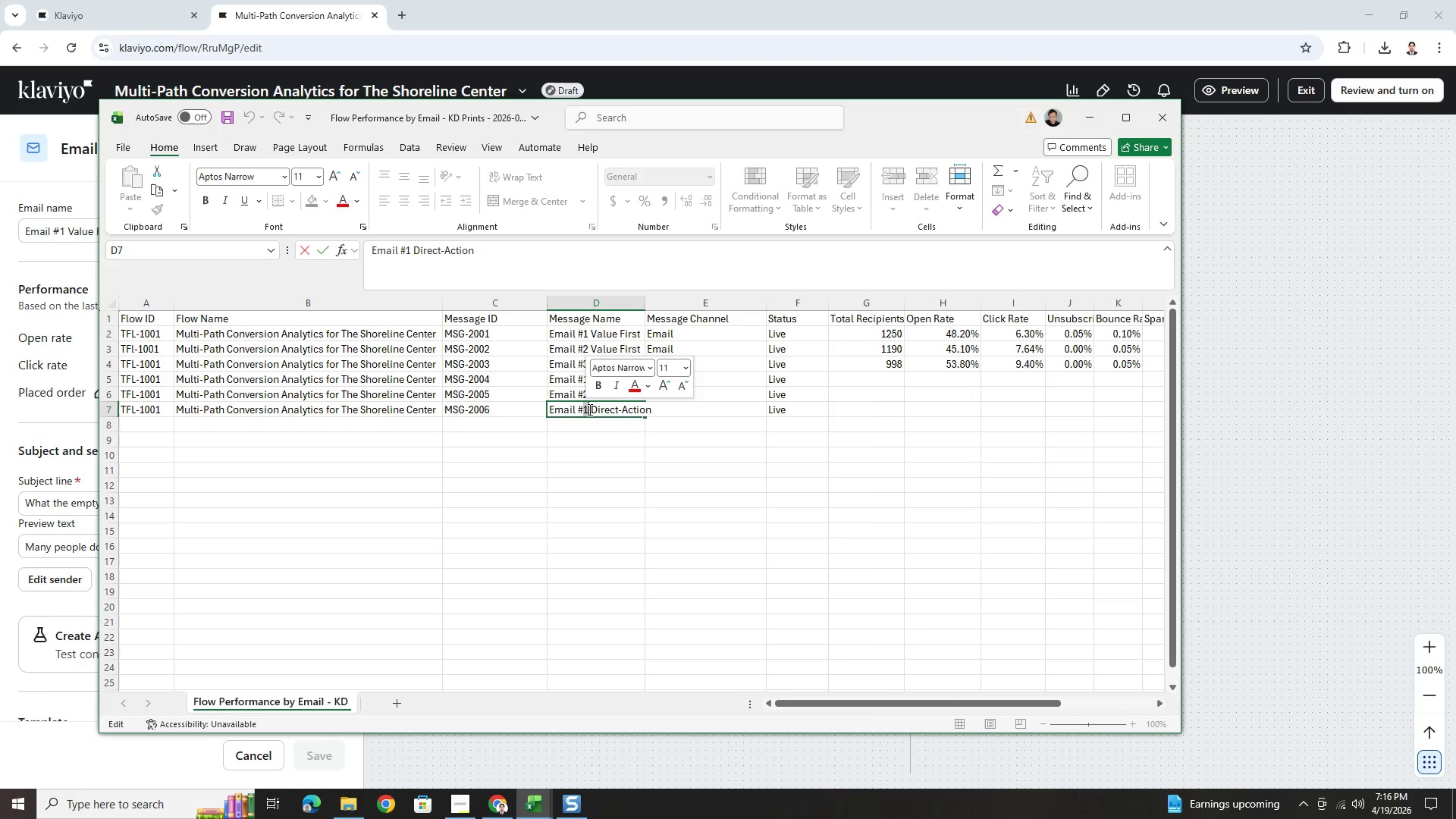 
key(2)
 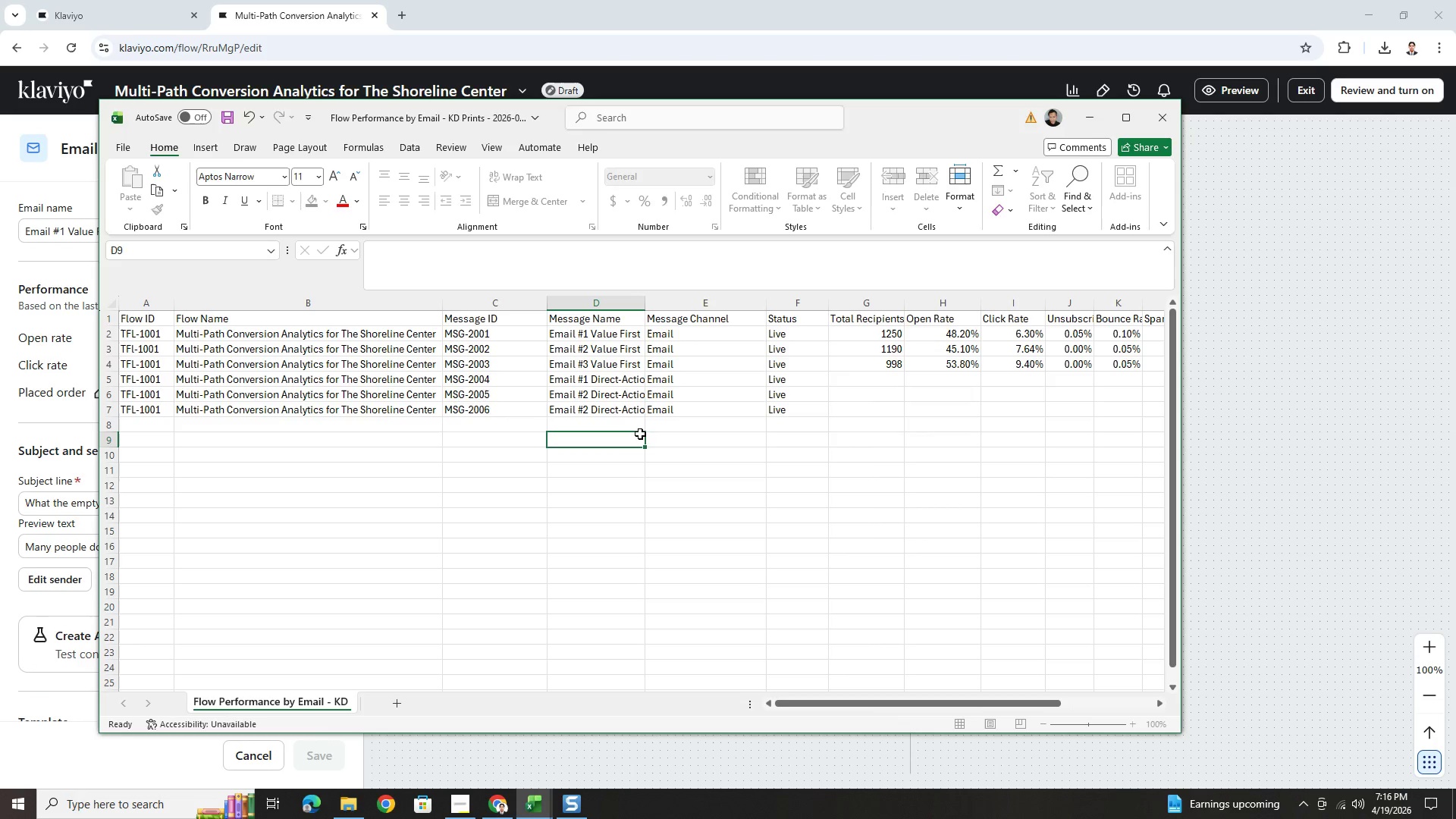 
double_click([732, 403])
 